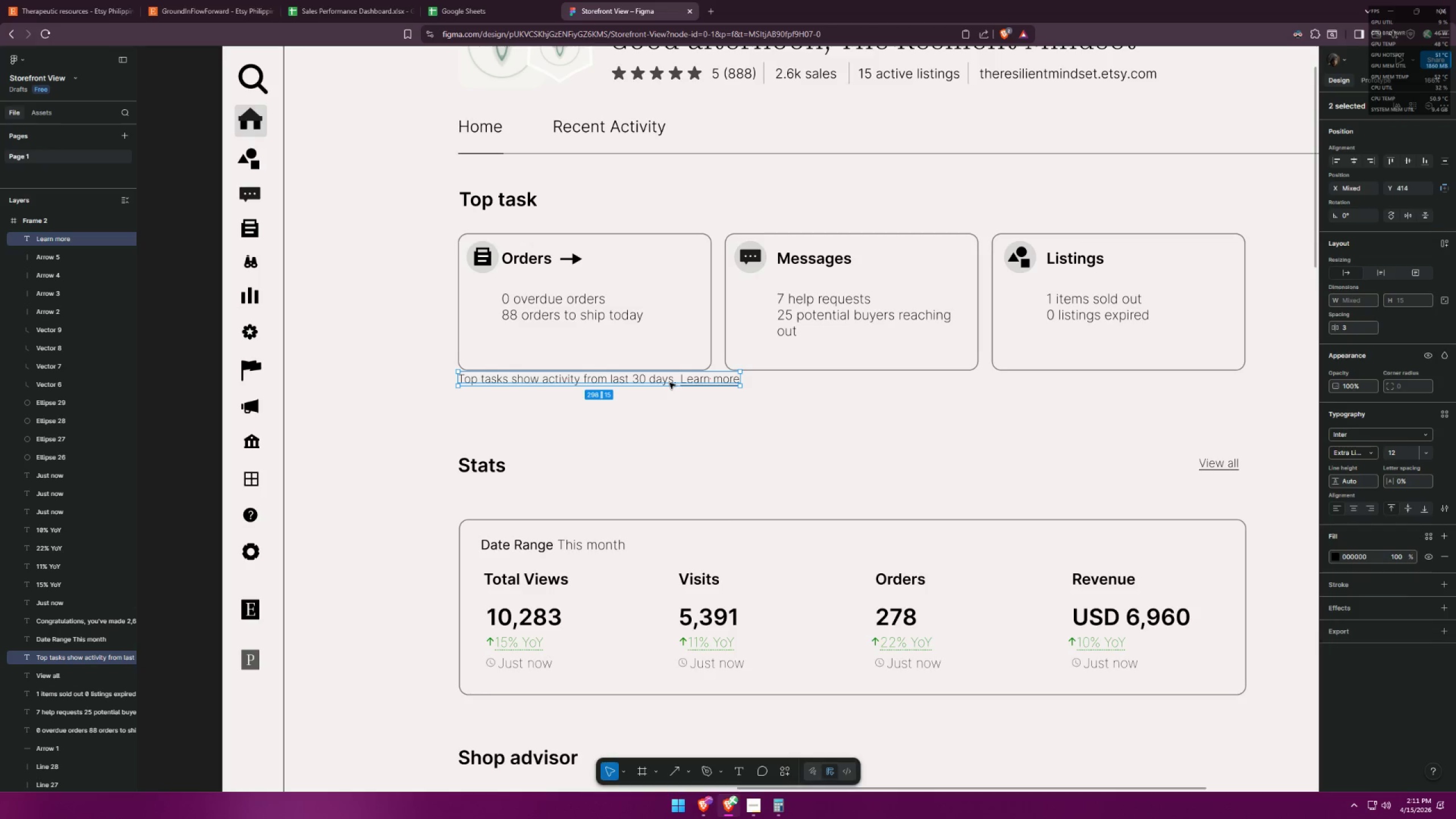 
key(ArrowDown)
 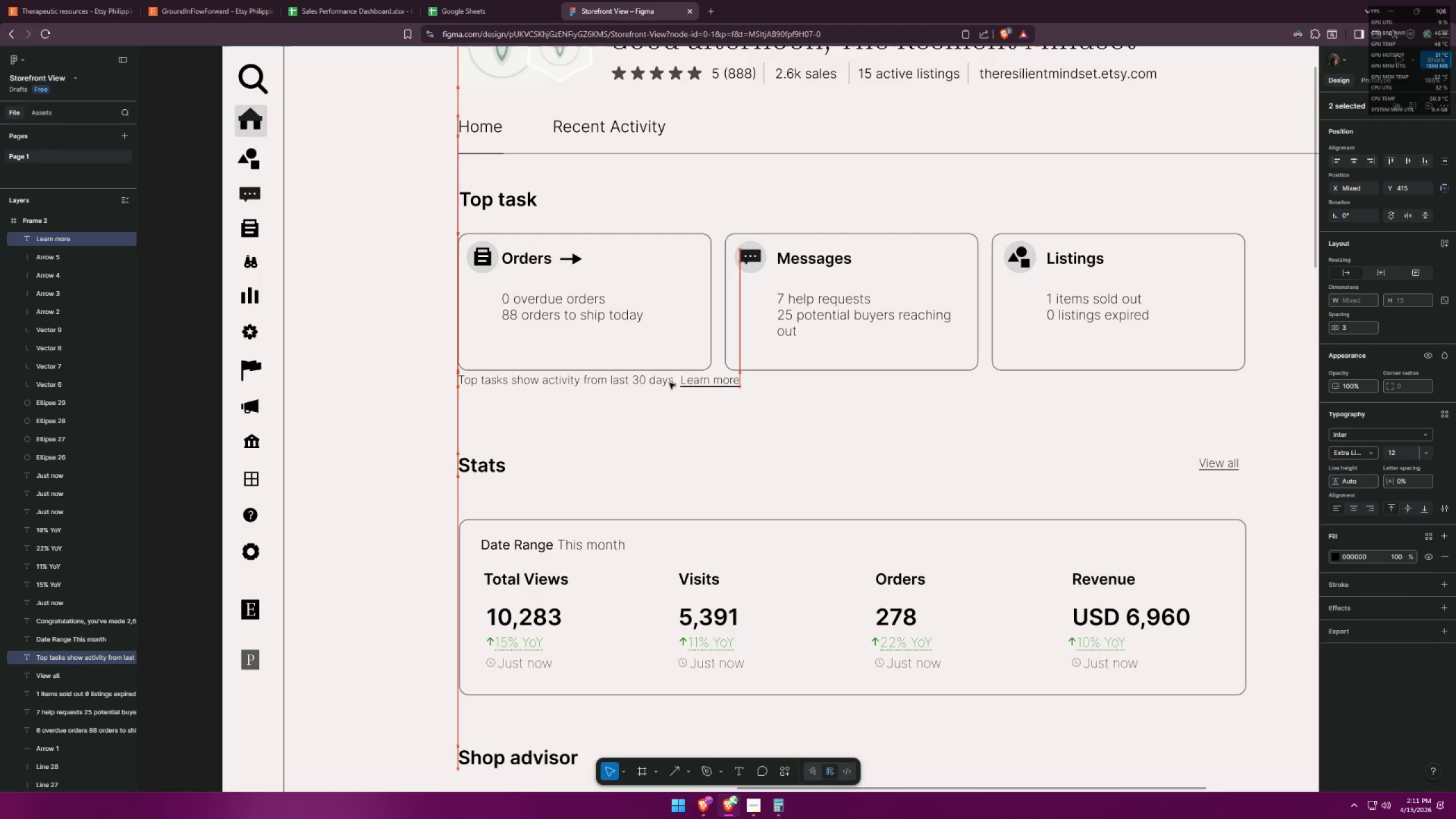 
key(ArrowDown)
 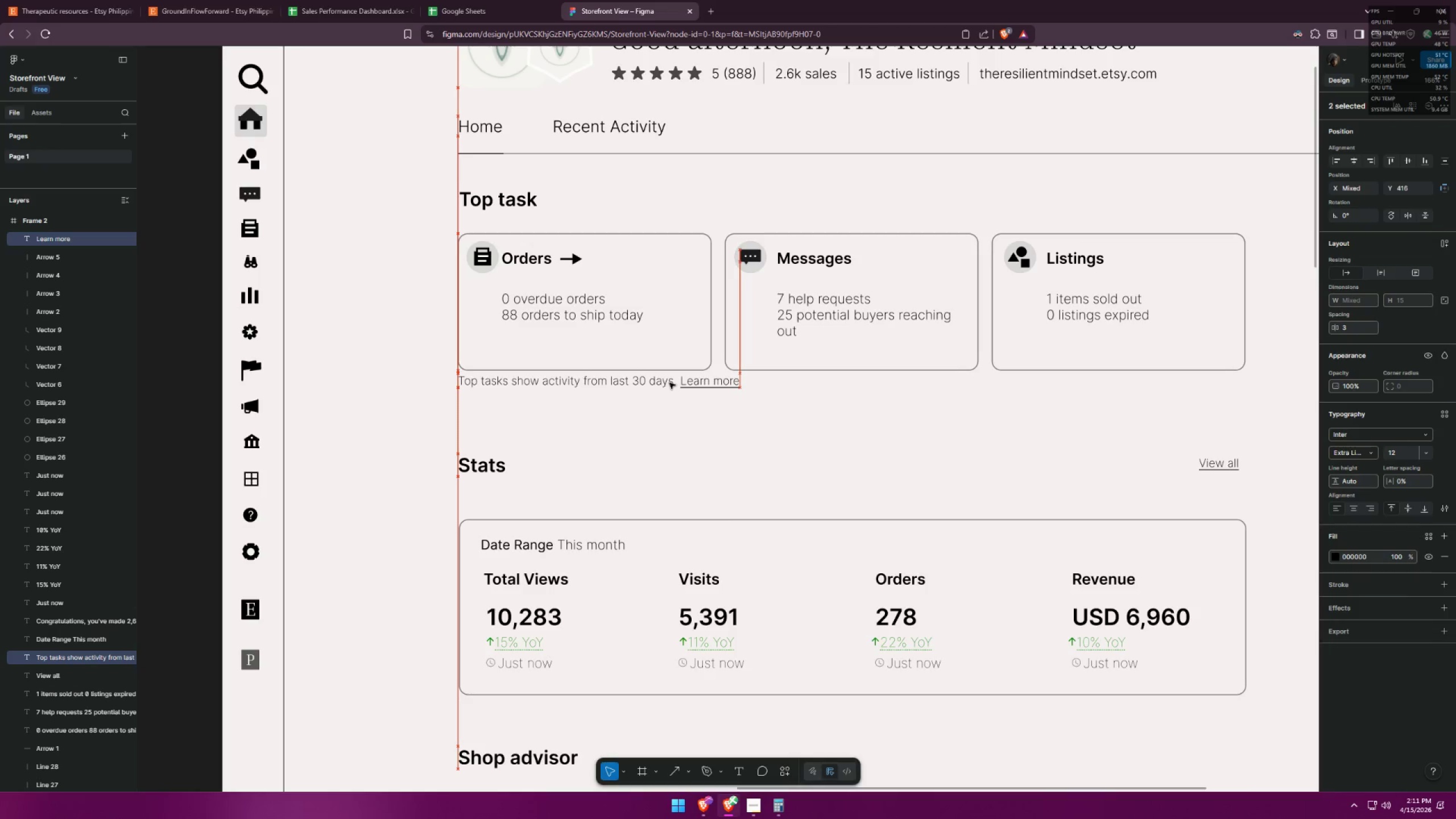 
key(ArrowDown)
 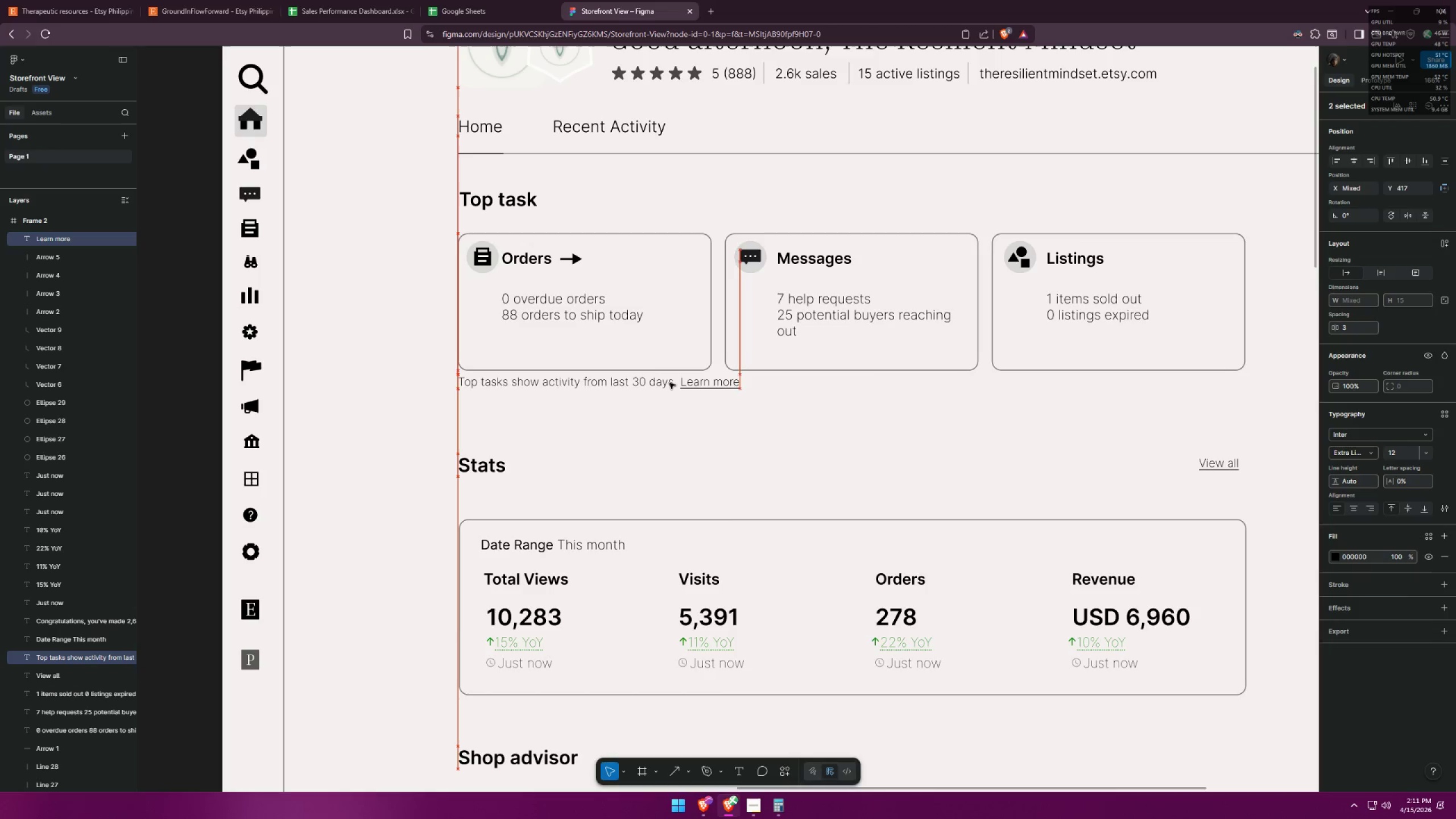 
key(ArrowDown)
 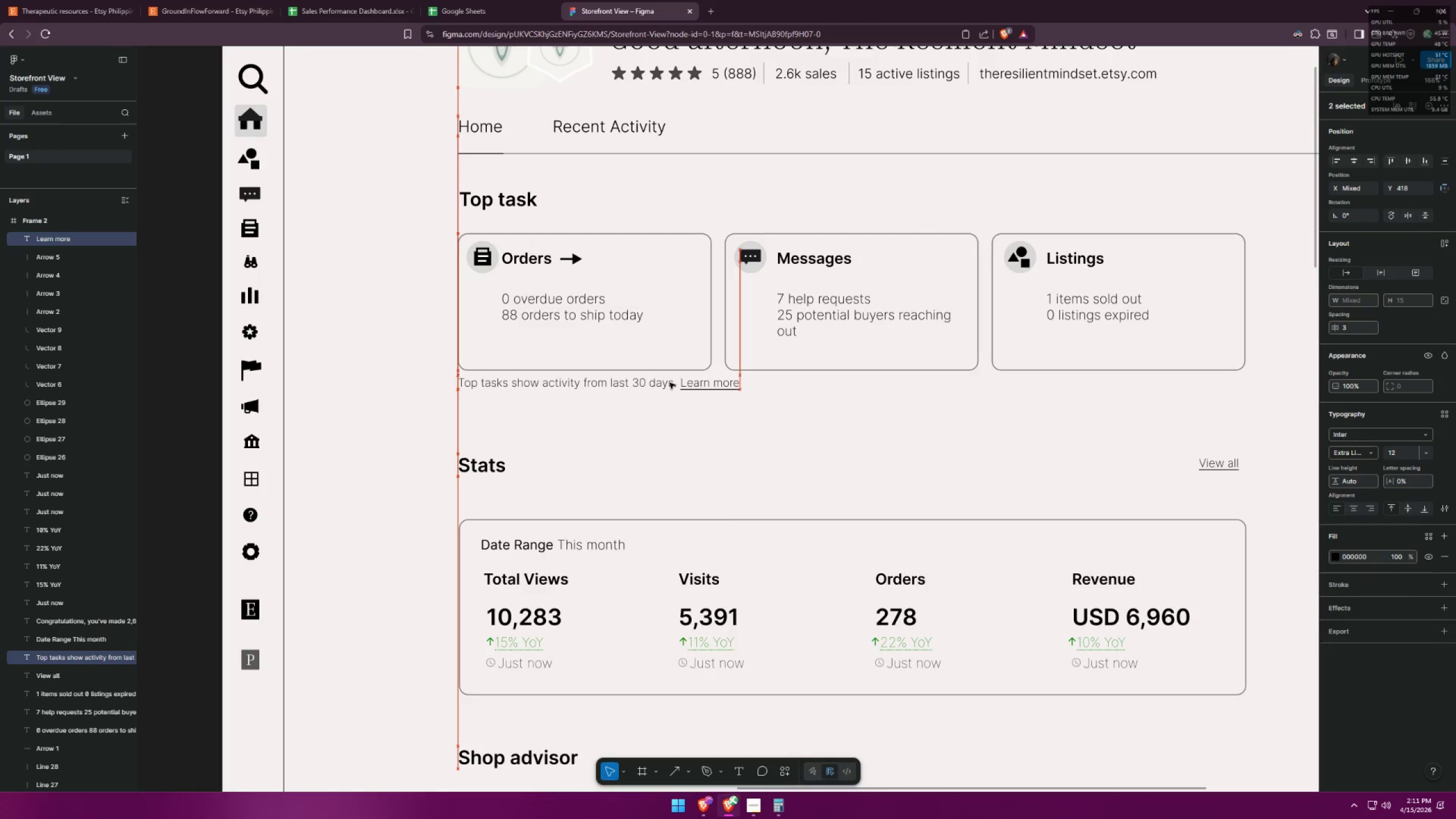 
key(ArrowDown)
 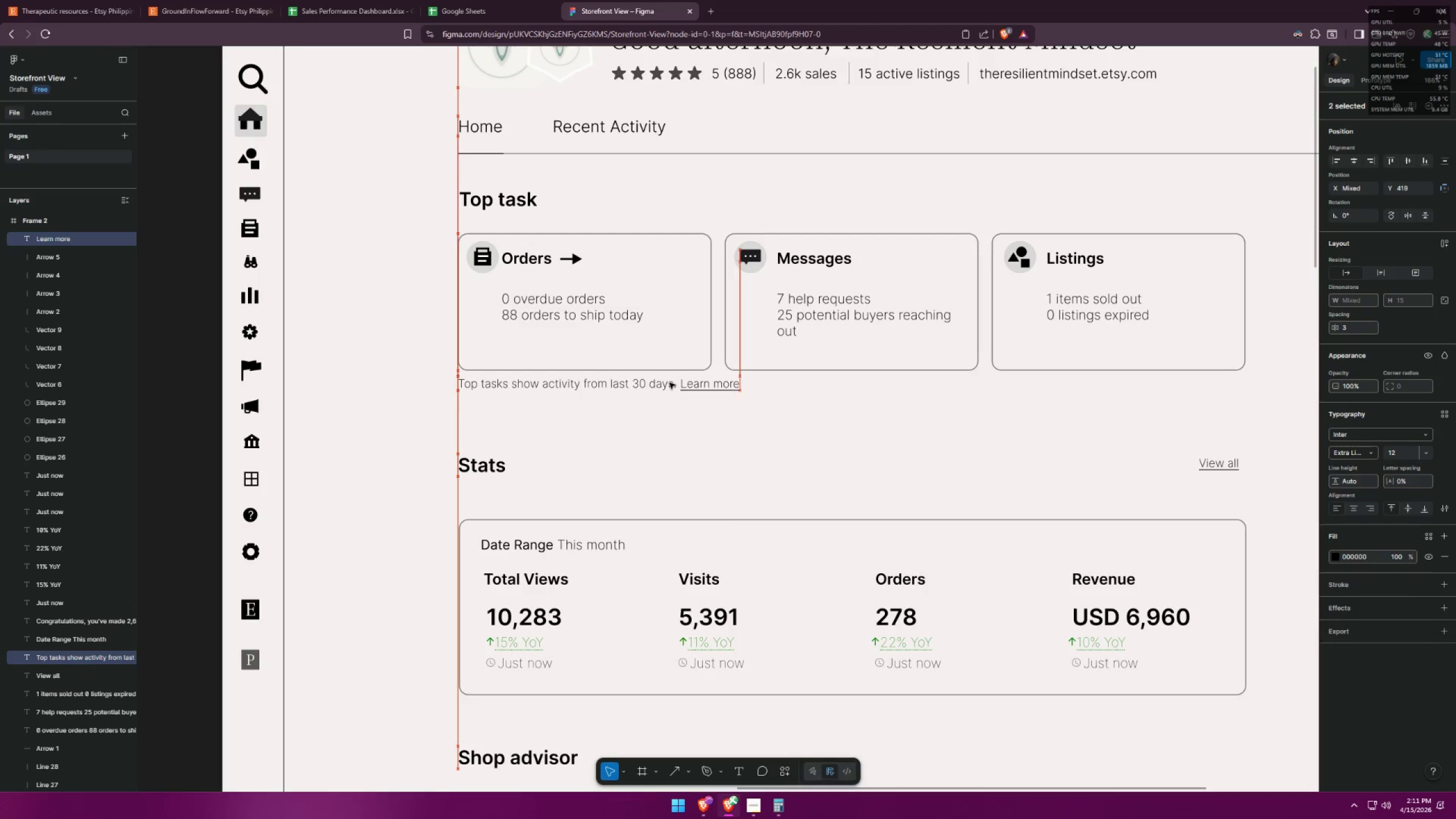 
key(ArrowDown)
 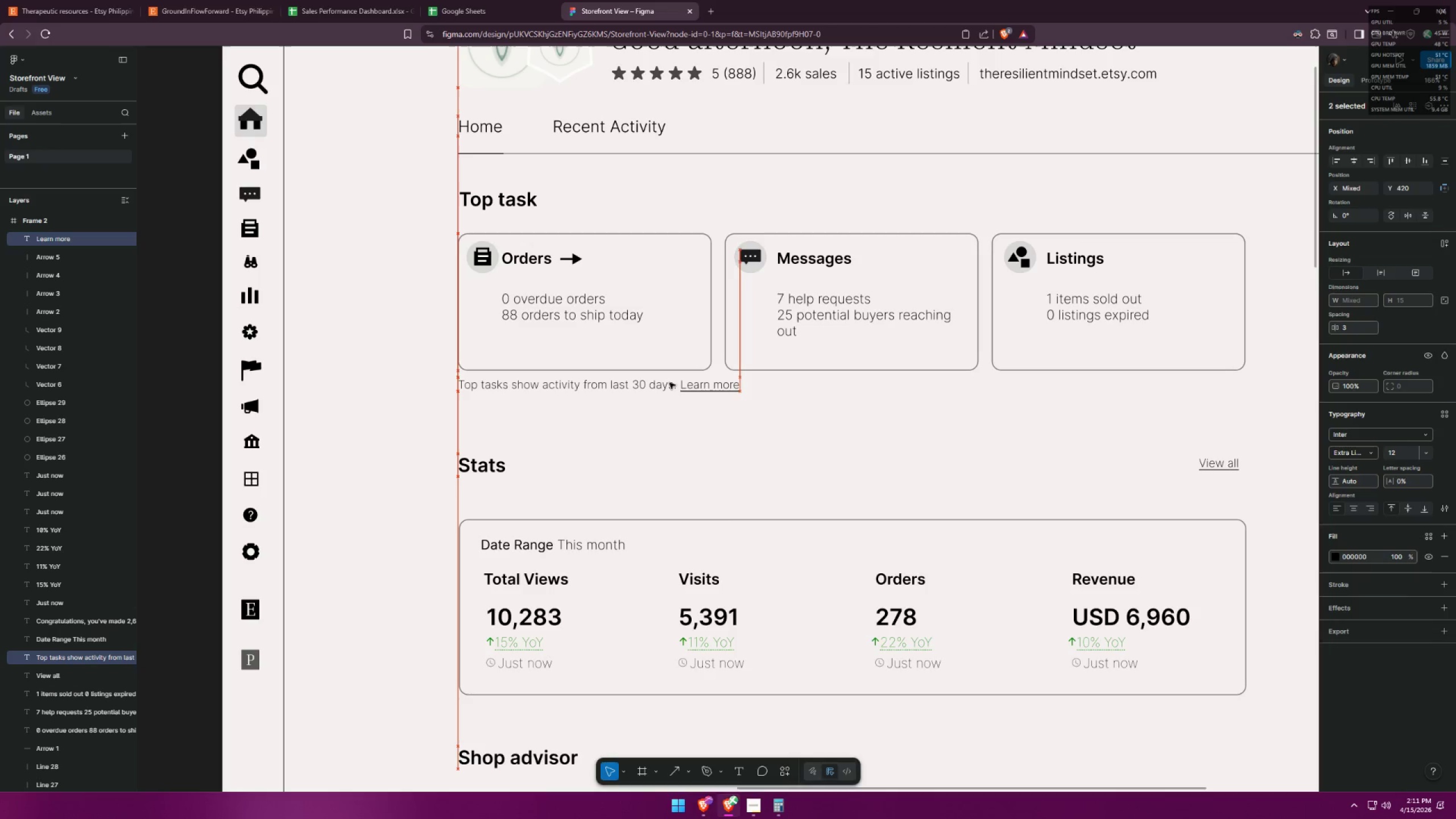 
key(Alt+AltLeft)
 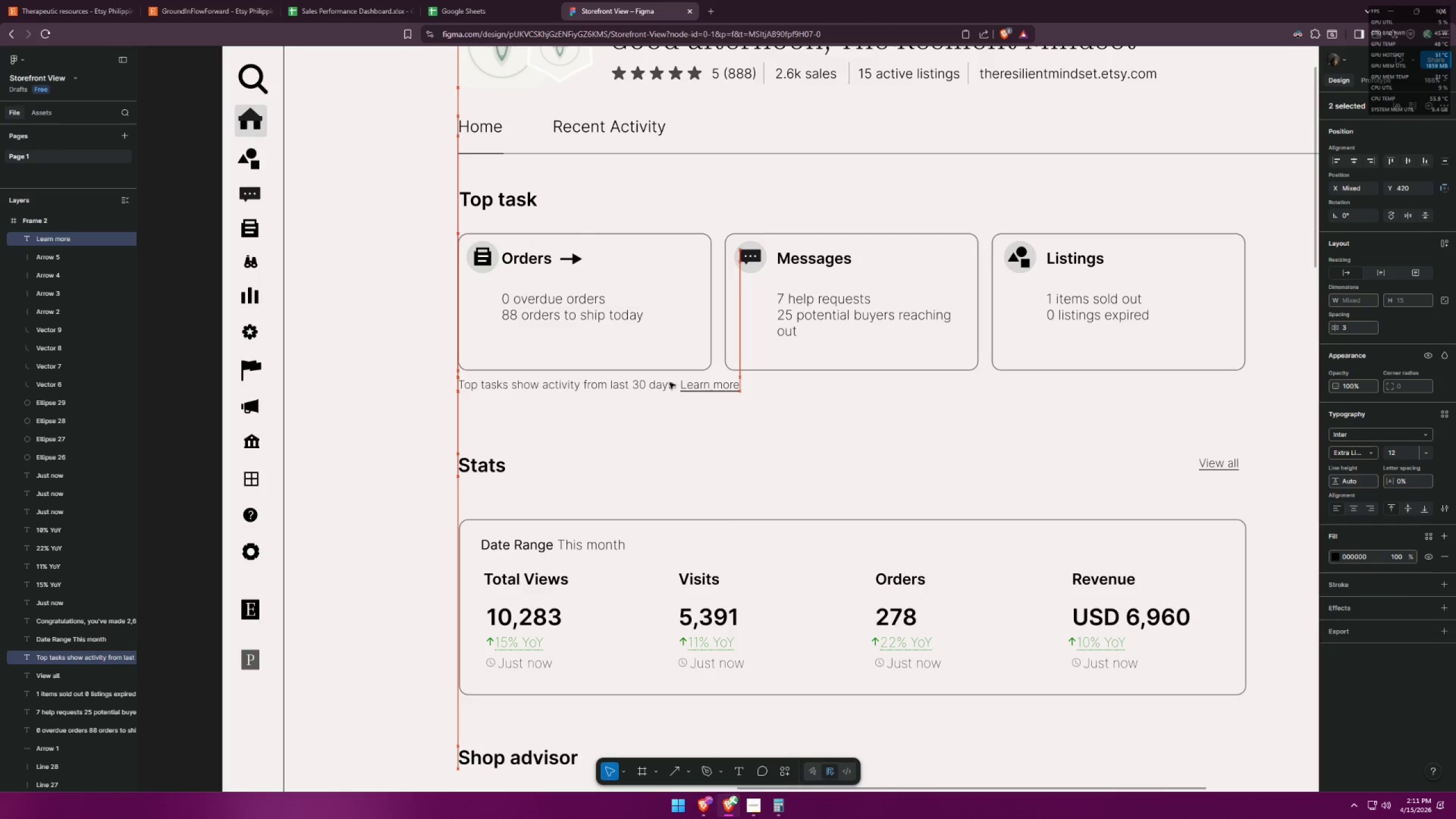 
key(Alt+Tab)
 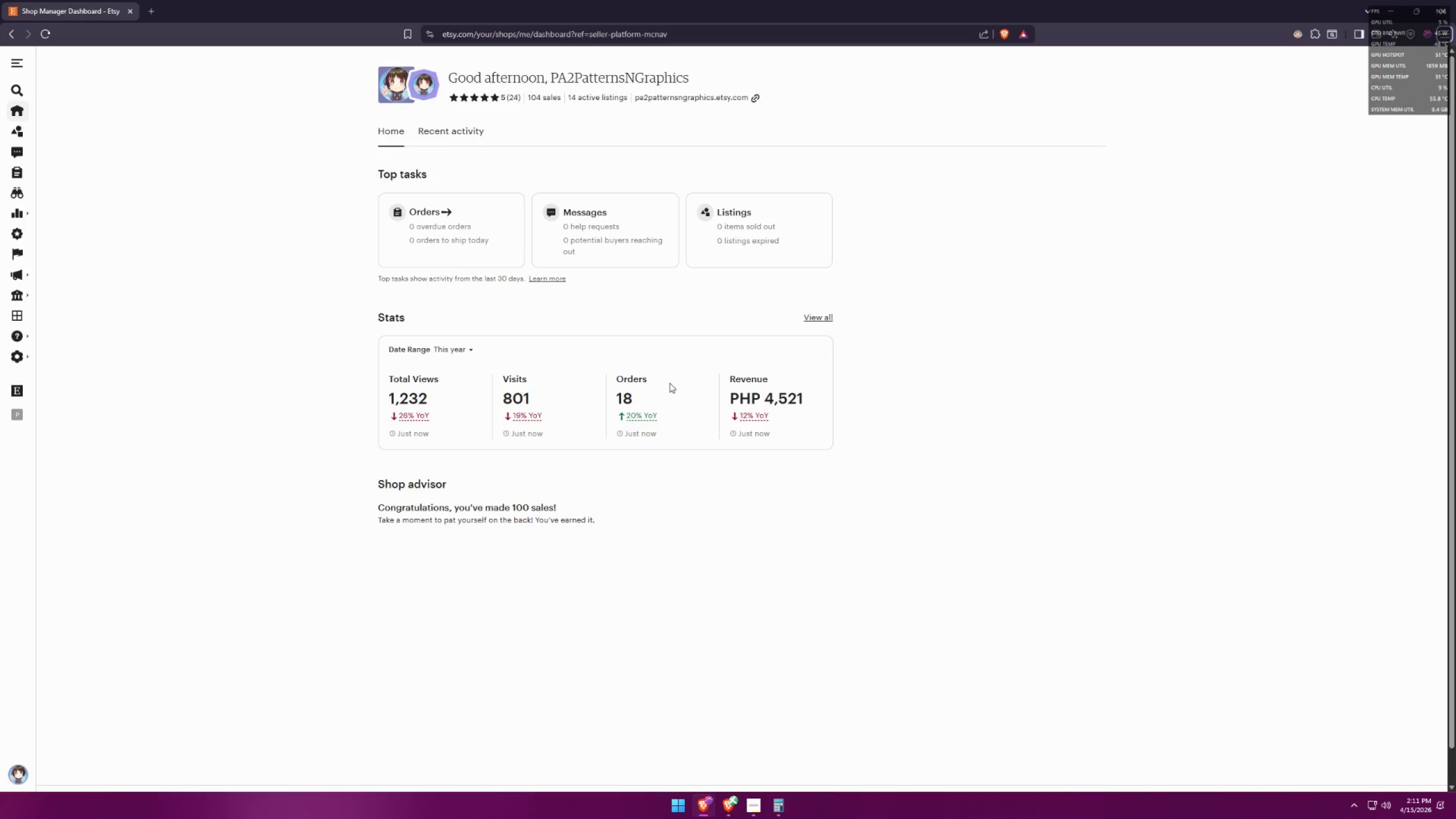 
key(Alt+AltLeft)
 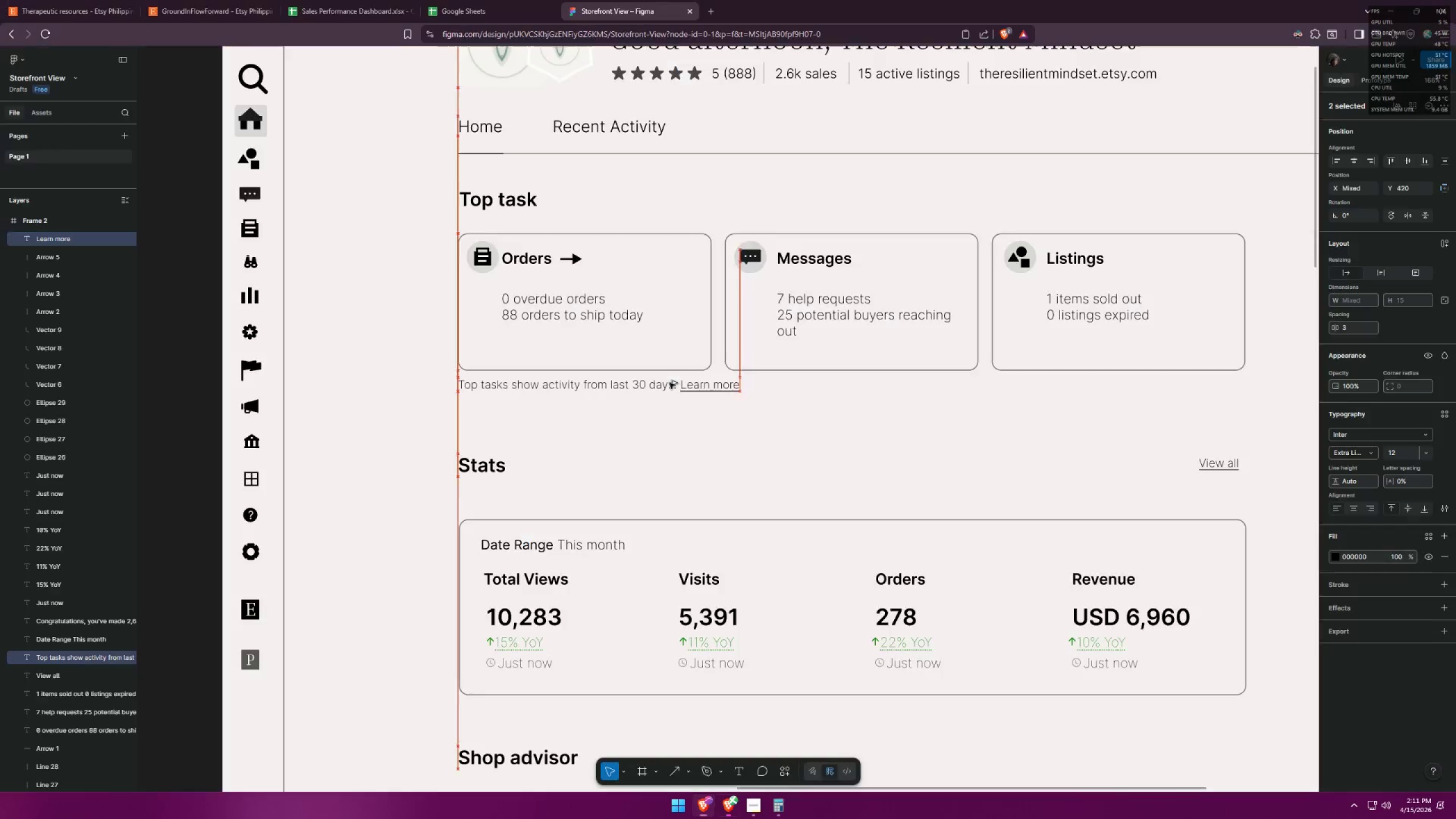 
key(Alt+Tab)
 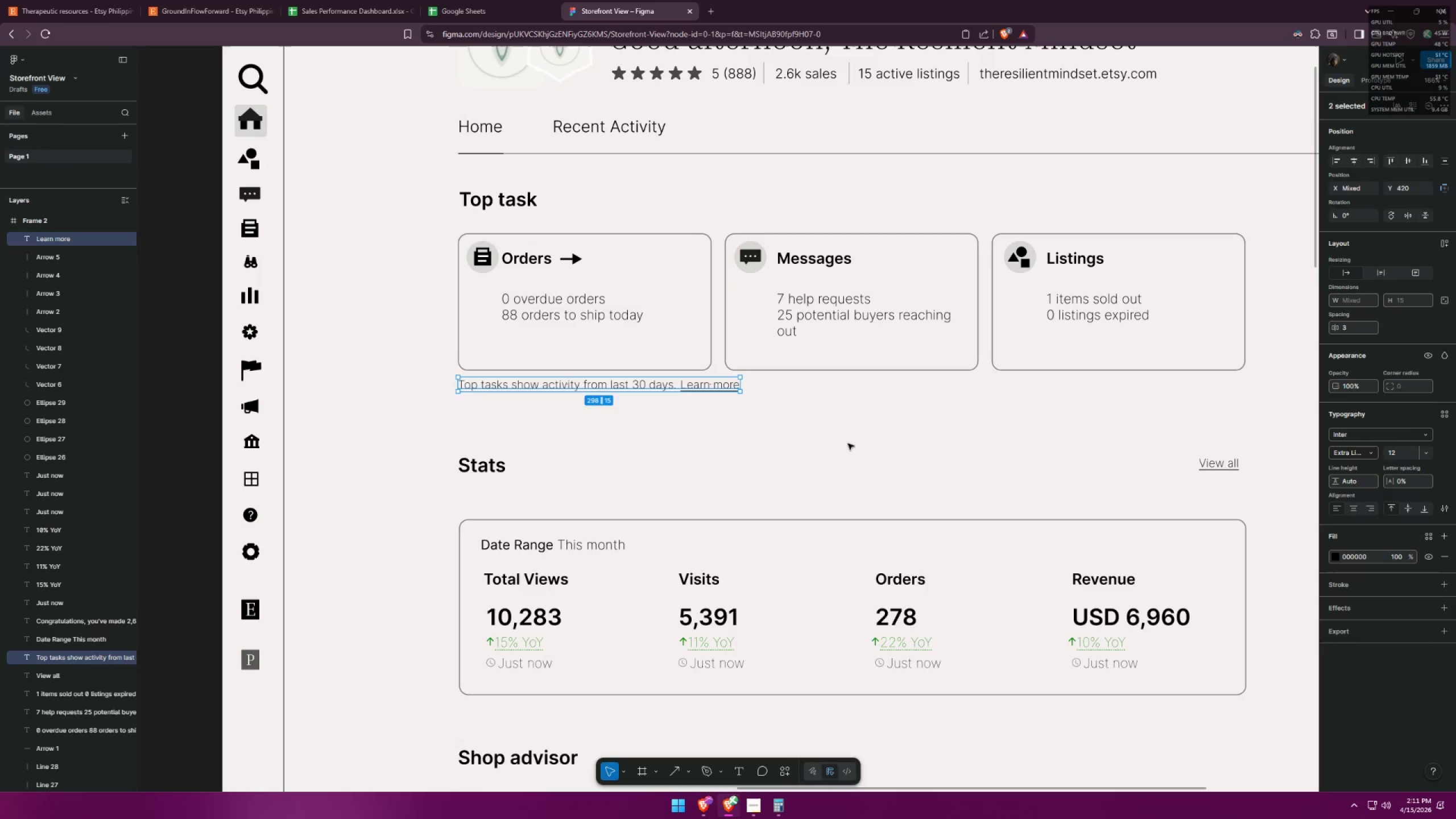 
left_click([849, 444])
 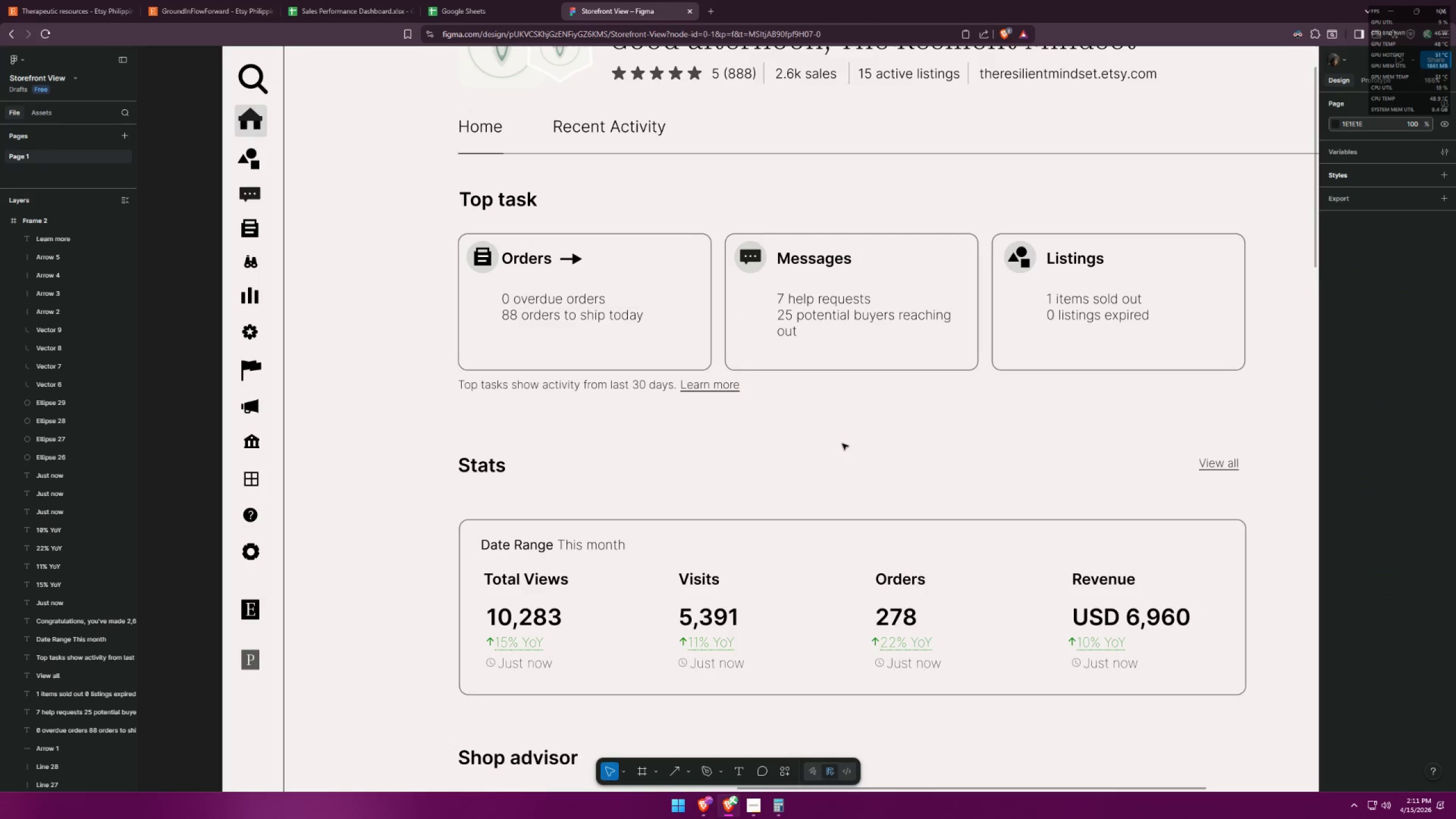 
key(Alt+AltLeft)
 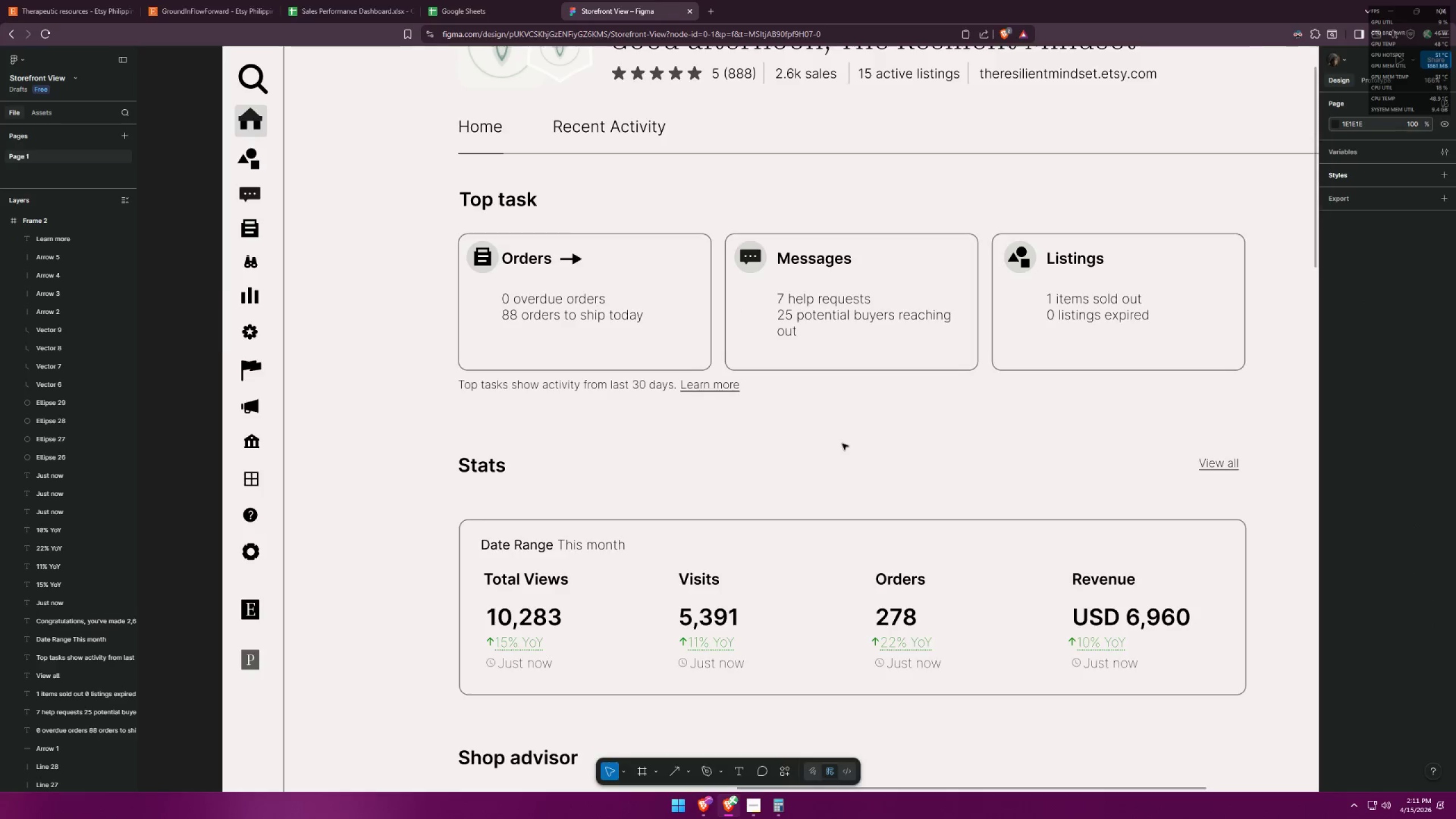 
key(Alt+Tab)
 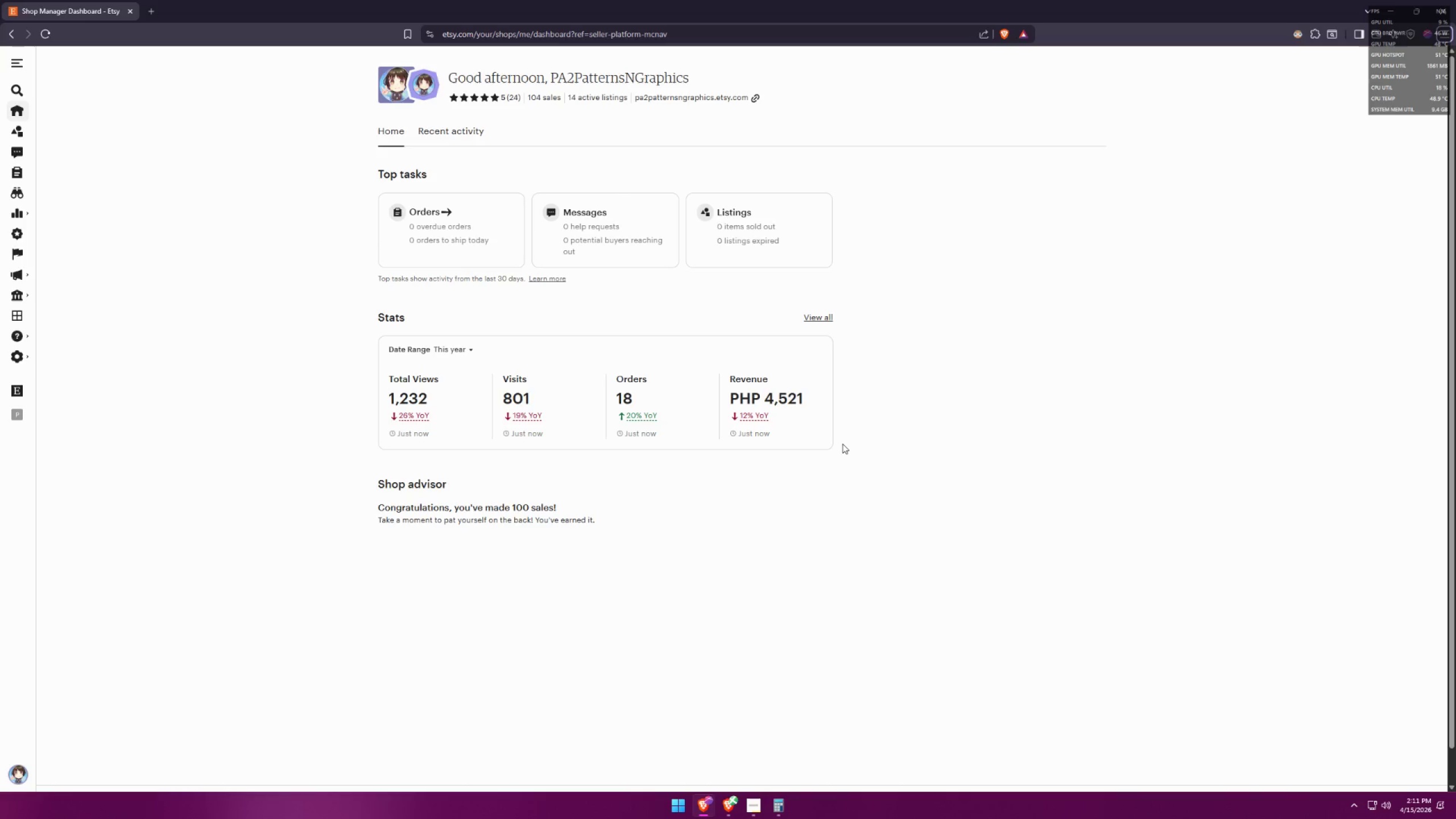 
key(Alt+AltLeft)
 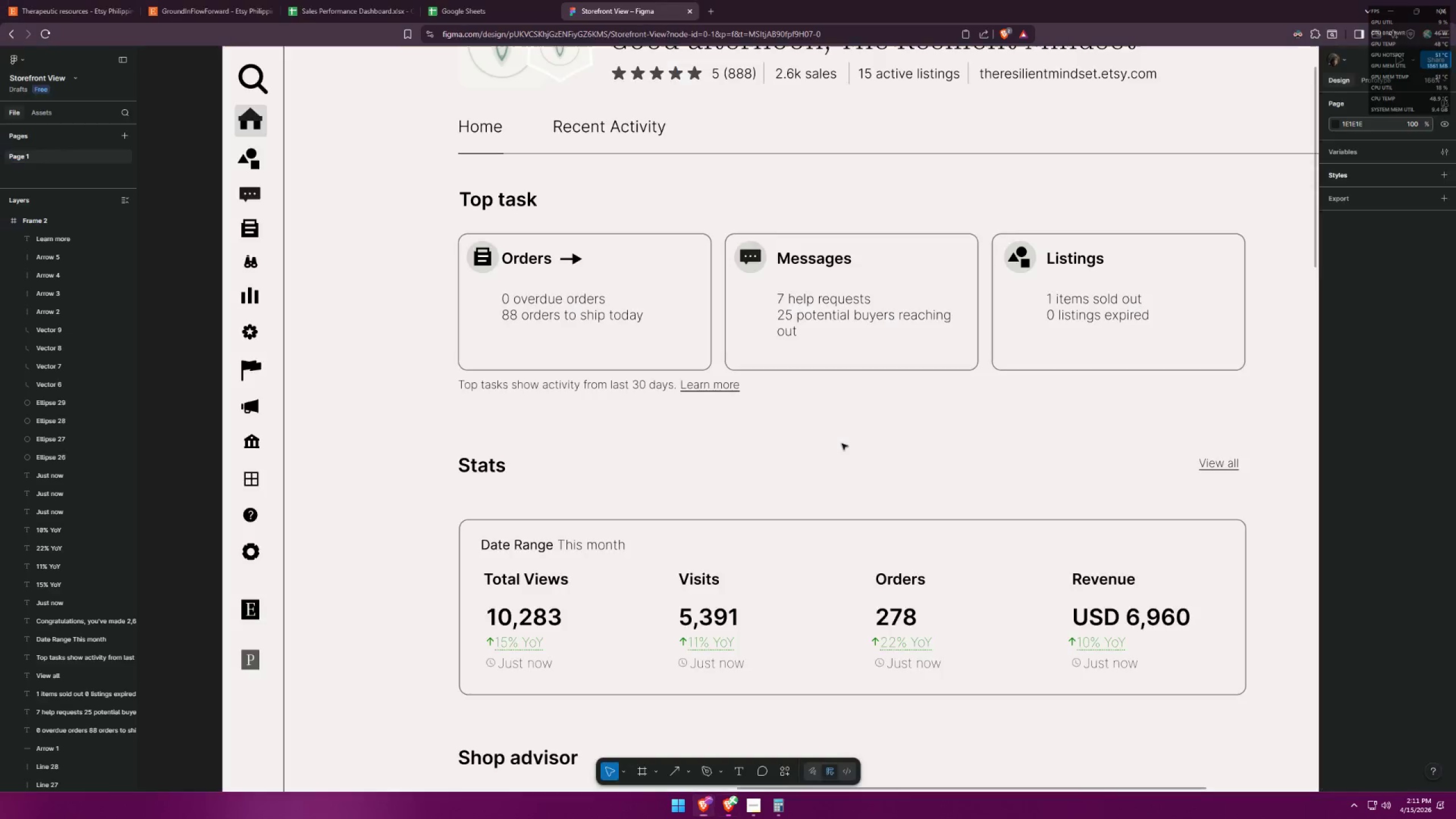 
key(Alt+Tab)
 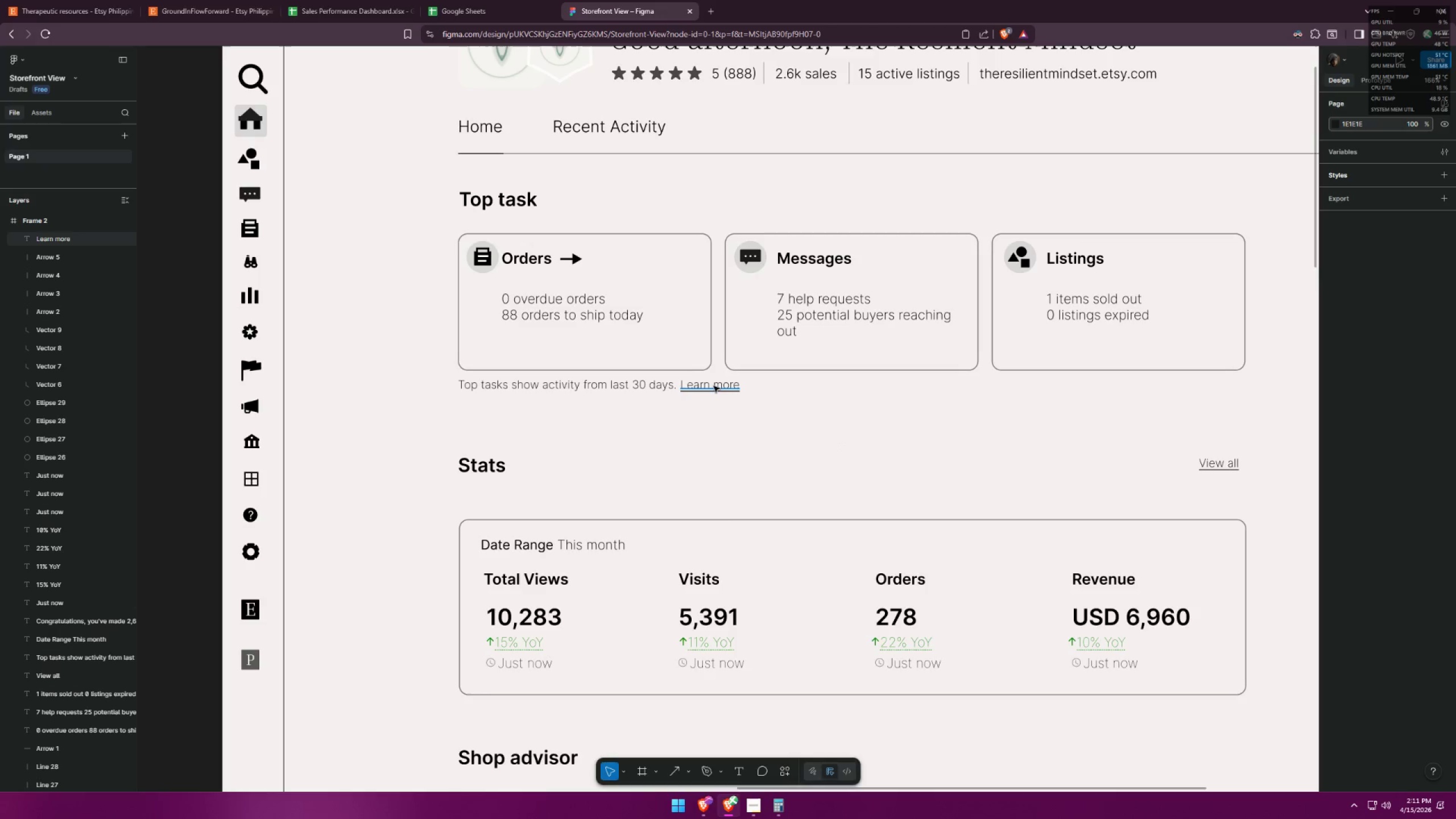 
hold_key(key=ShiftLeft, duration=1.16)
left_click_drag(start_coordinate=[713, 385], to_coordinate=[717, 386])
 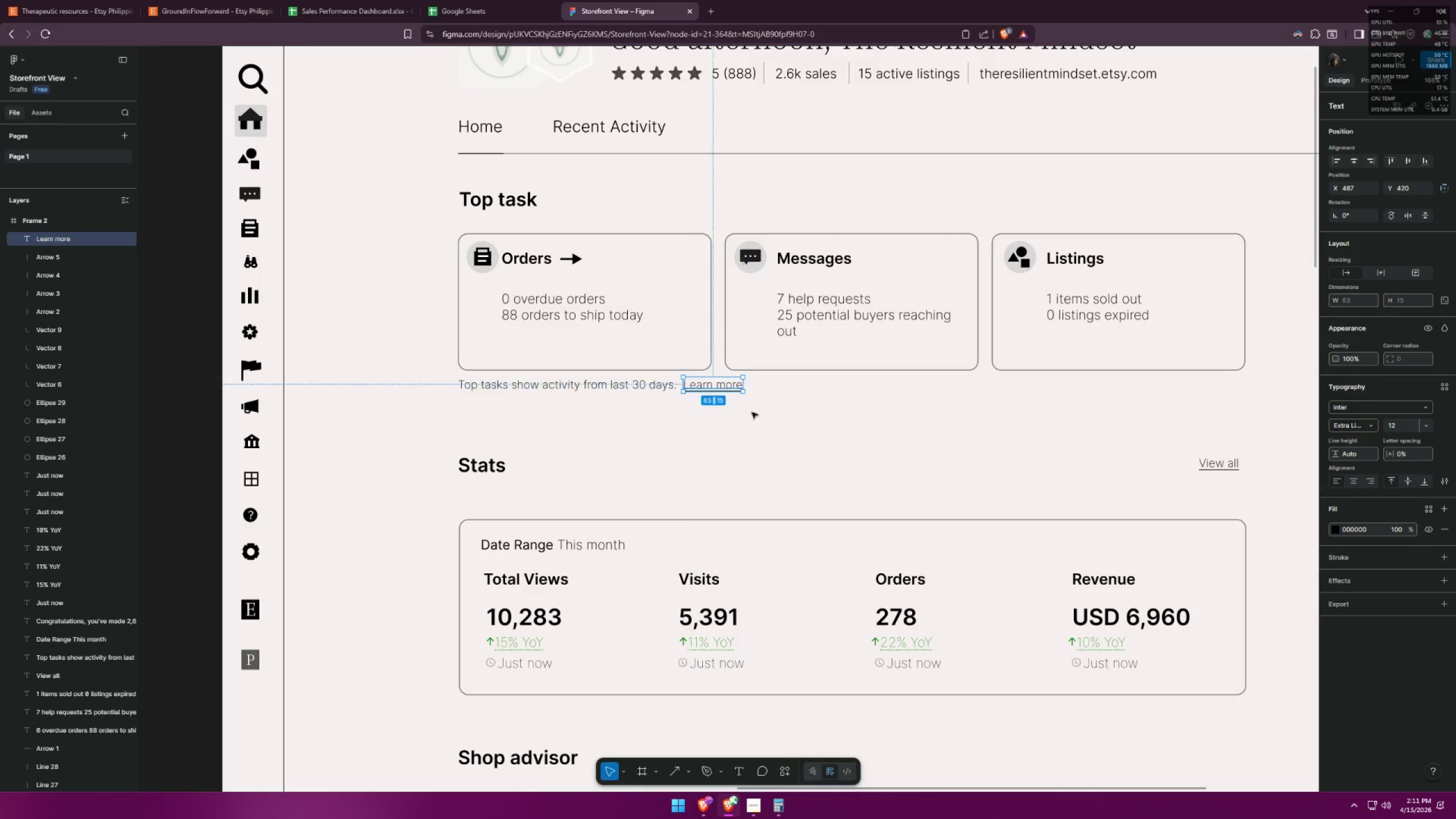 
left_click([772, 419])
 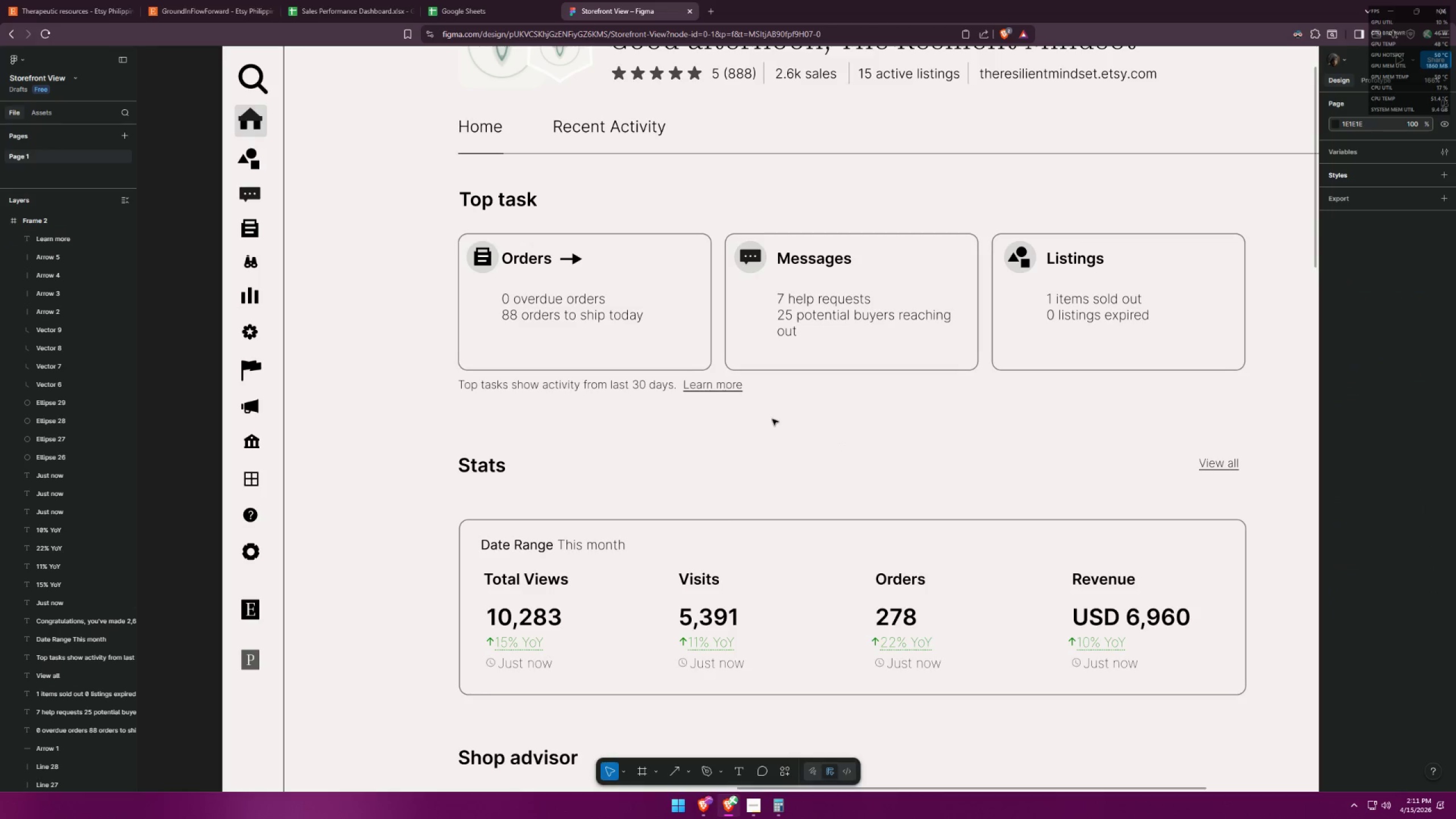 
hold_key(key=ControlLeft, duration=0.92)
scroll: coordinate [769, 398], scroll_direction: down, amount: 5.0
 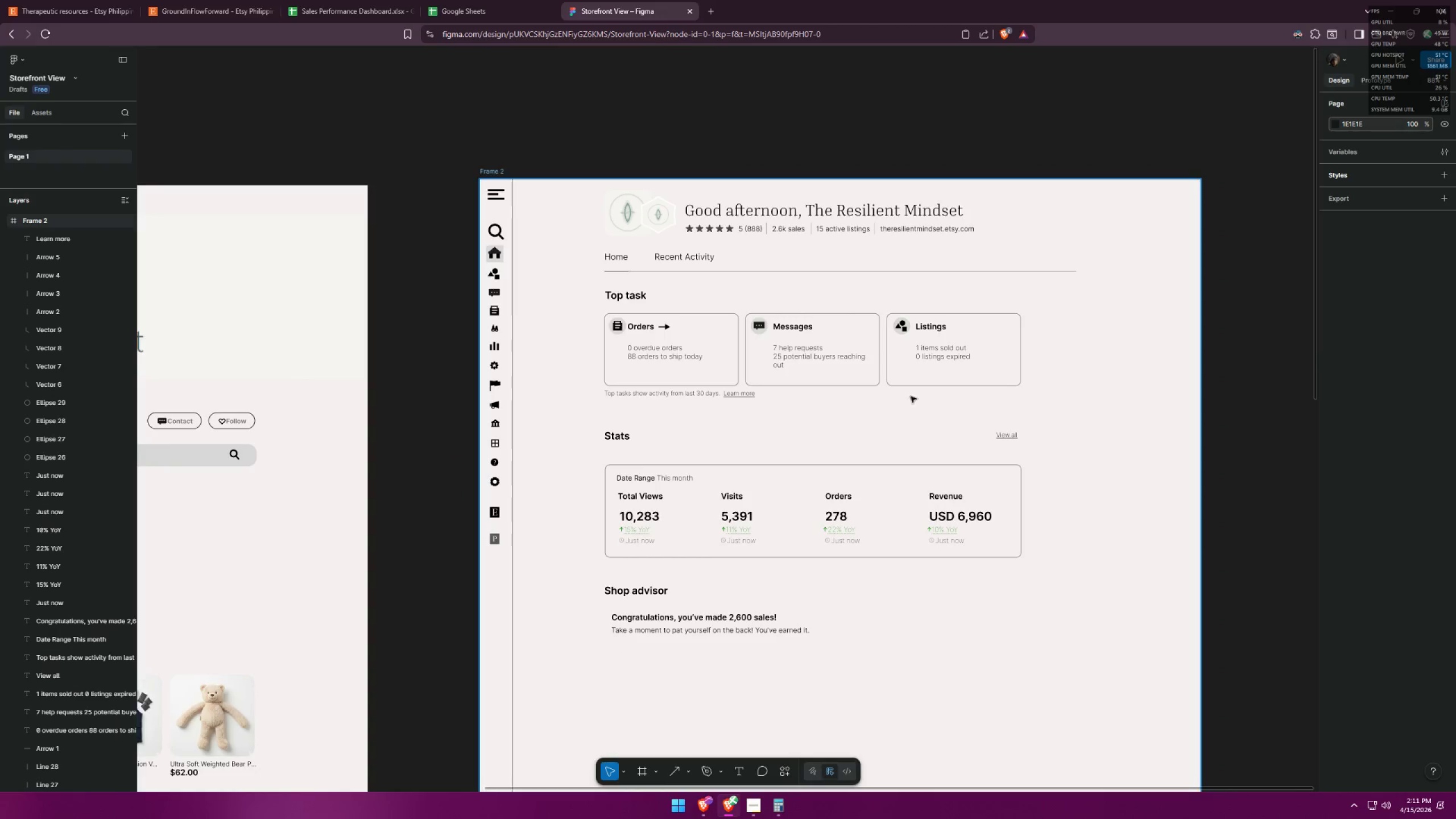 
key(Alt+AltLeft)
 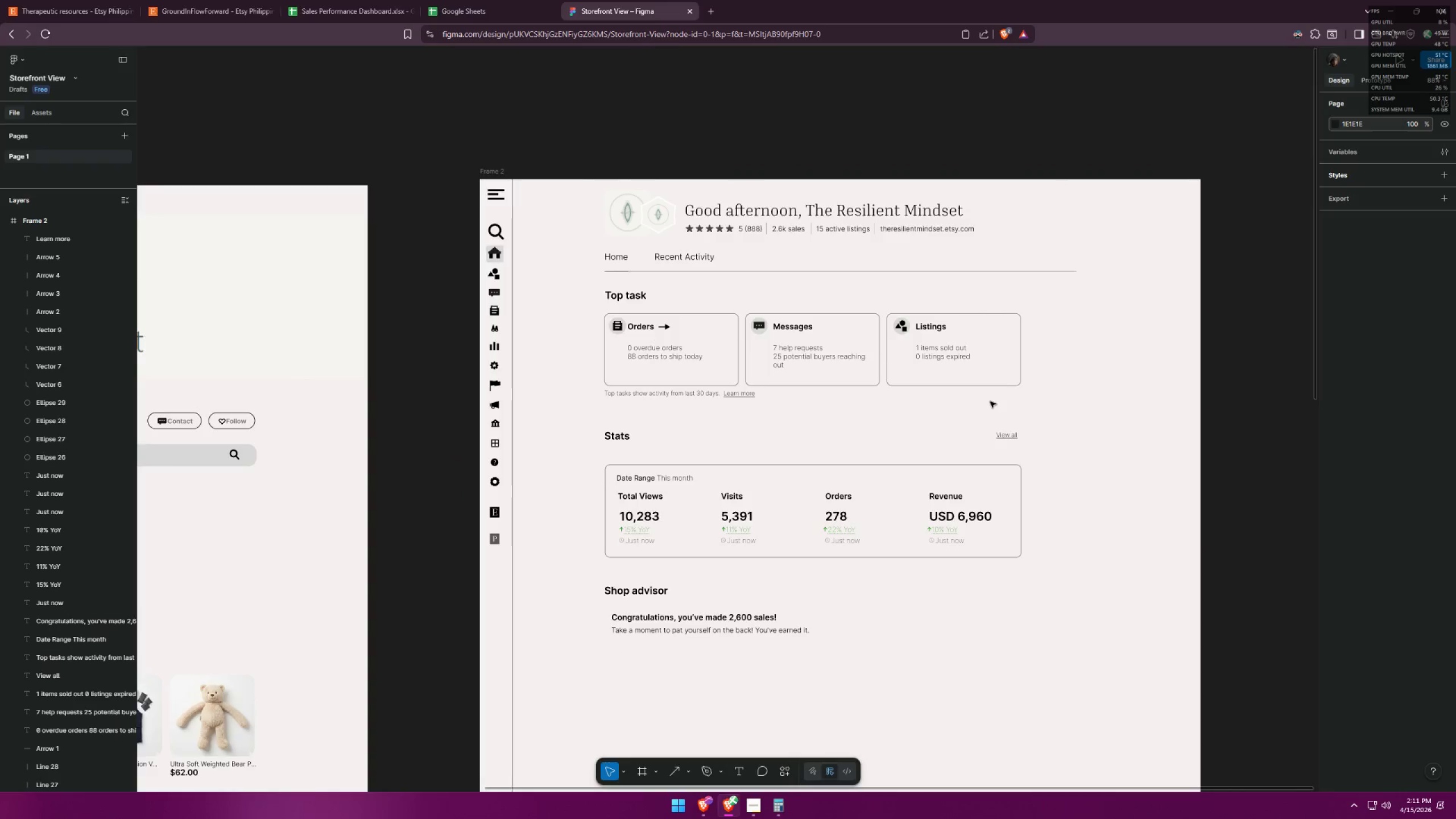 
key(Alt+Tab)
 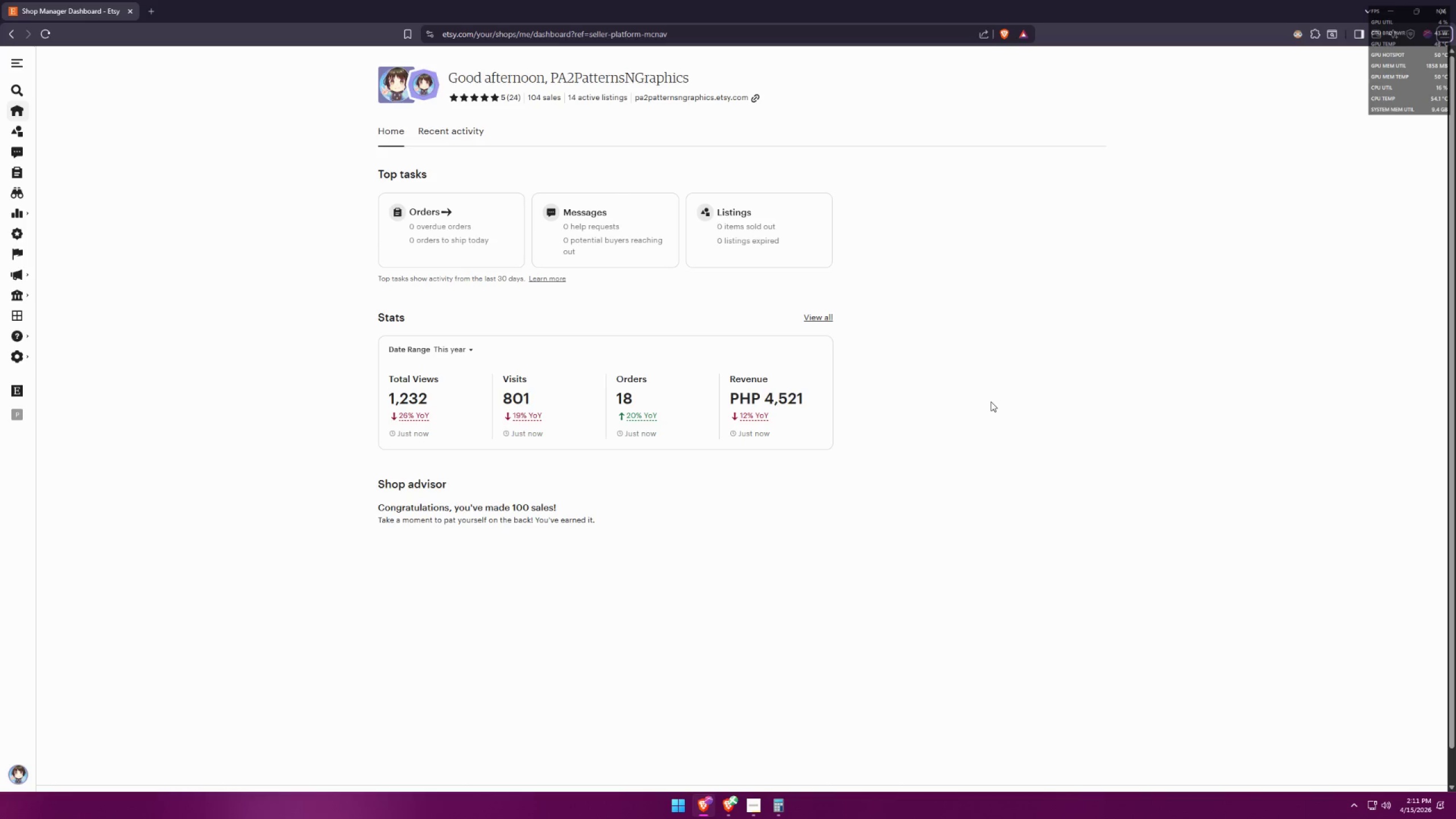 
key(Alt+AltLeft)
 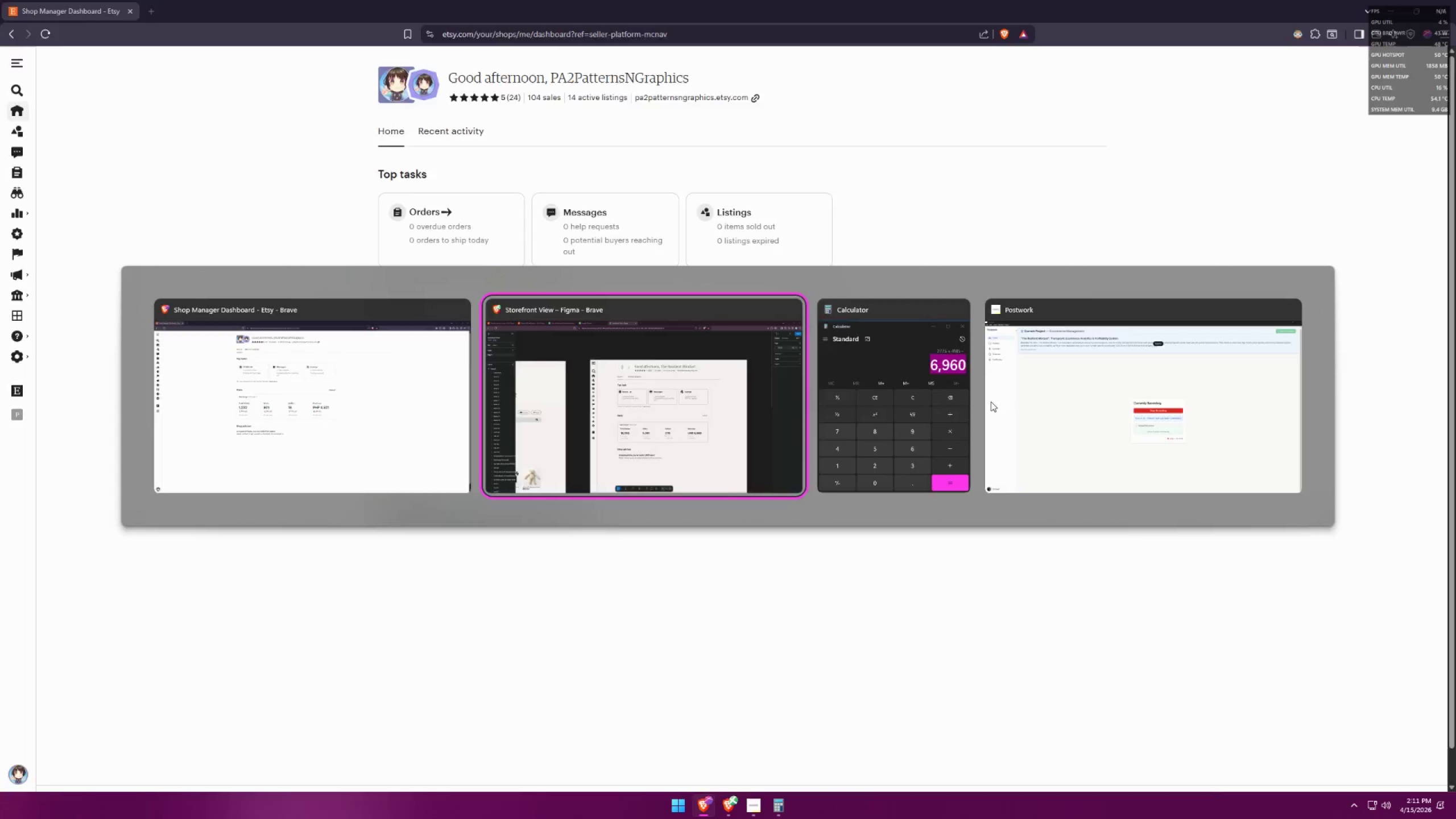 
key(Alt+Tab)
 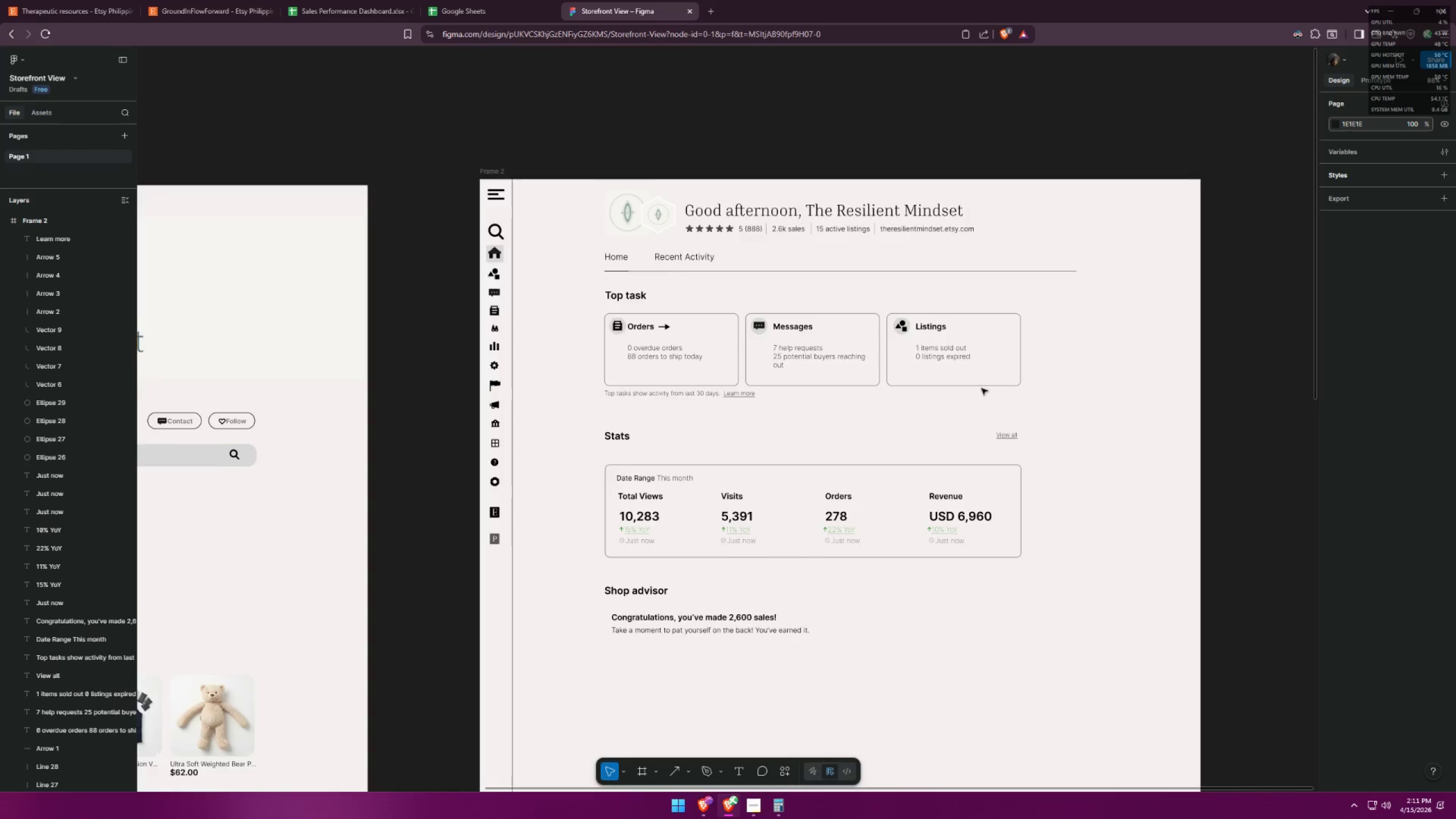 
hold_key(key=ControlLeft, duration=1.52)
scroll: coordinate [941, 327], scroll_direction: down, amount: 4.0
 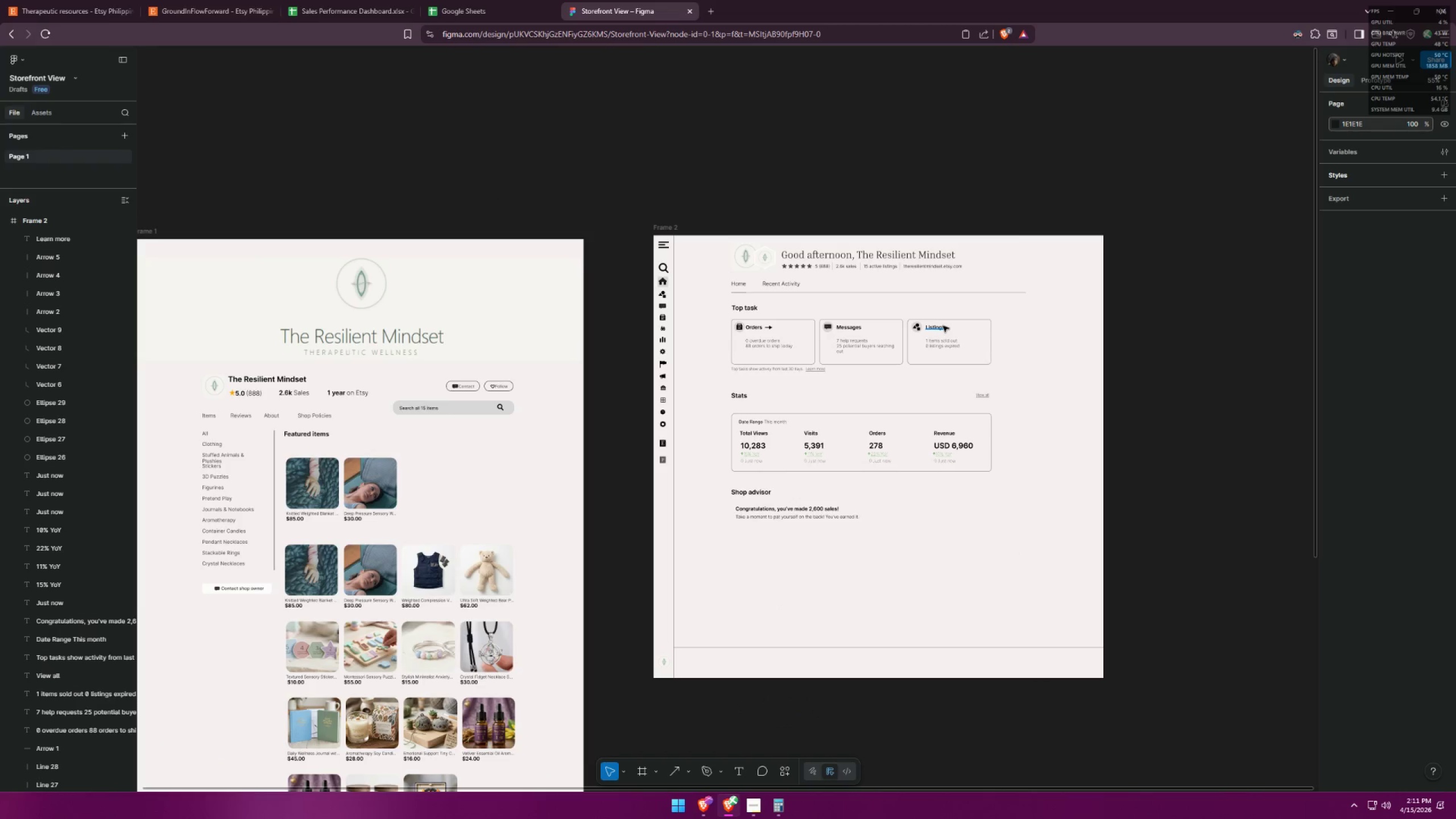 
hold_key(key=ControlLeft, duration=0.38)
 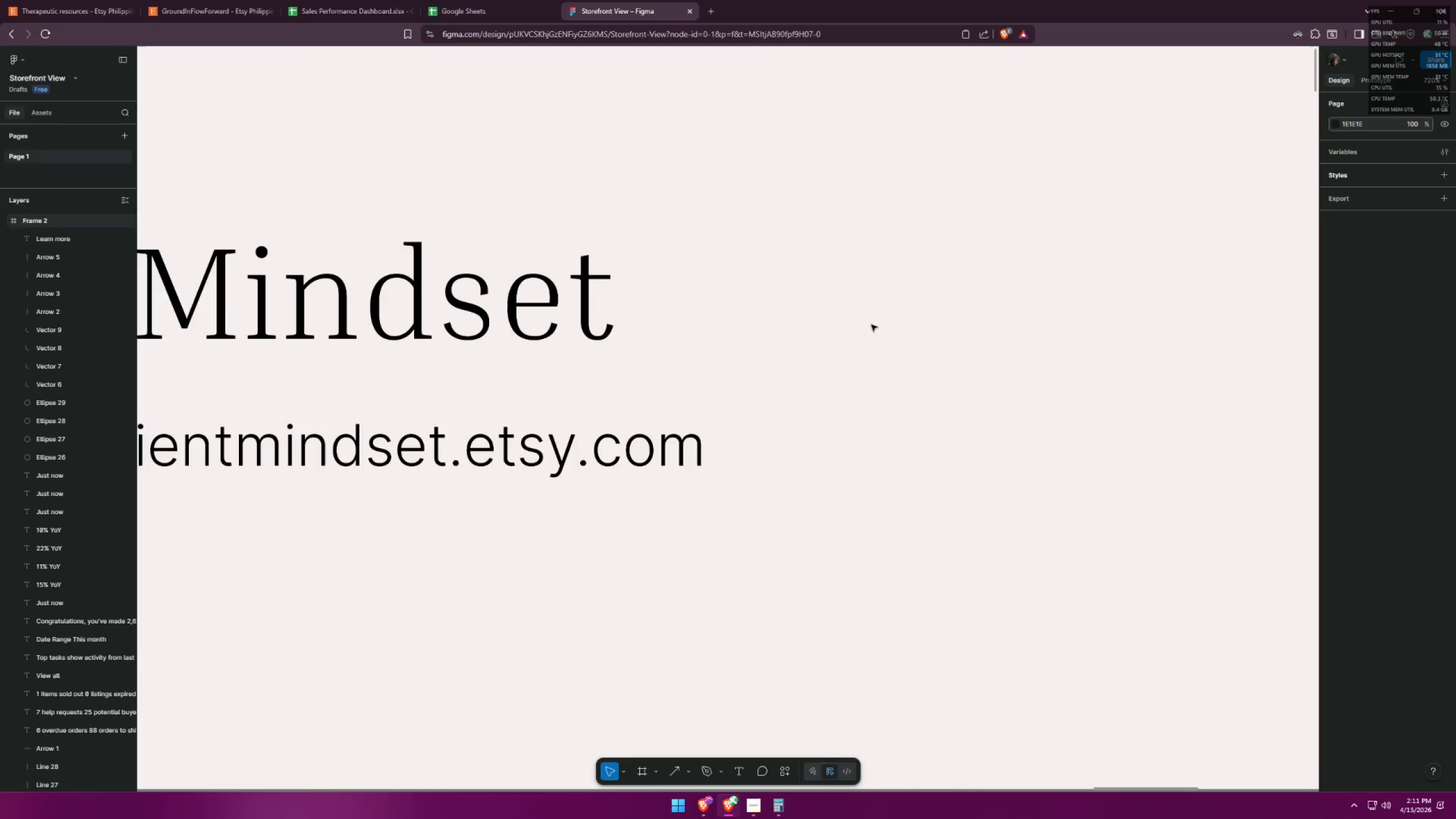 
key(Alt+AltLeft)
 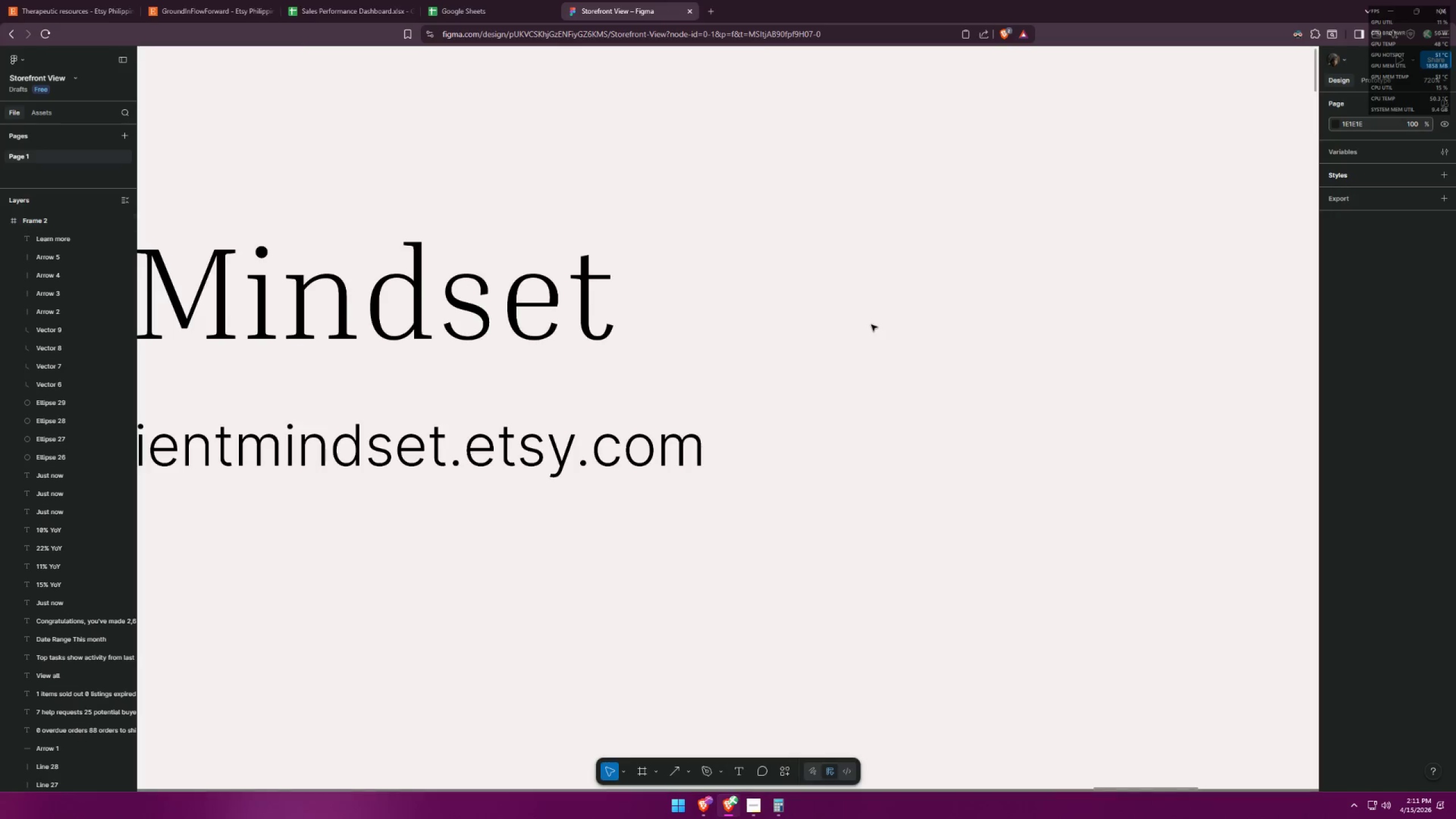 
key(Alt+Tab)
 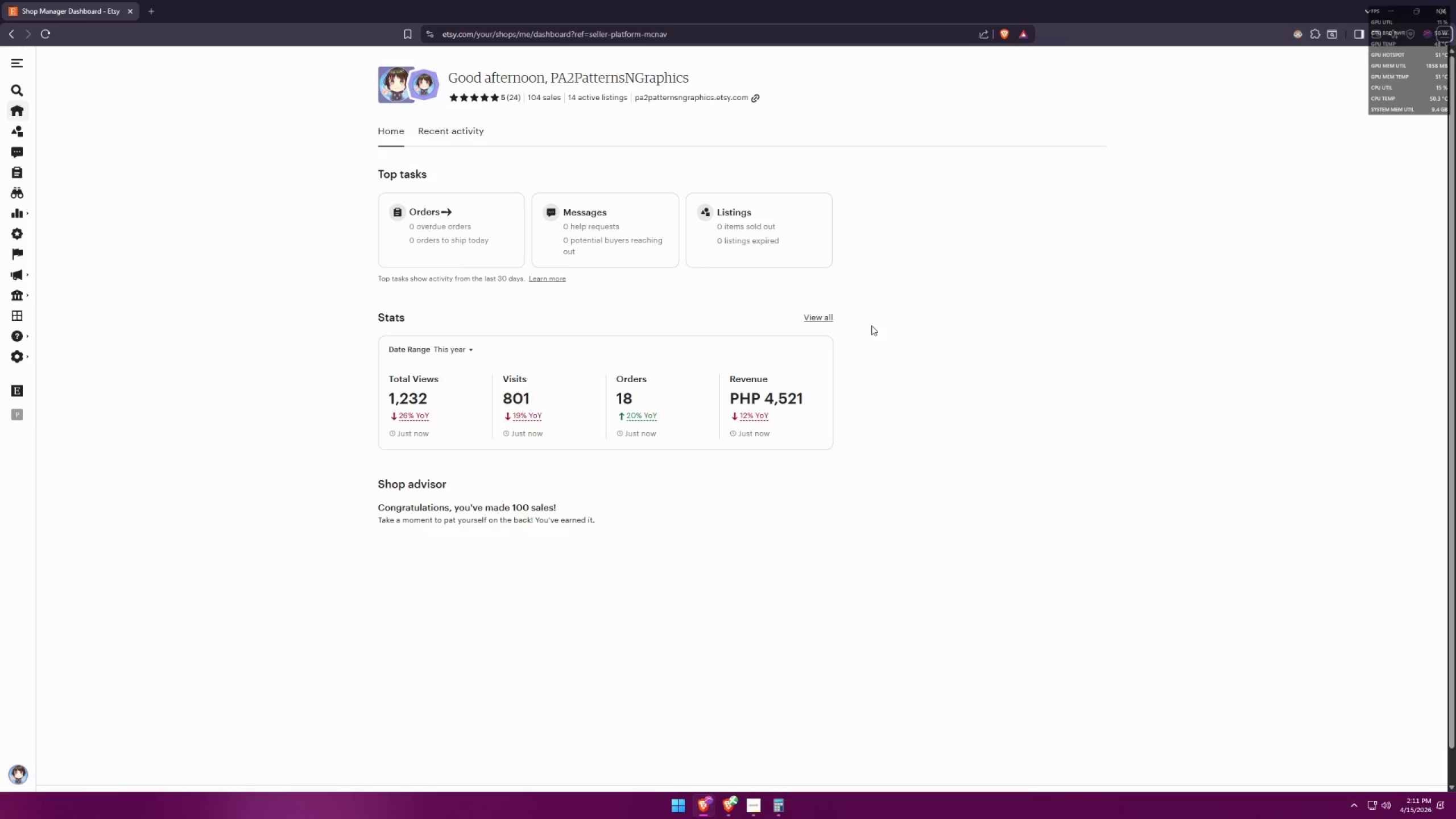 
scroll: coordinate [865, 325], scroll_direction: up, amount: 19.0
 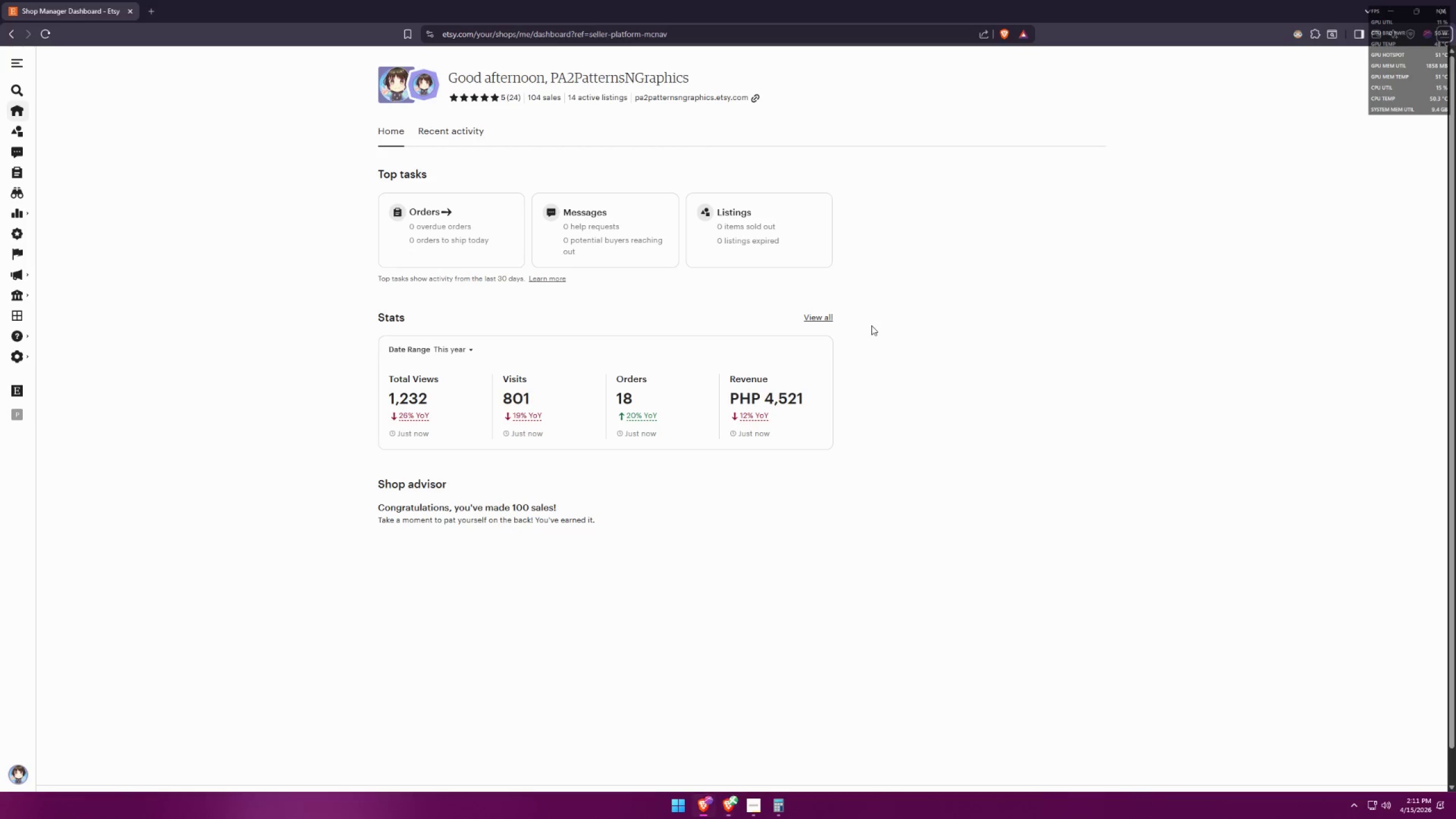 
key(Alt+AltLeft)
 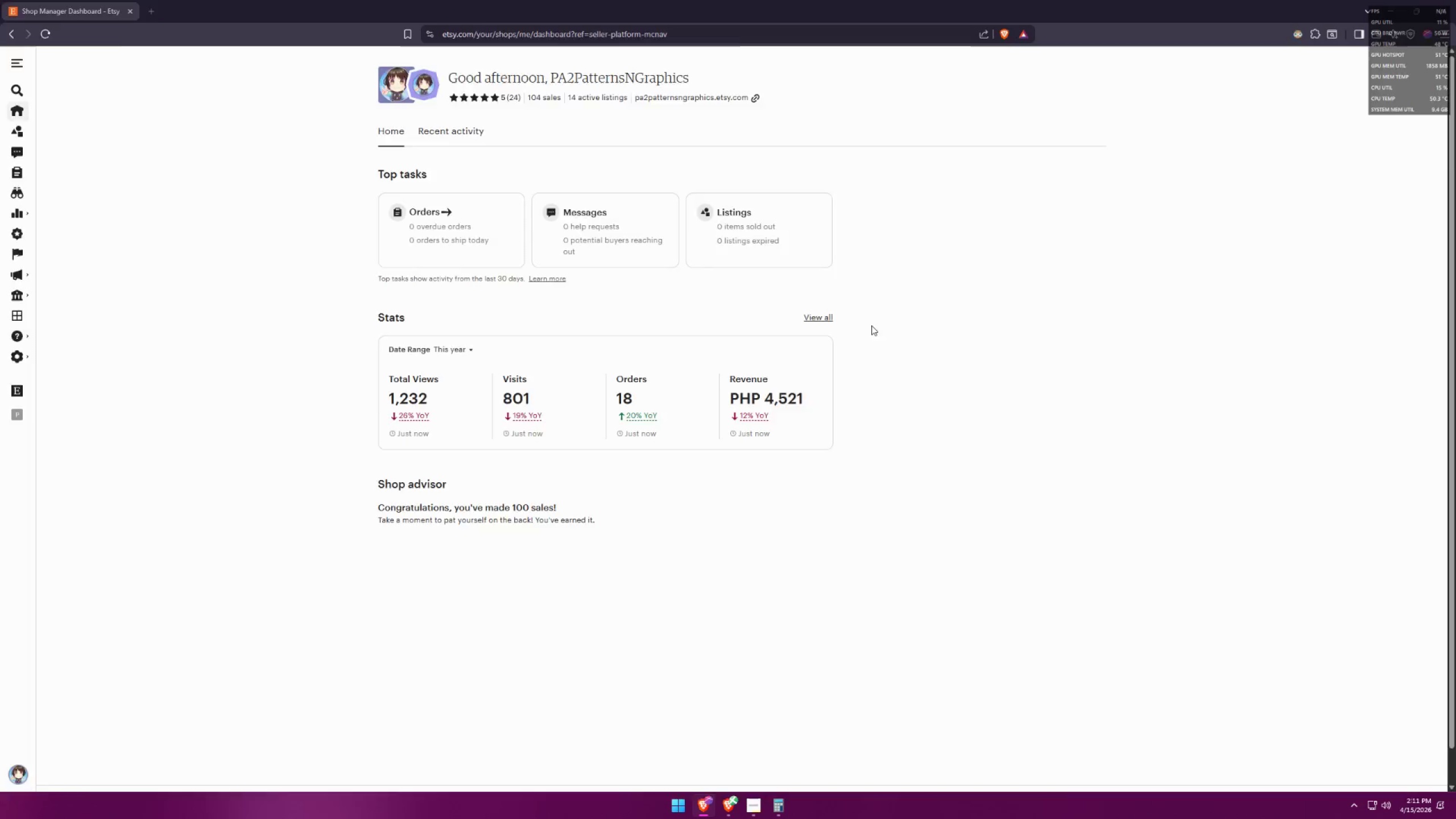 
key(Alt+Tab)
 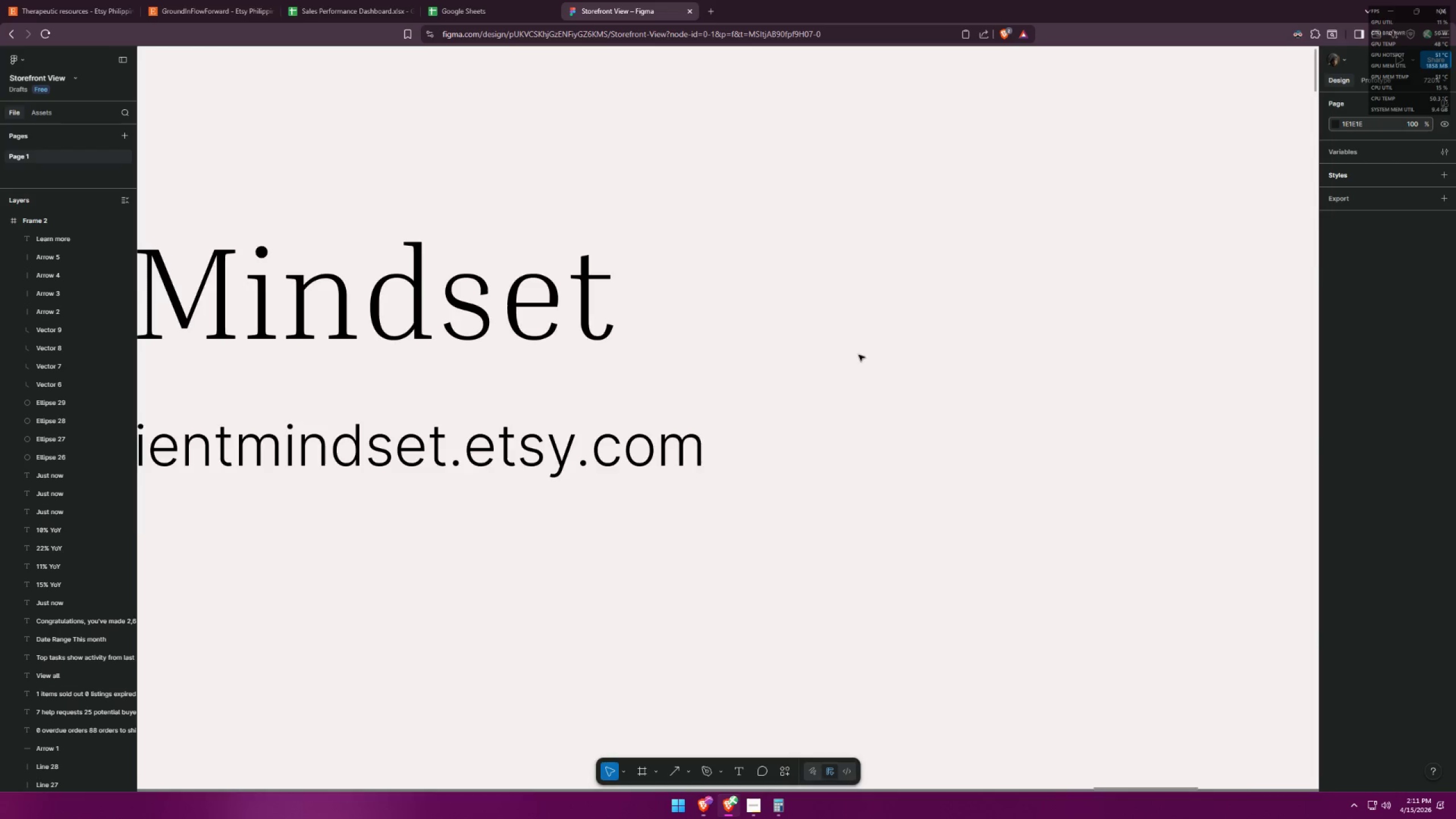 
key(Control+ControlLeft)
 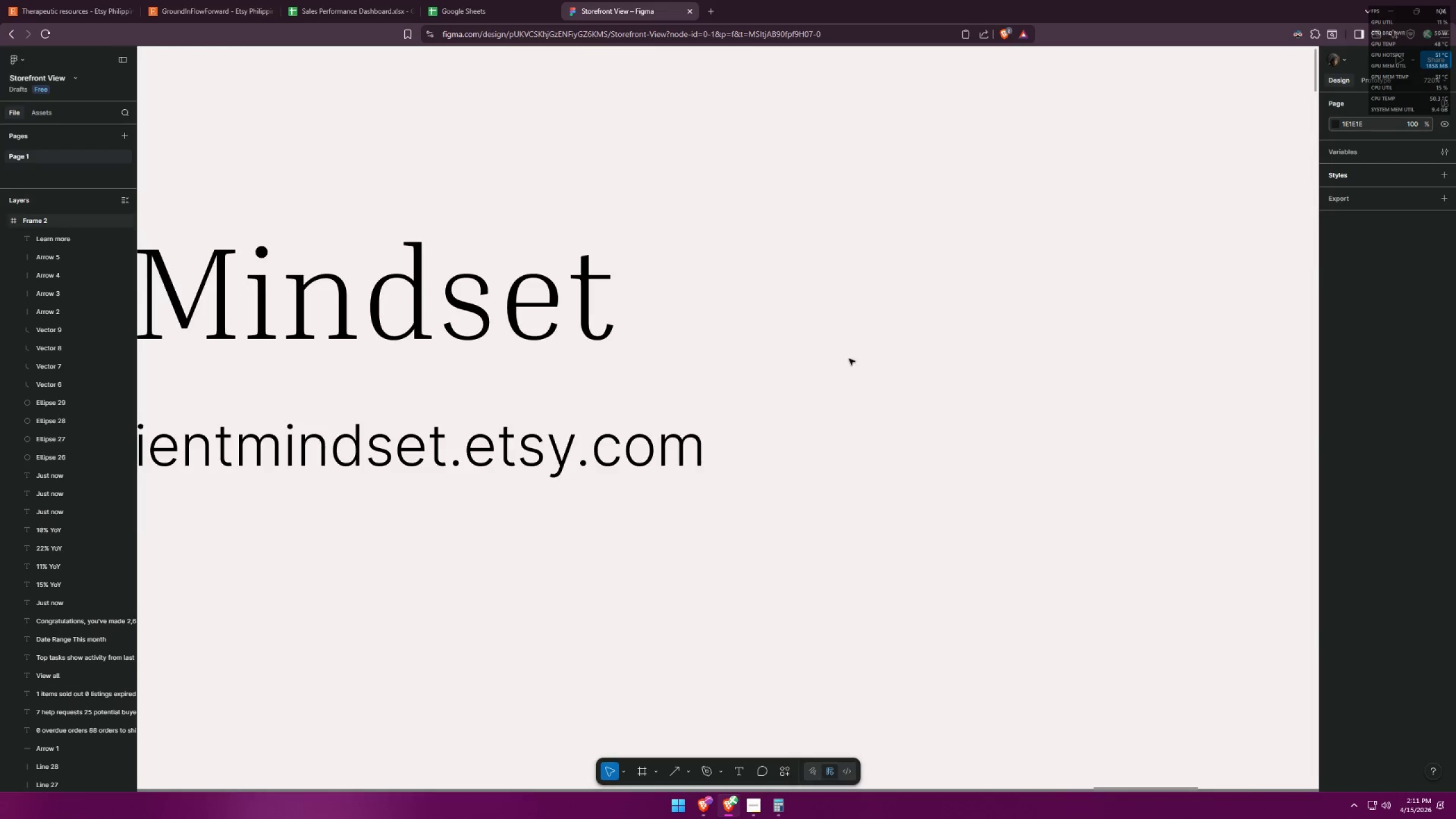 
hold_key(key=ControlLeft, duration=0.36)
scroll: coordinate [844, 357], scroll_direction: up, amount: 1.0
 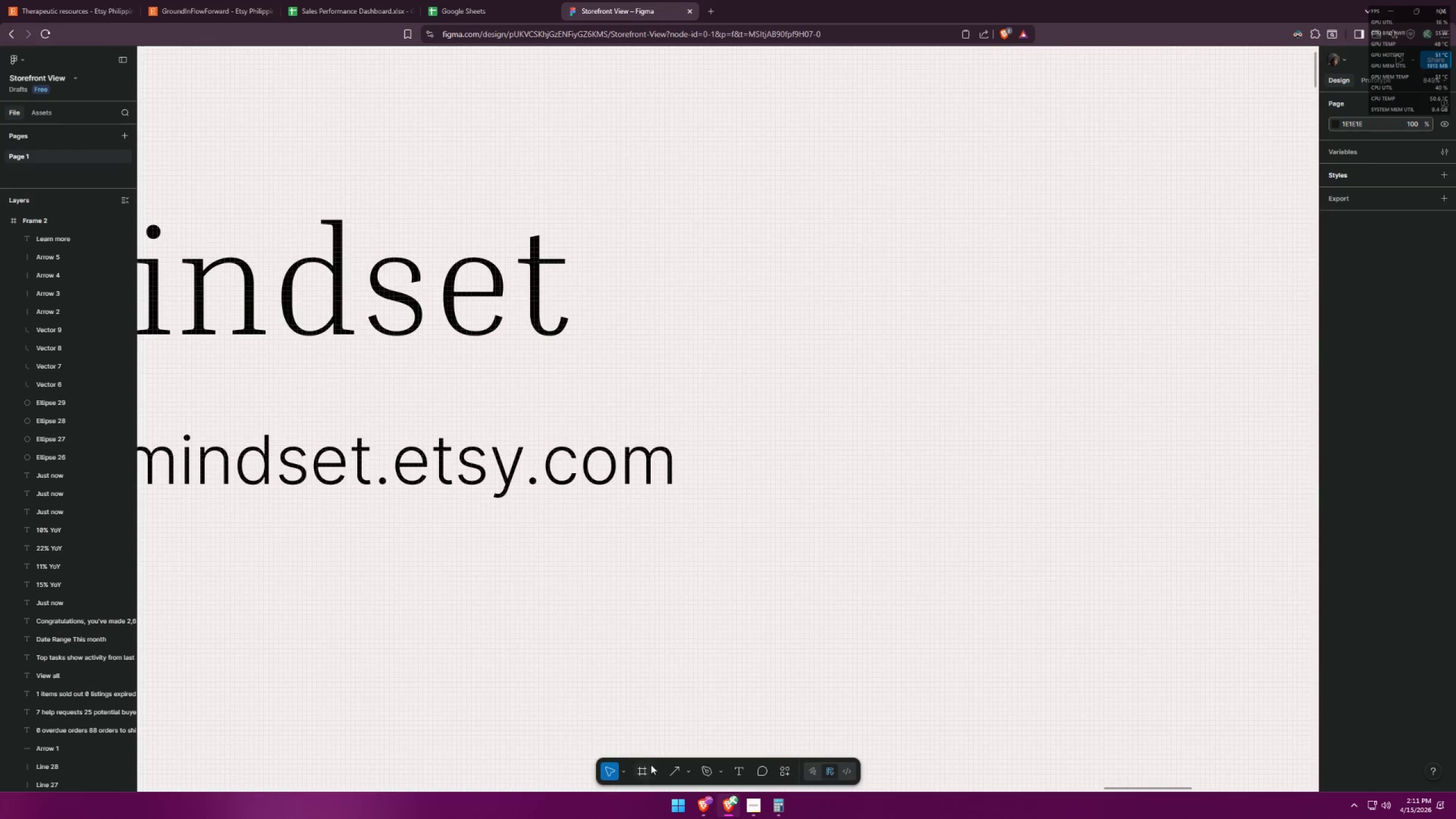 
double_click([721, 771])
 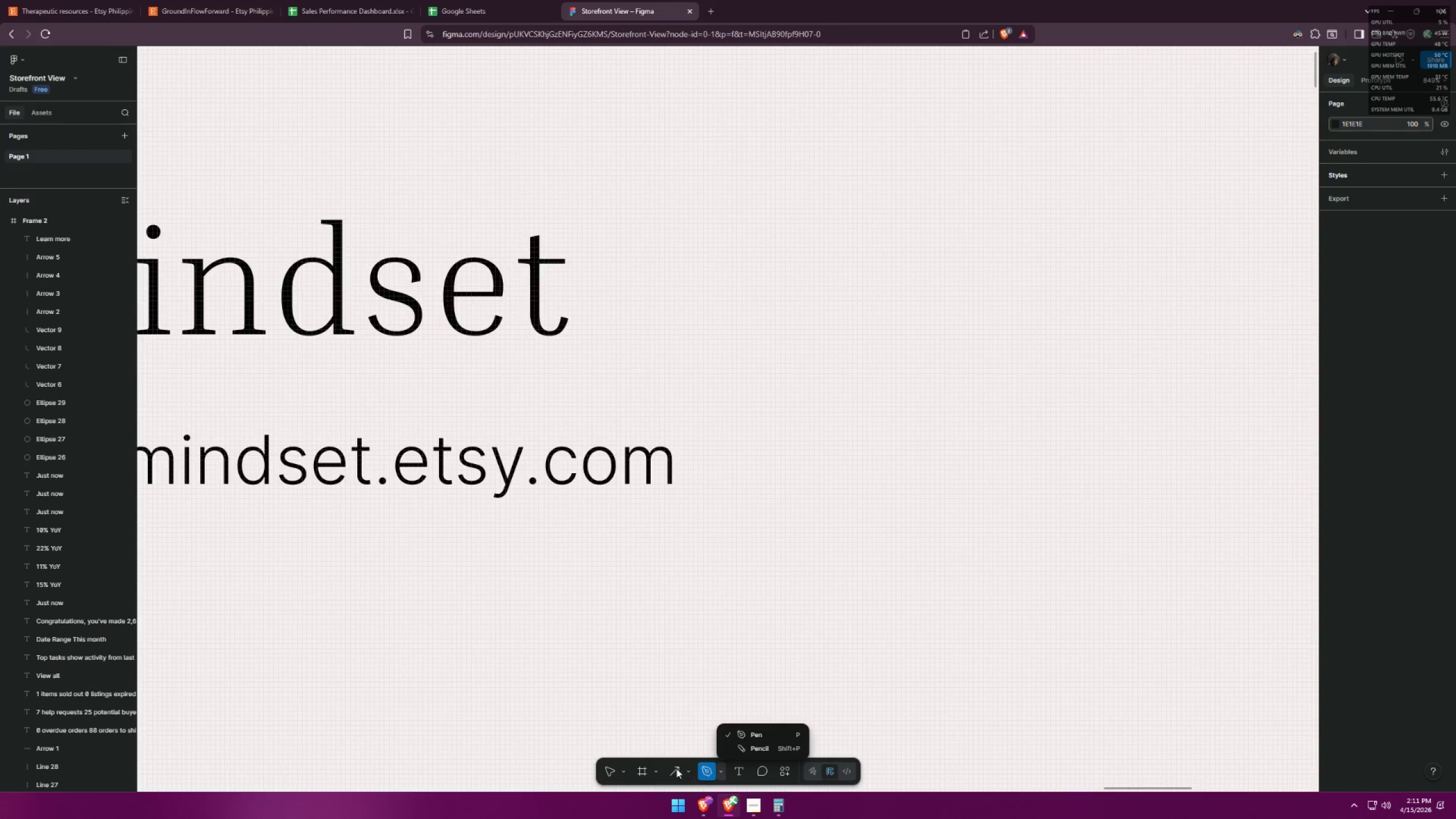 
left_click([670, 768])
 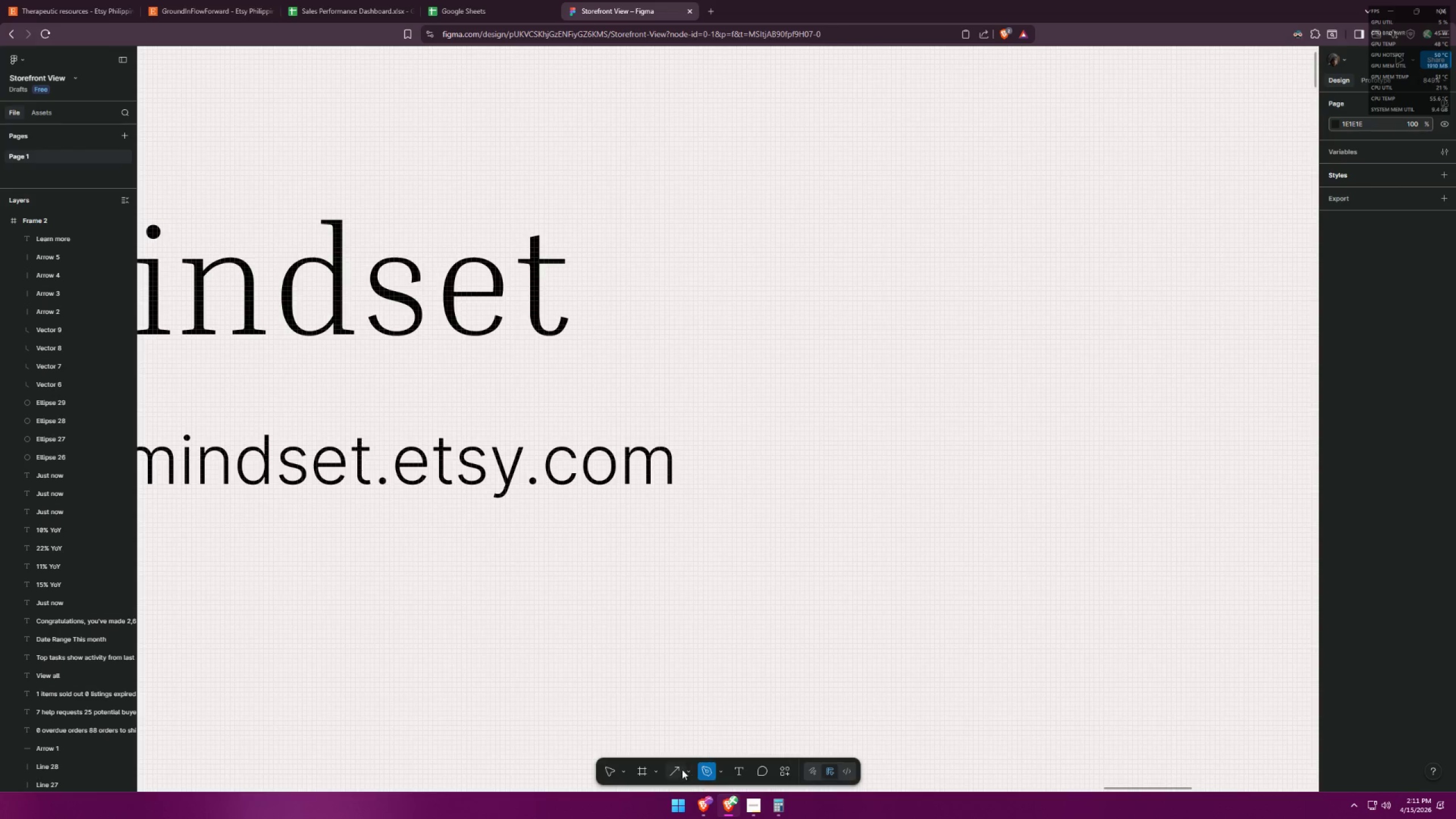 
left_click([679, 770])
 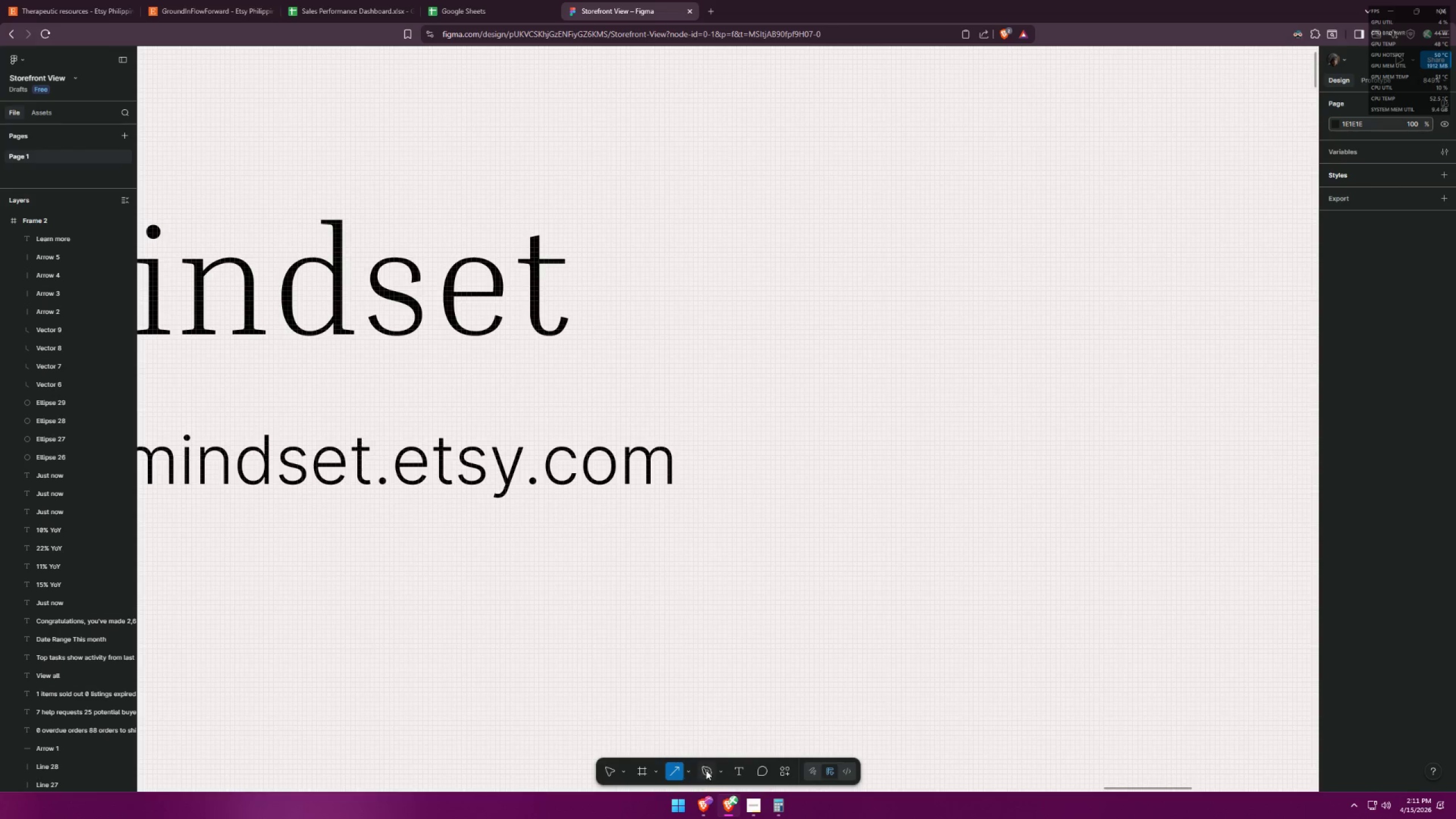 
left_click([710, 771])
 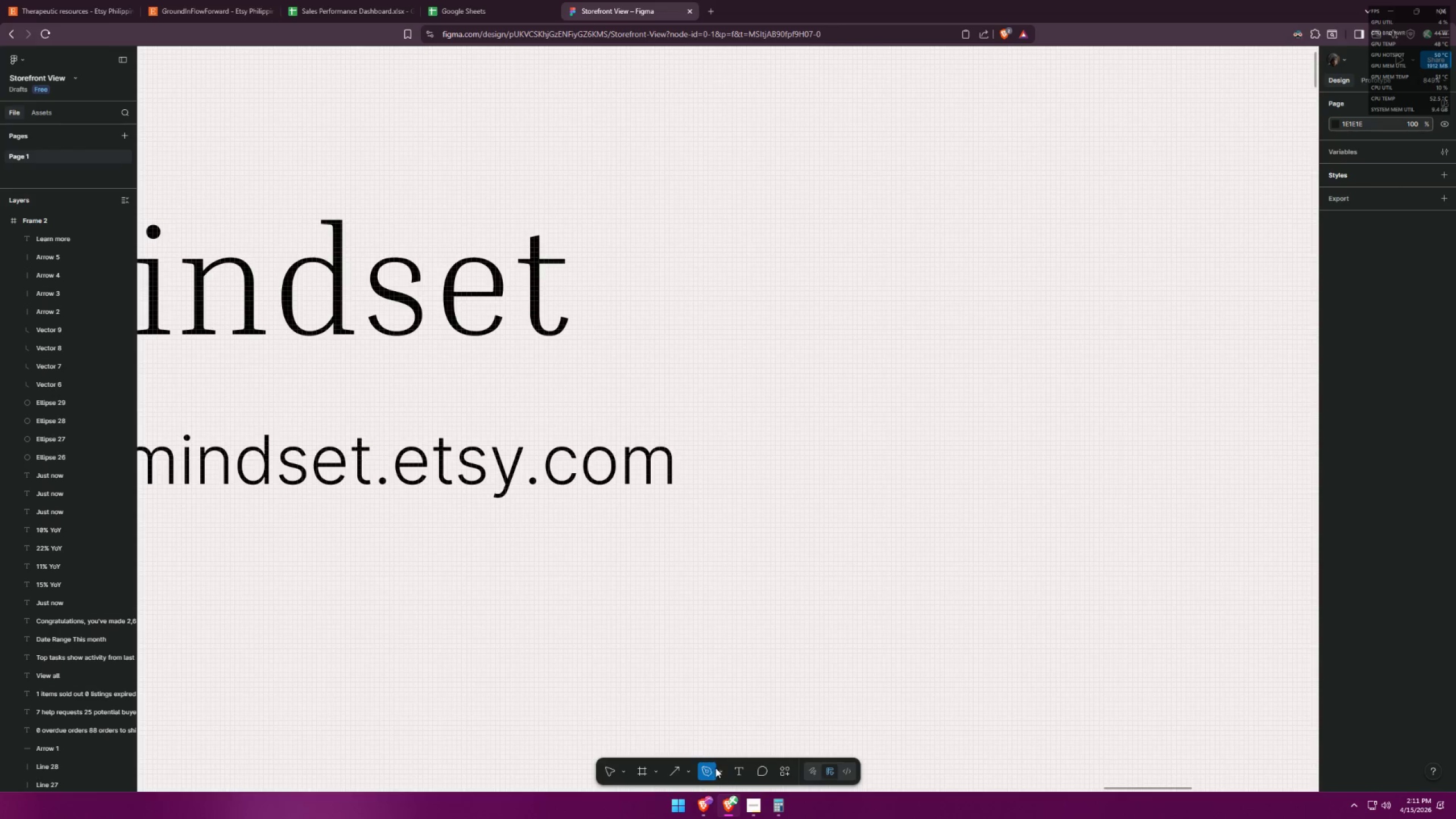 
left_click([710, 770])
 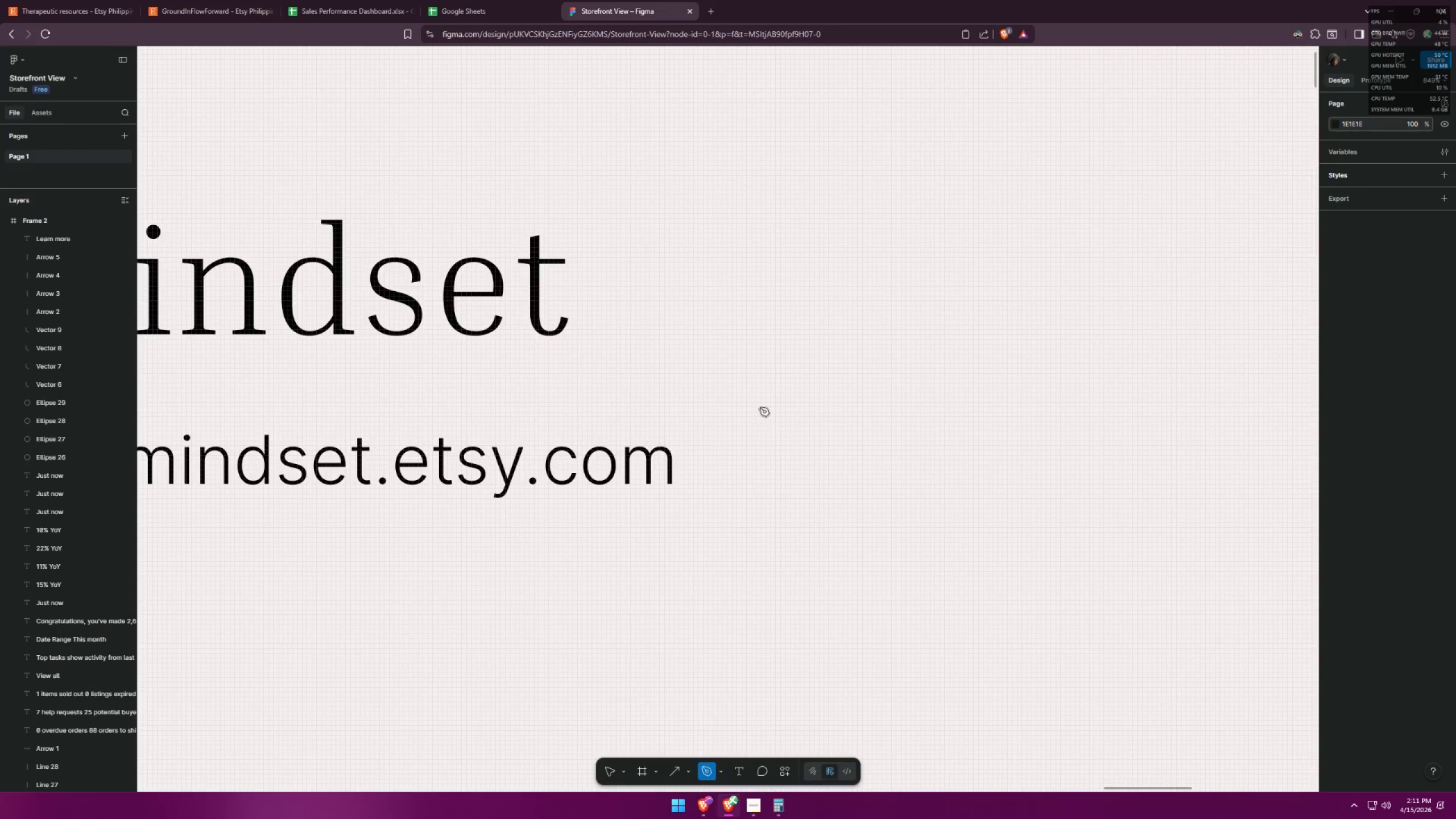 
key(Alt+AltLeft)
 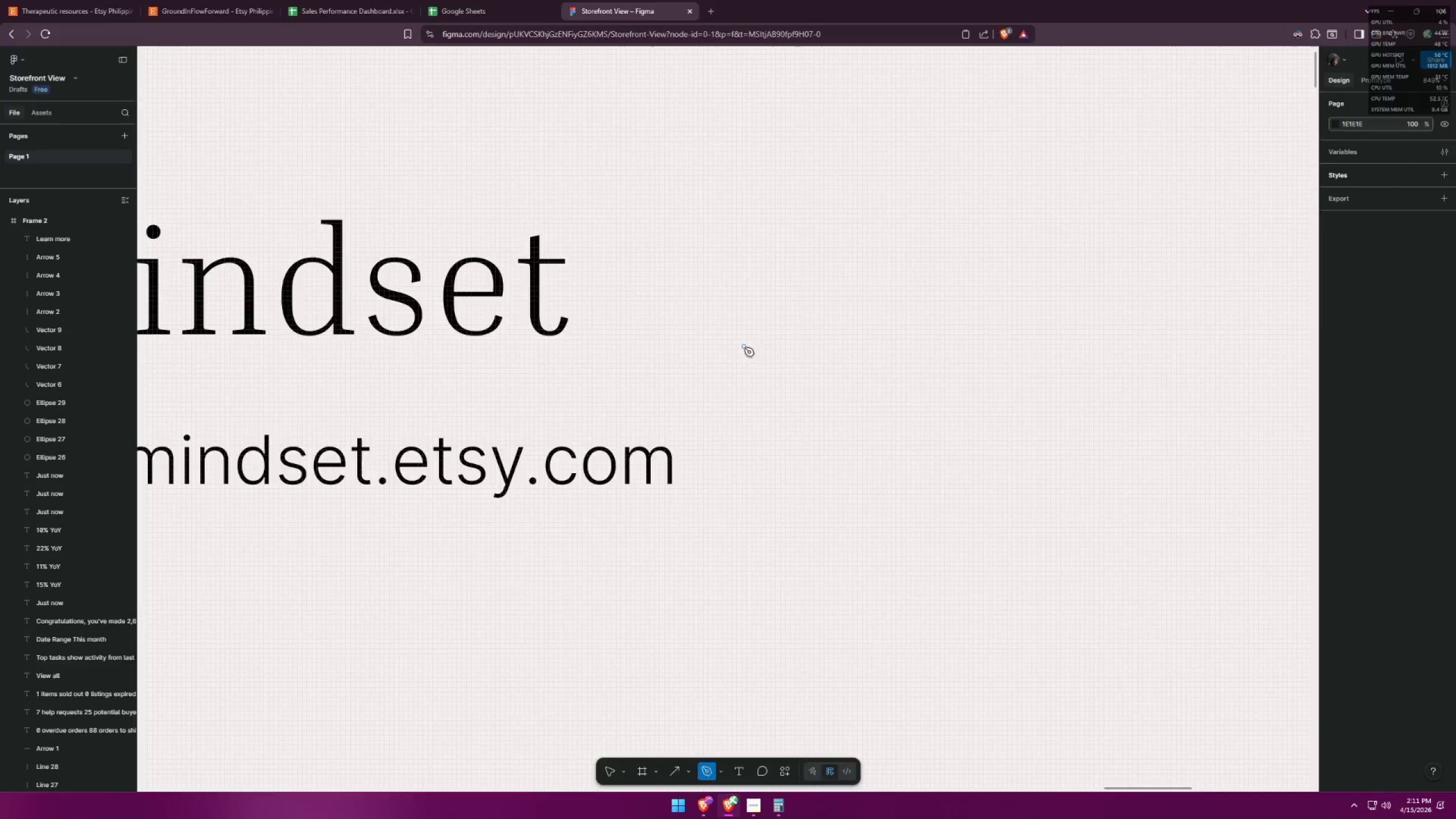 
key(Alt+Tab)
 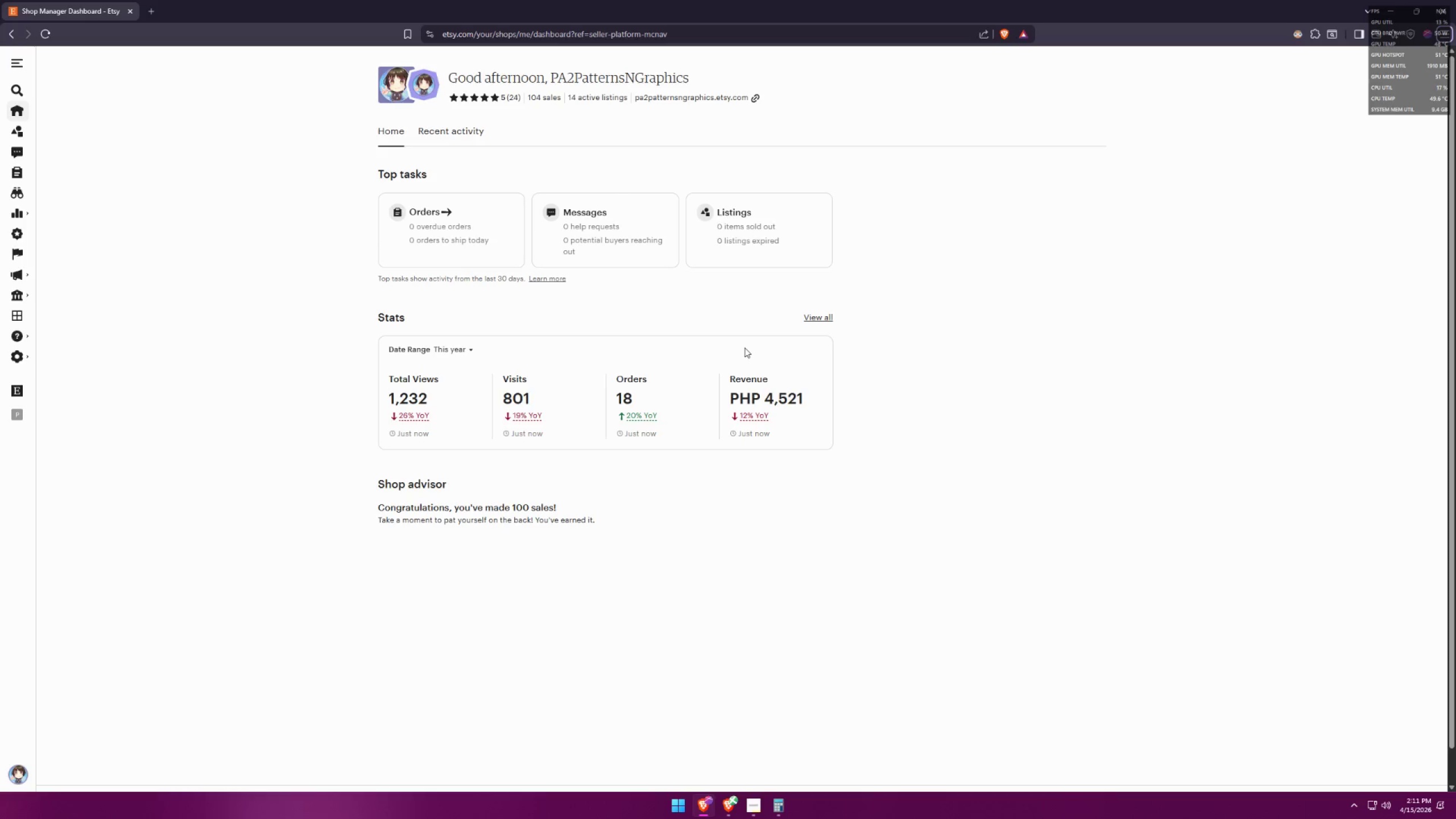 
key(Alt+AltLeft)
 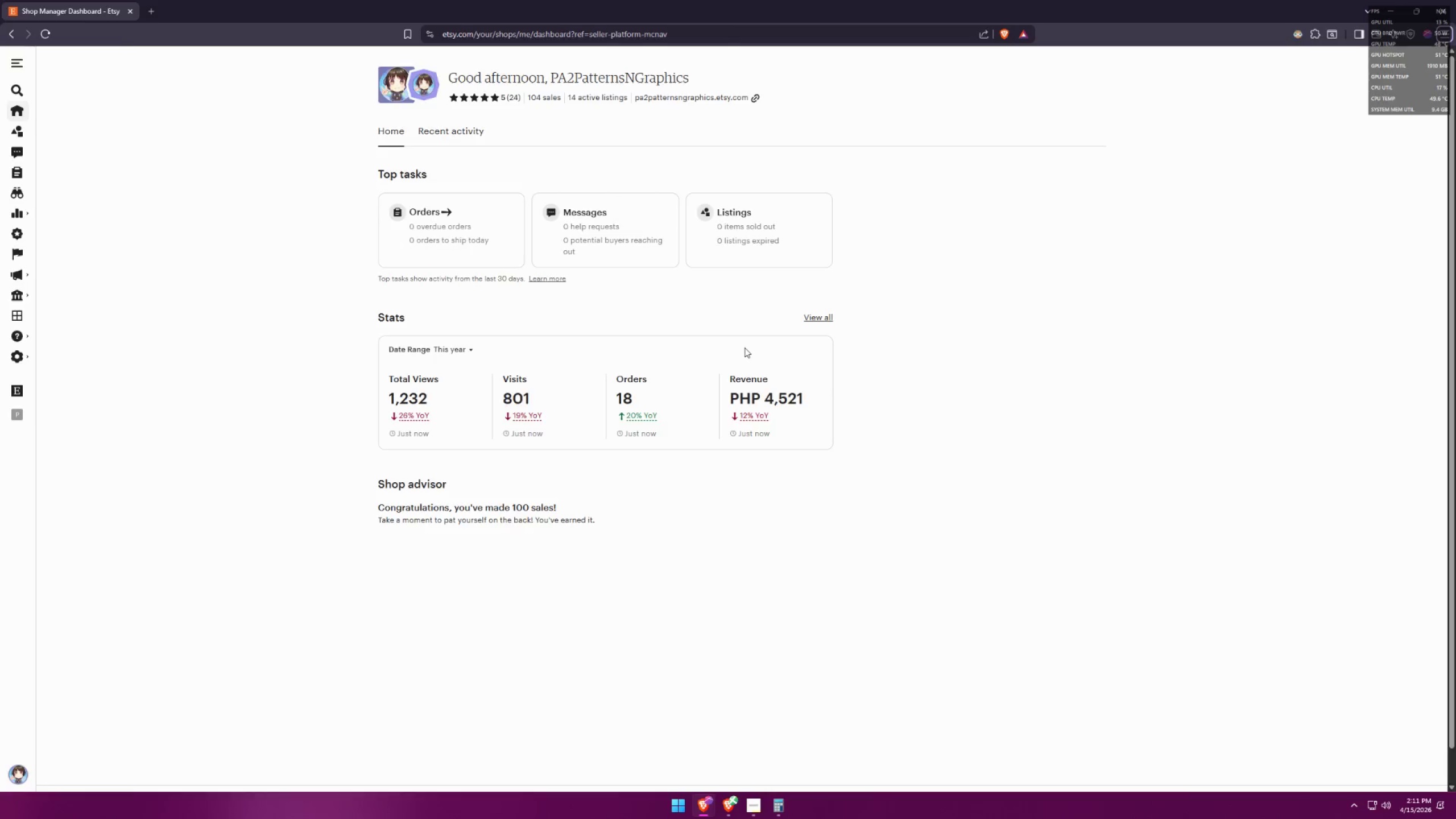 
key(Alt+Tab)
 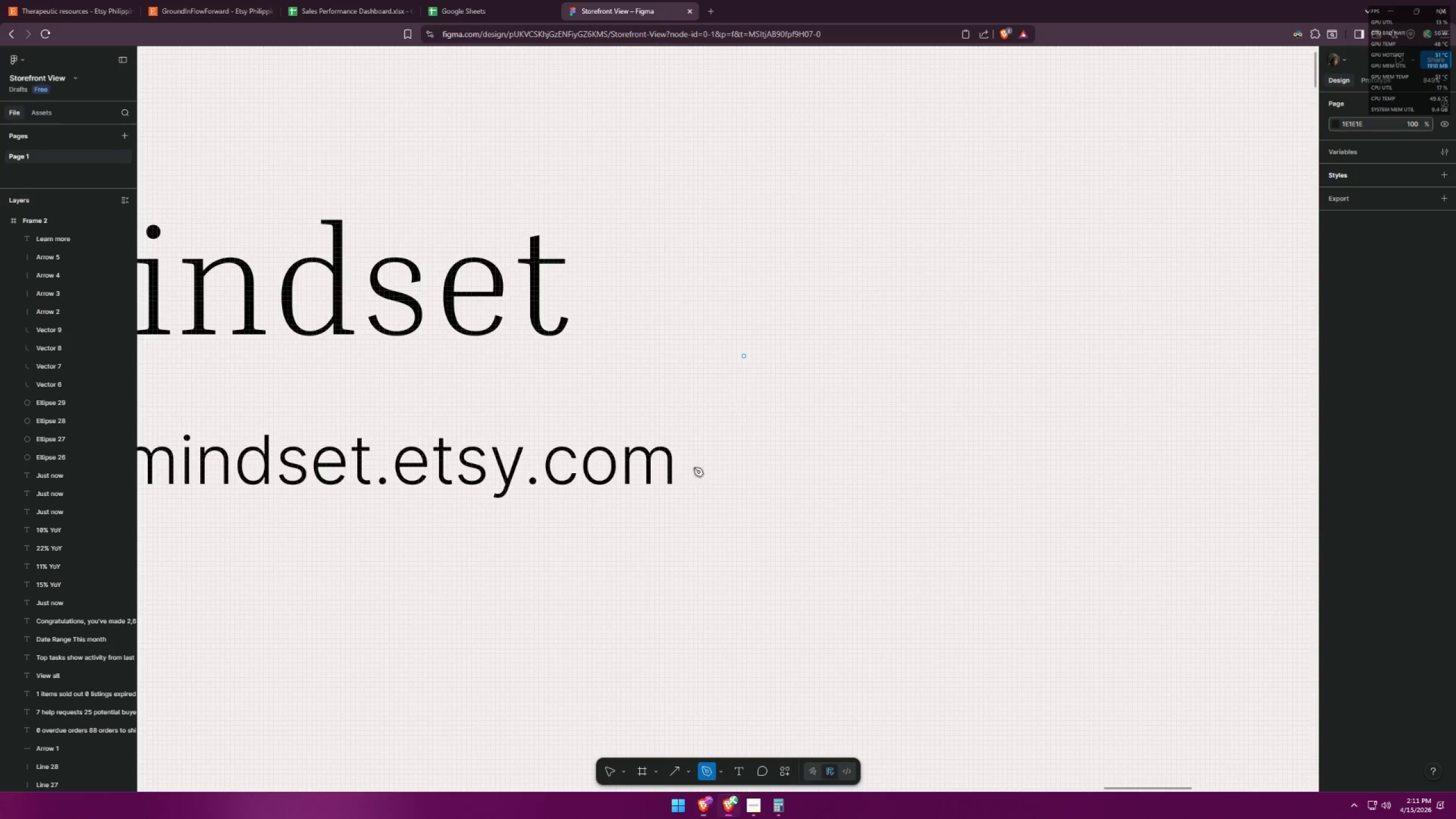 
hold_key(key=ControlLeft, duration=0.31)
scroll: coordinate [672, 486], scroll_direction: up, amount: 3.0
 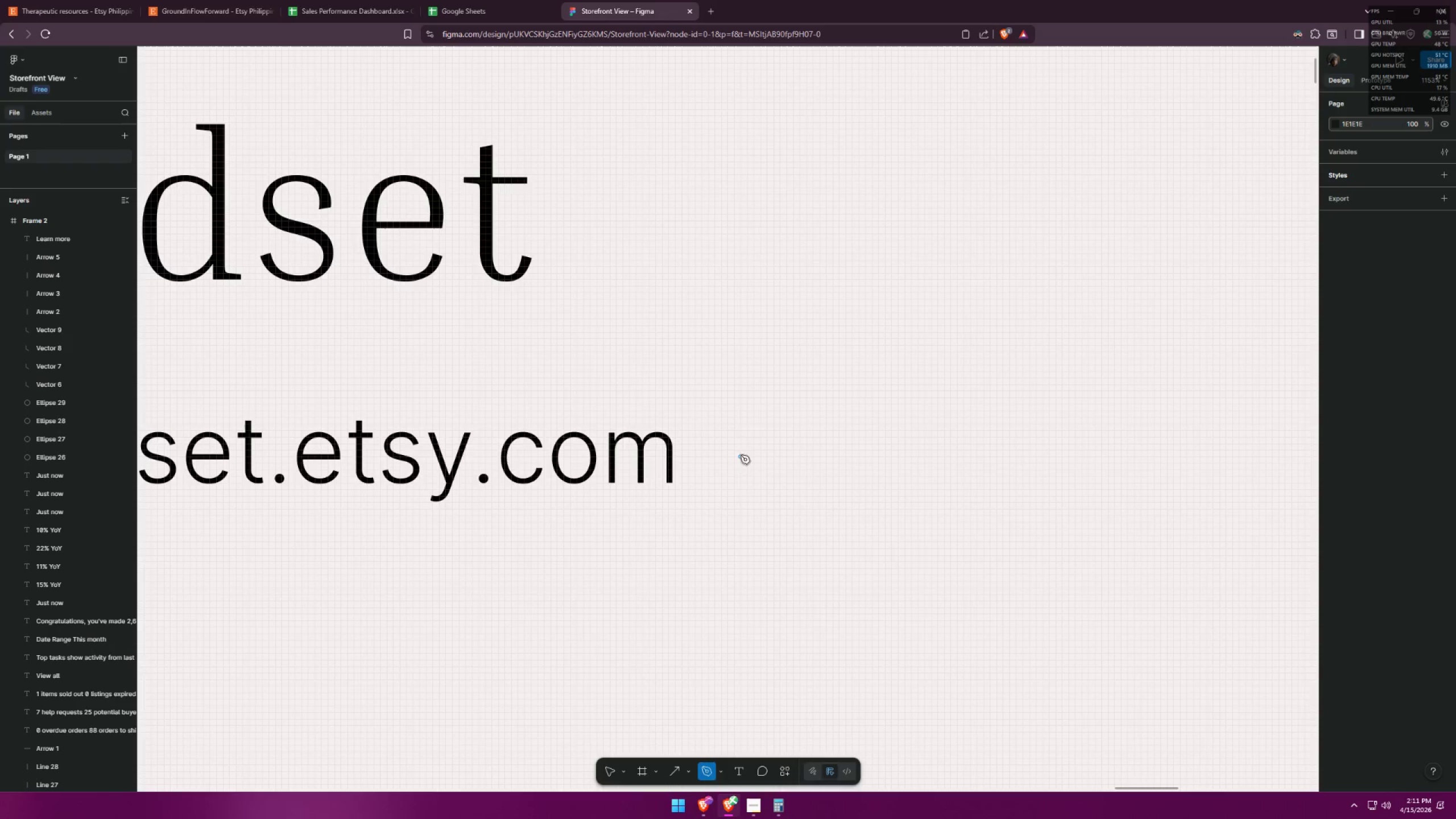 
left_click([739, 454])
 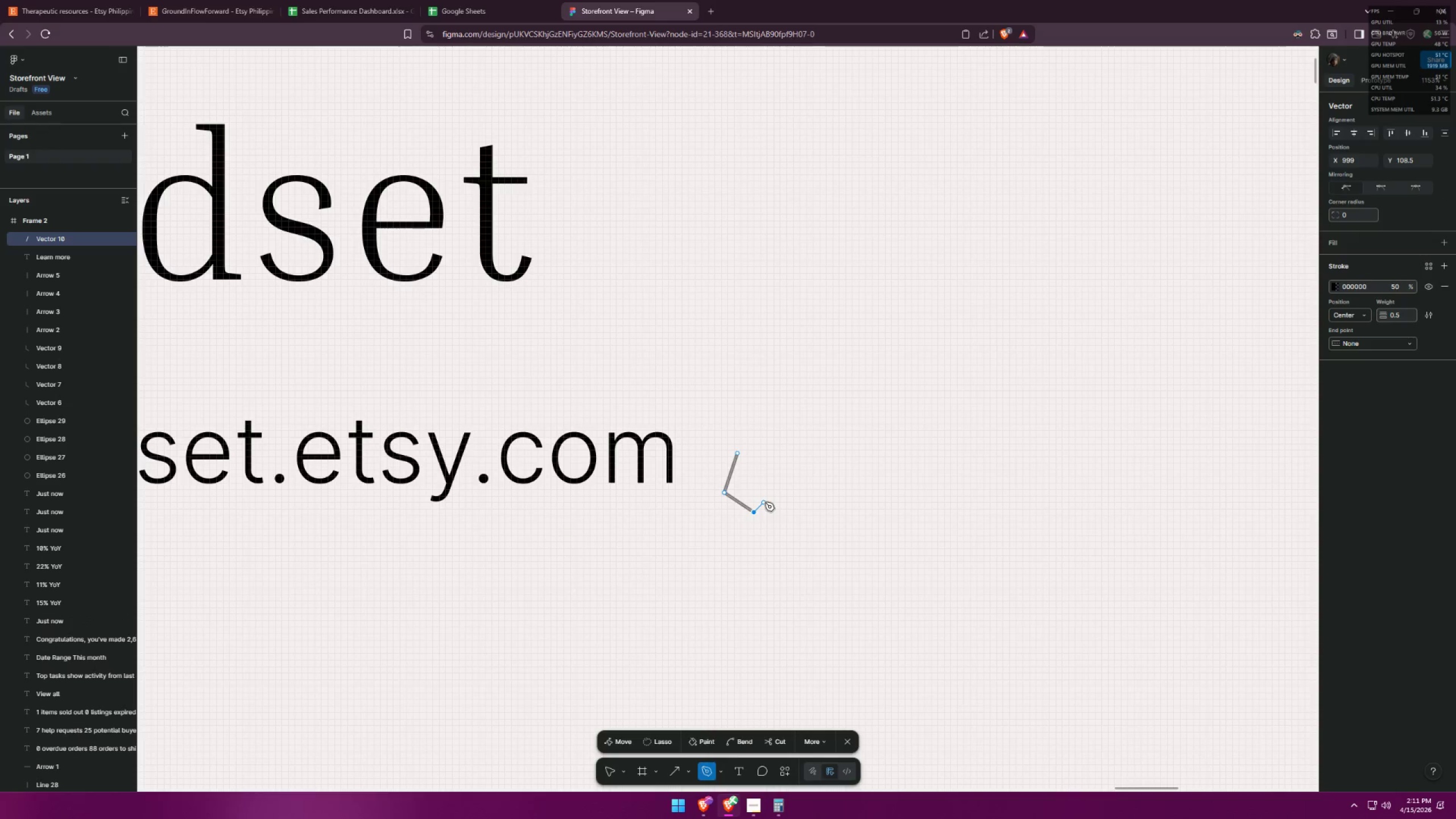 
left_click([743, 508])
 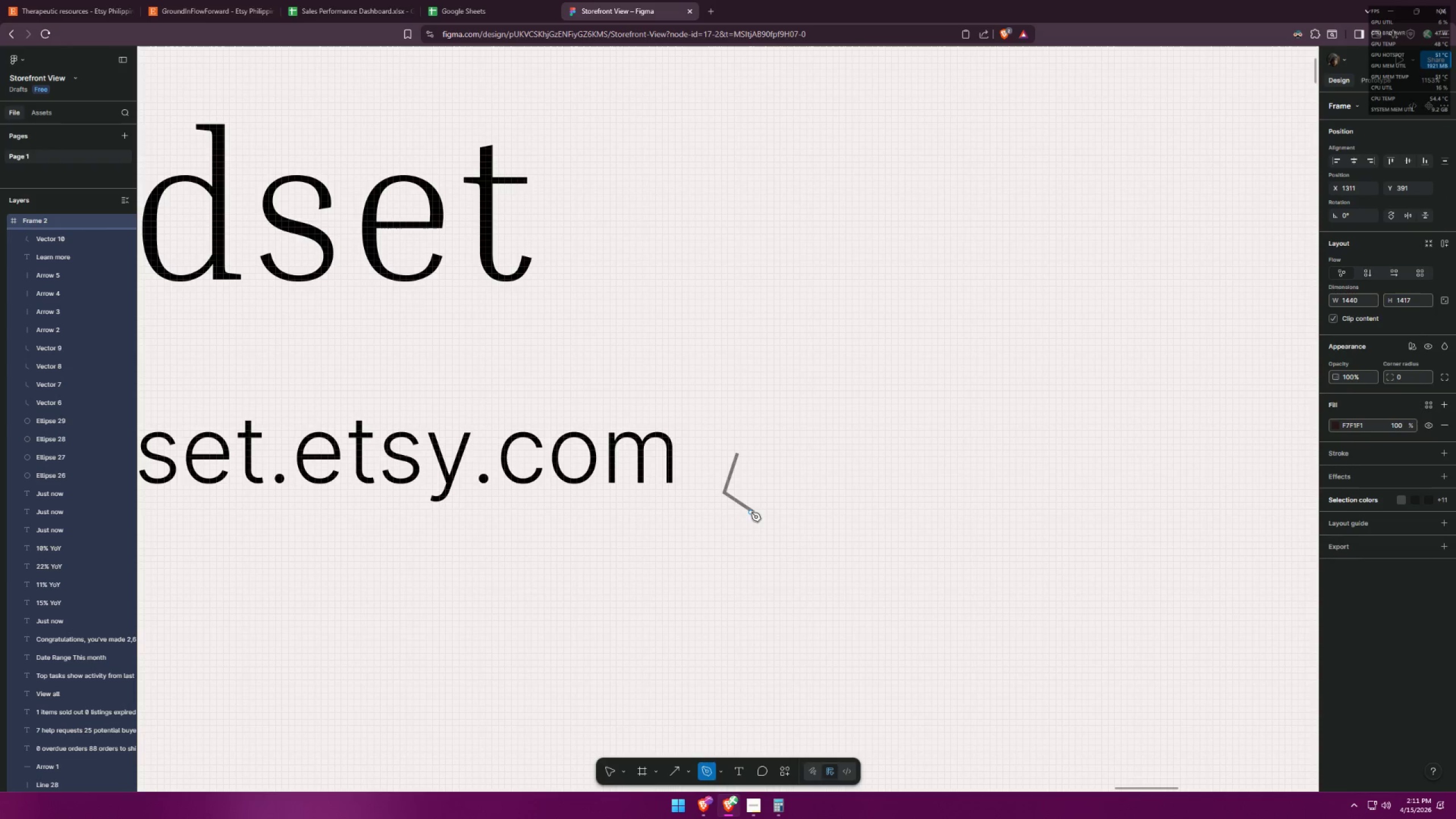 
key(Control+ControlLeft)
 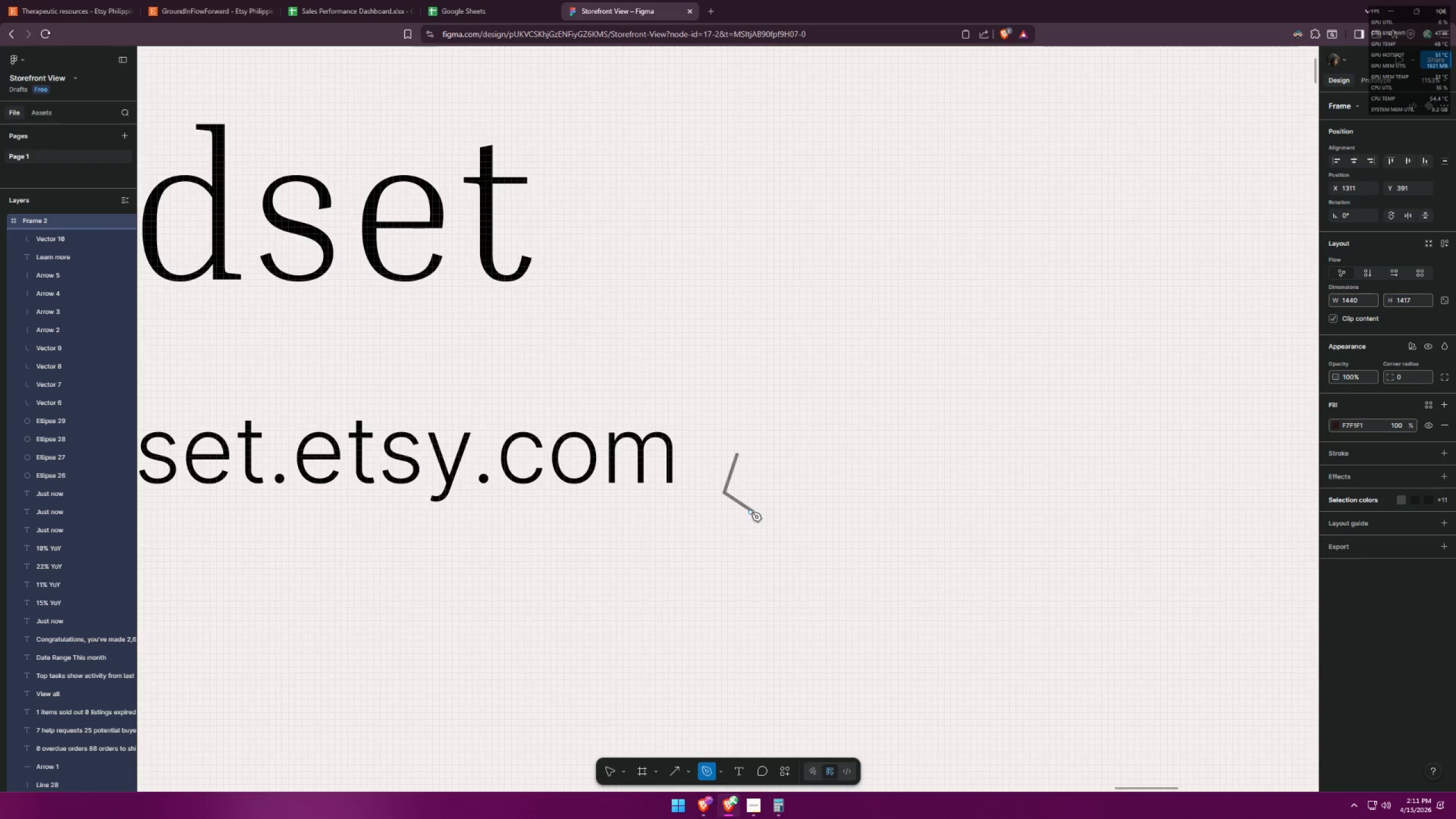 
key(Control+Z)
 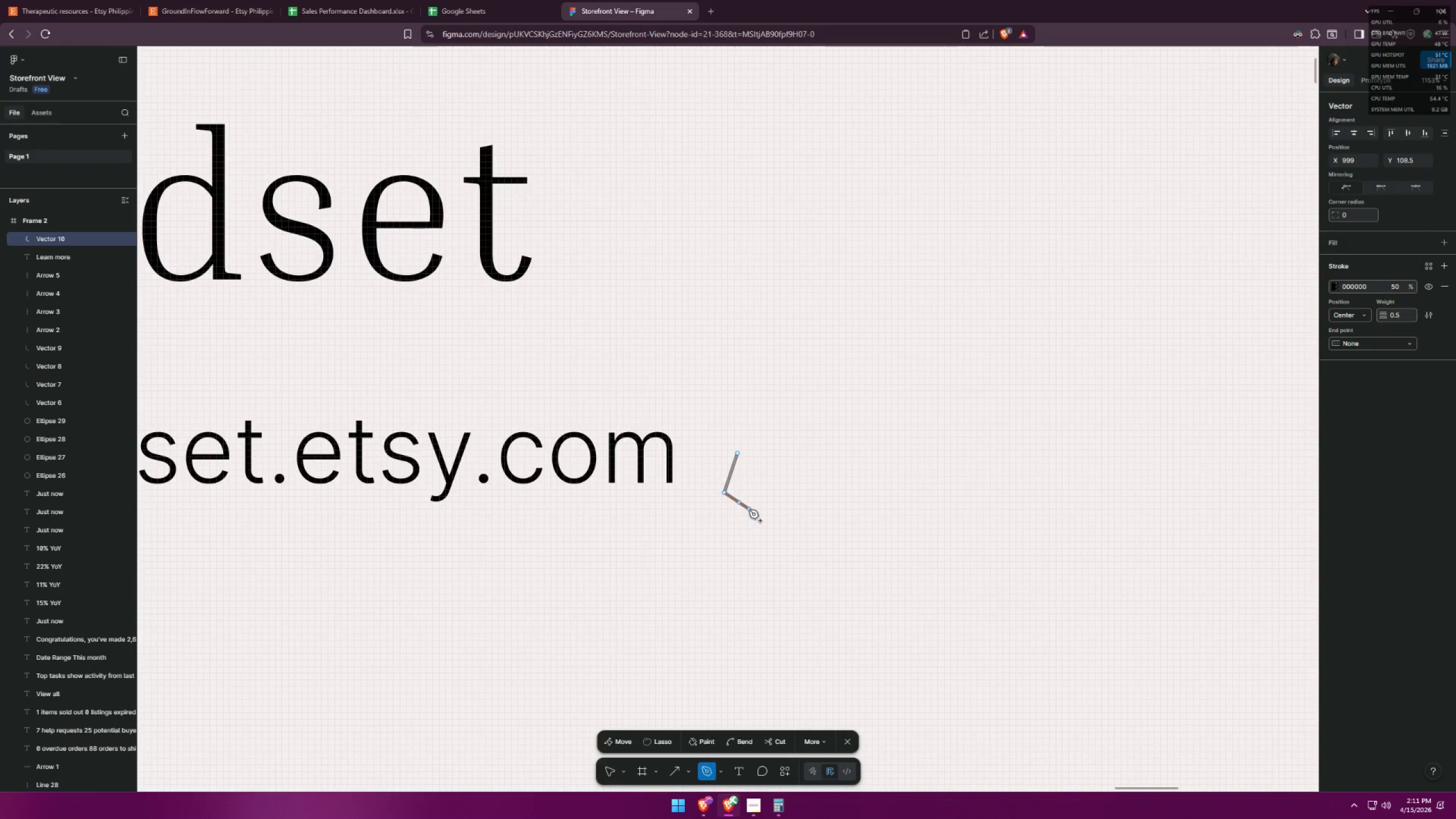 
key(Escape)
 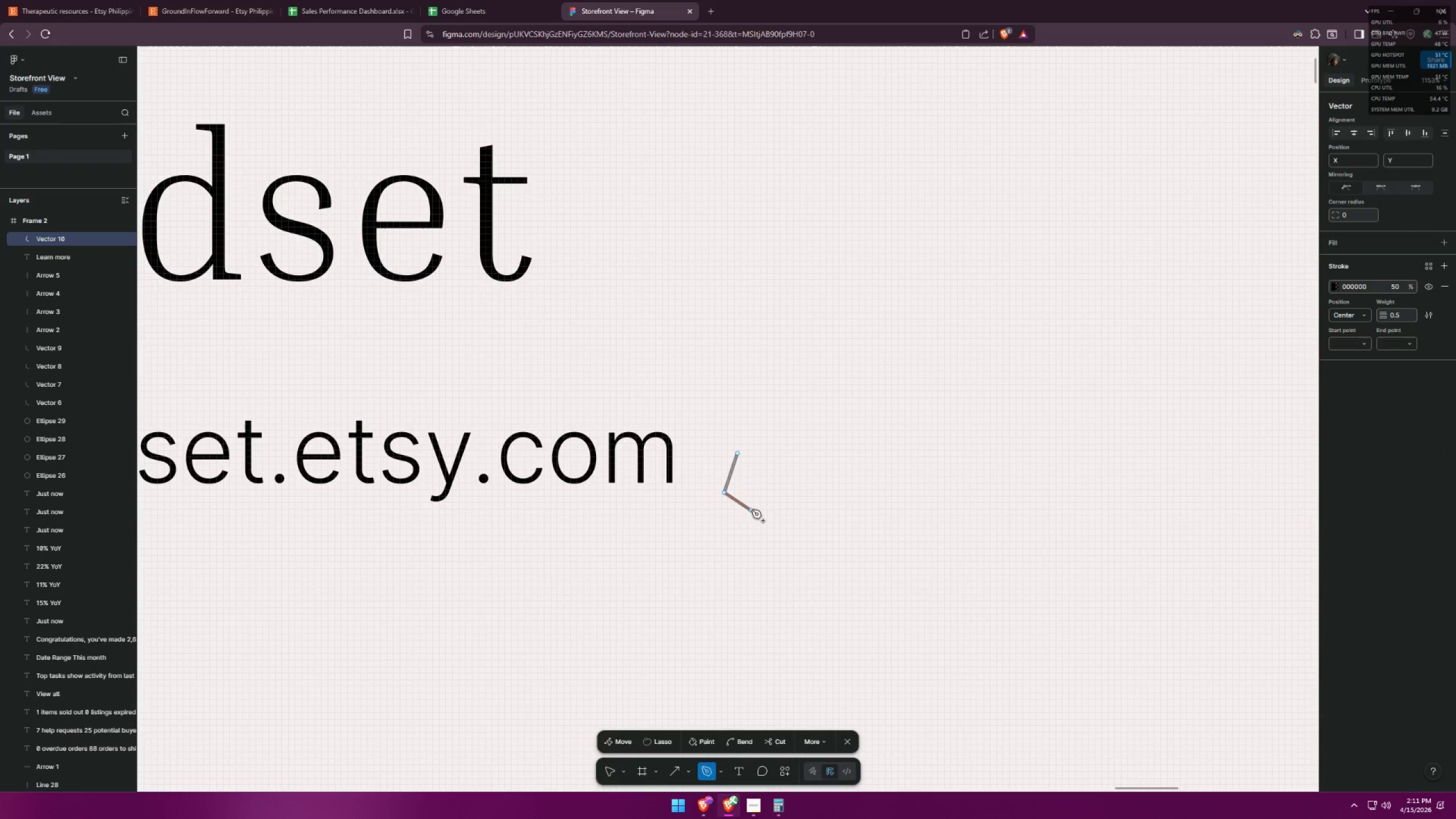 
key(Control+ControlLeft)
 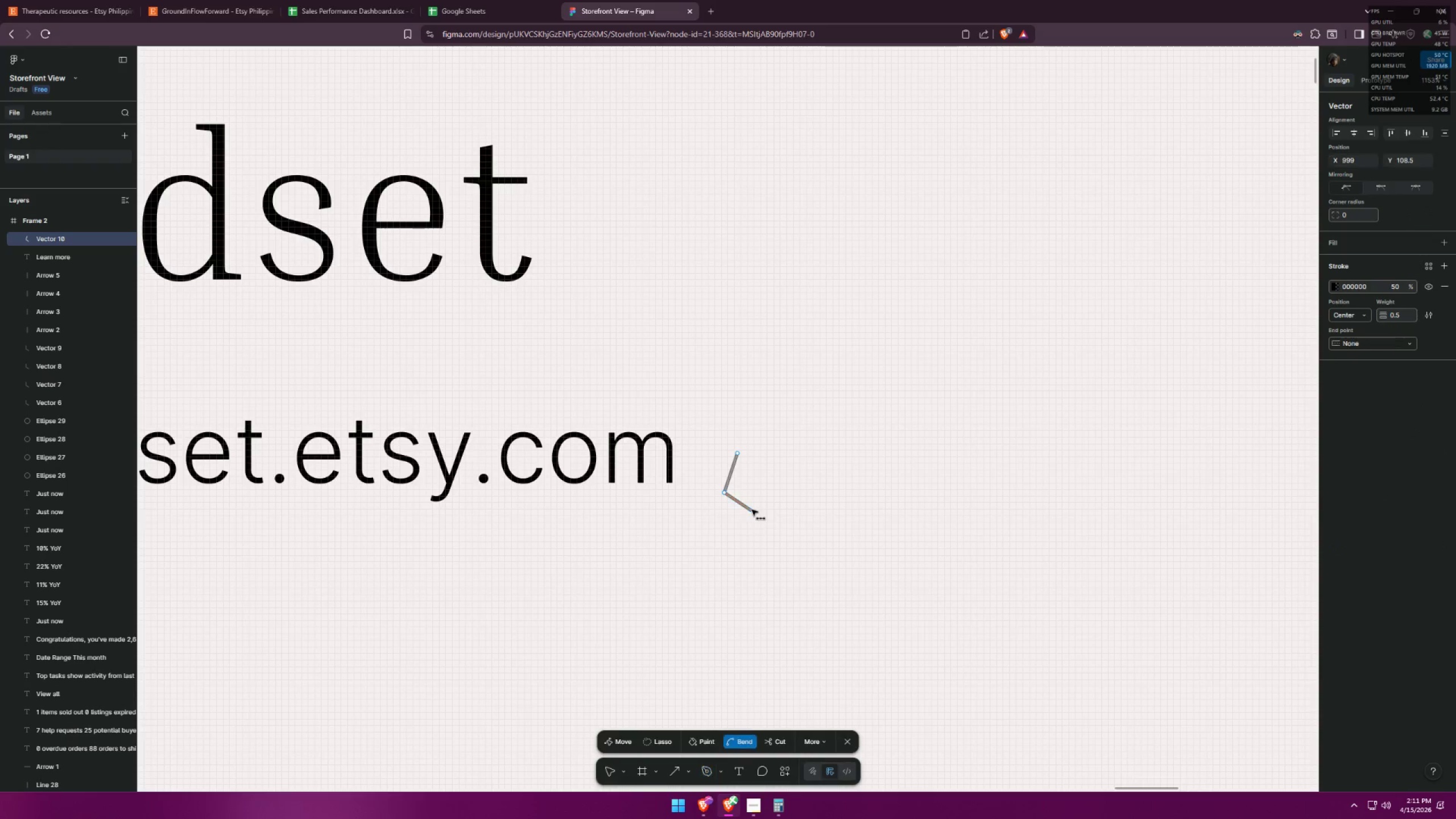 
key(Control+Z)
 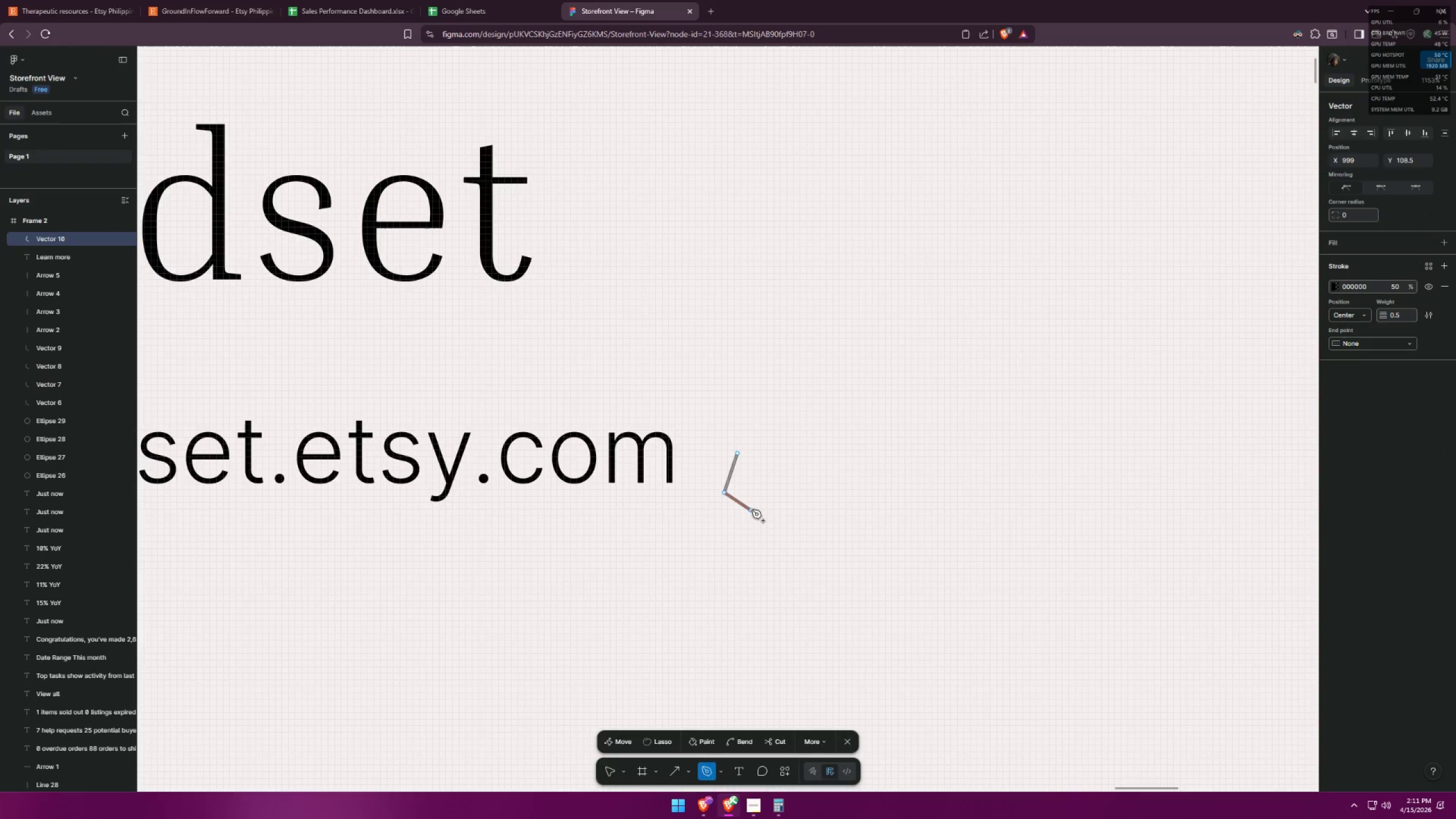 
key(Escape)
 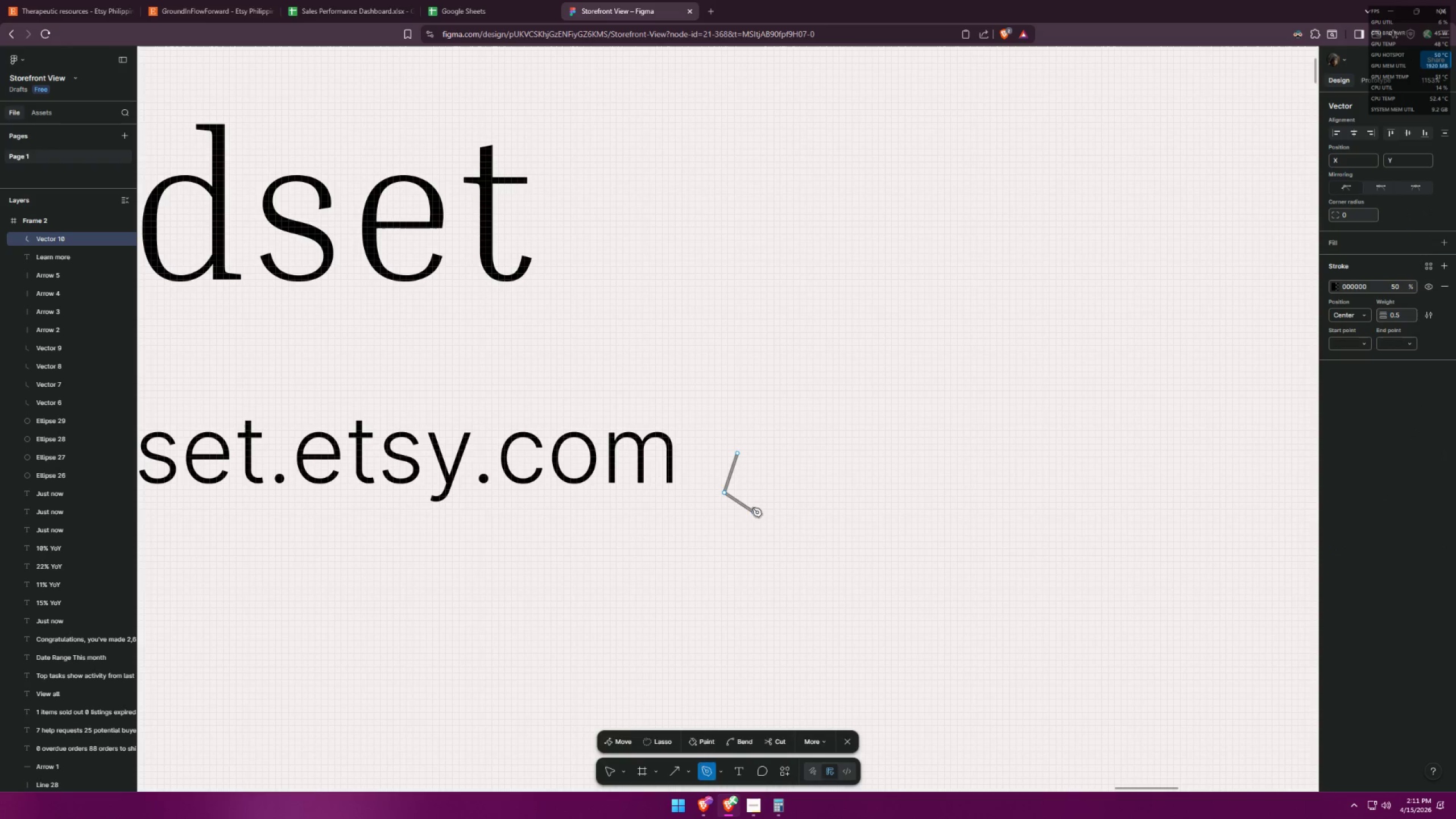 
key(Escape)
 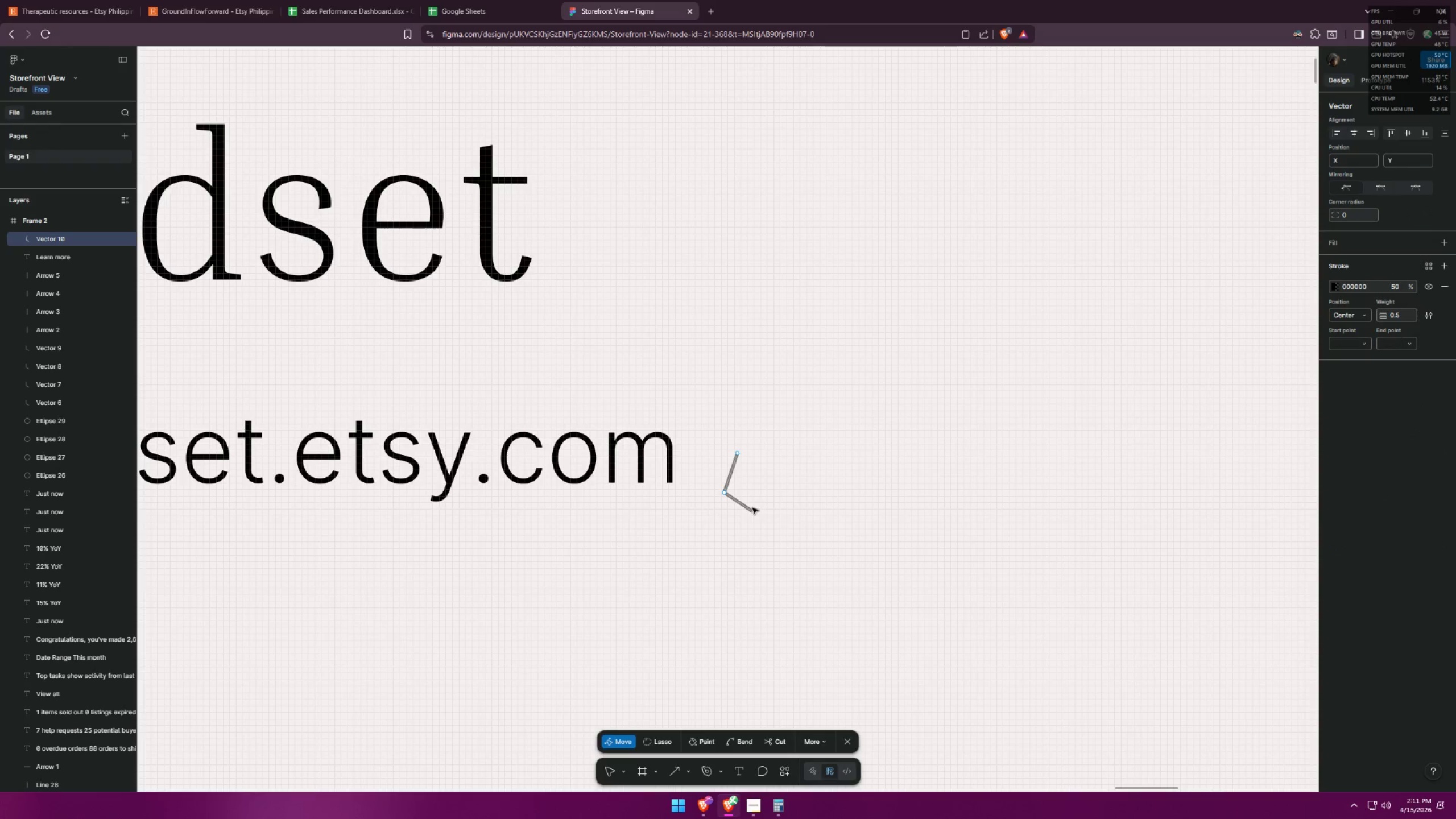 
key(Control+Z)
 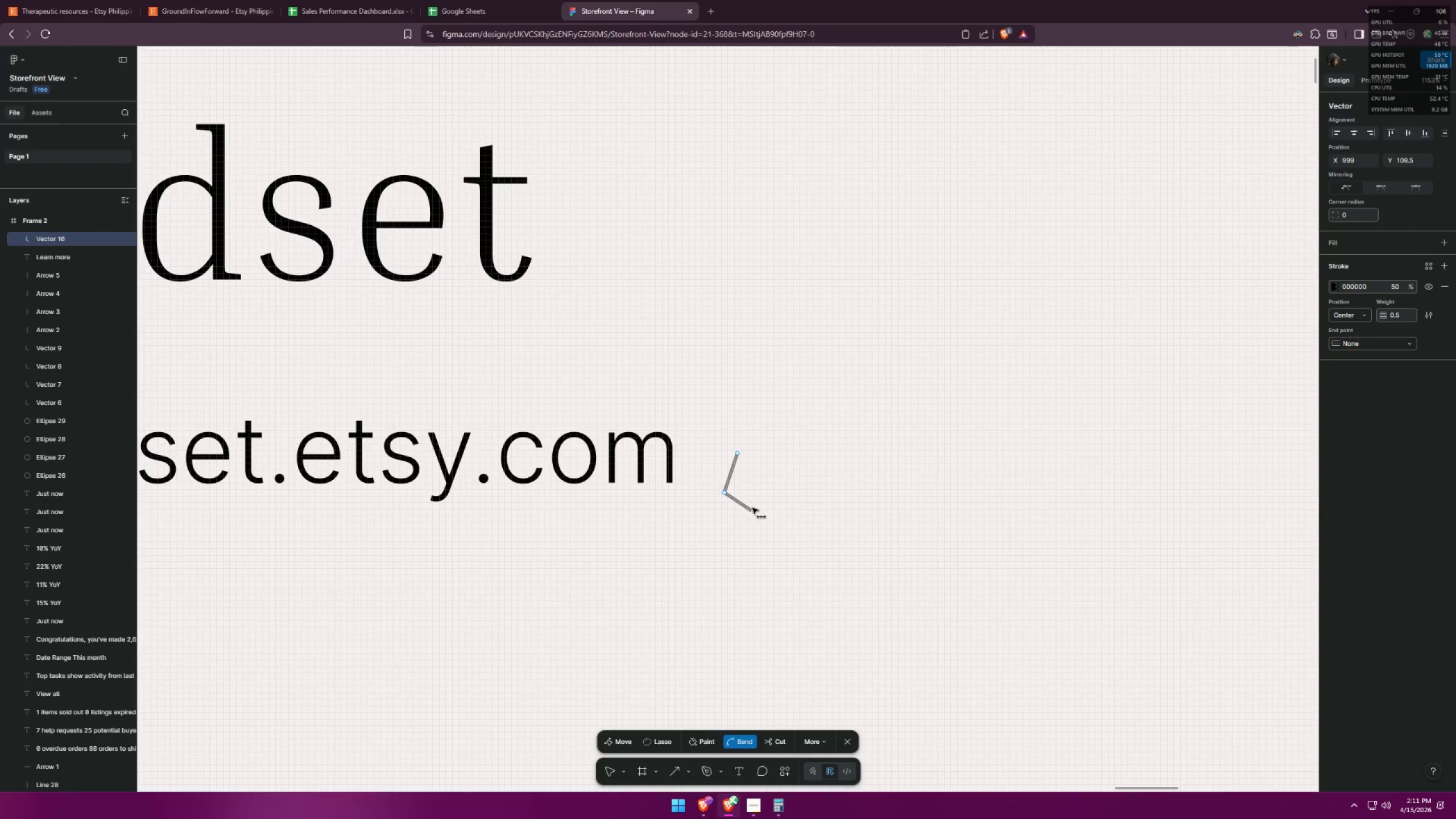 
key(Control+Z)
 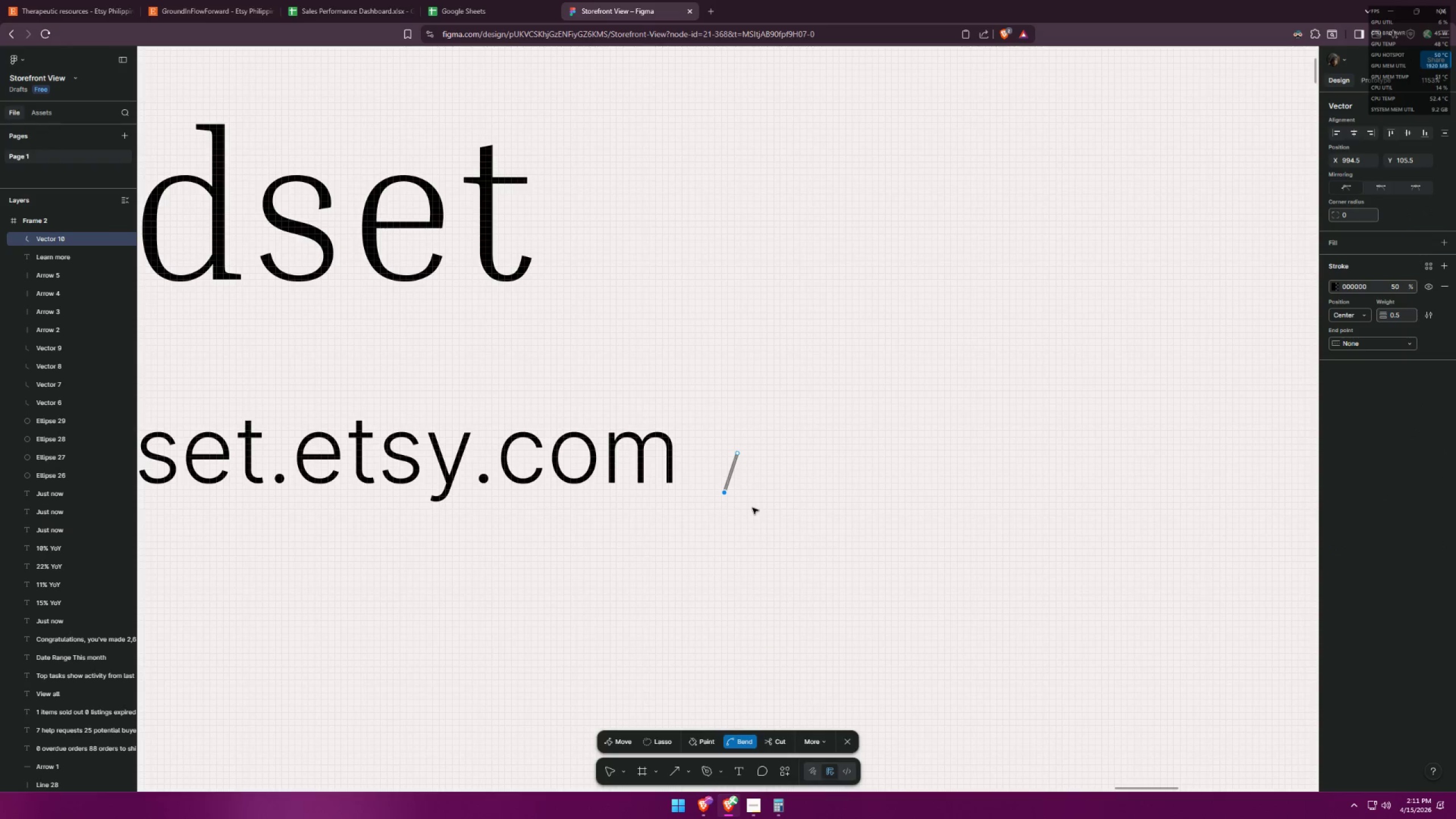 
key(Control+Z)
 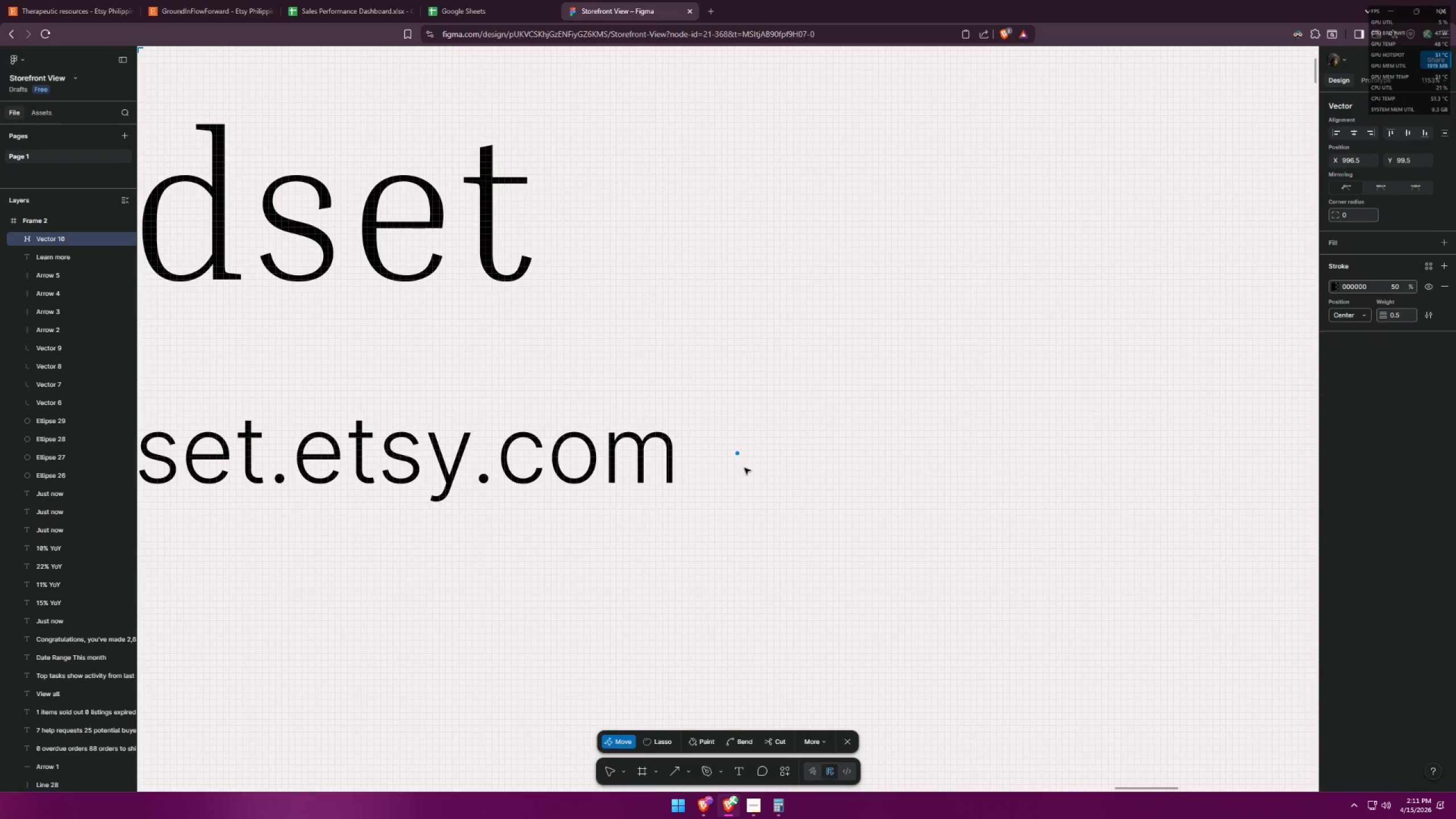 
left_click([738, 455])
 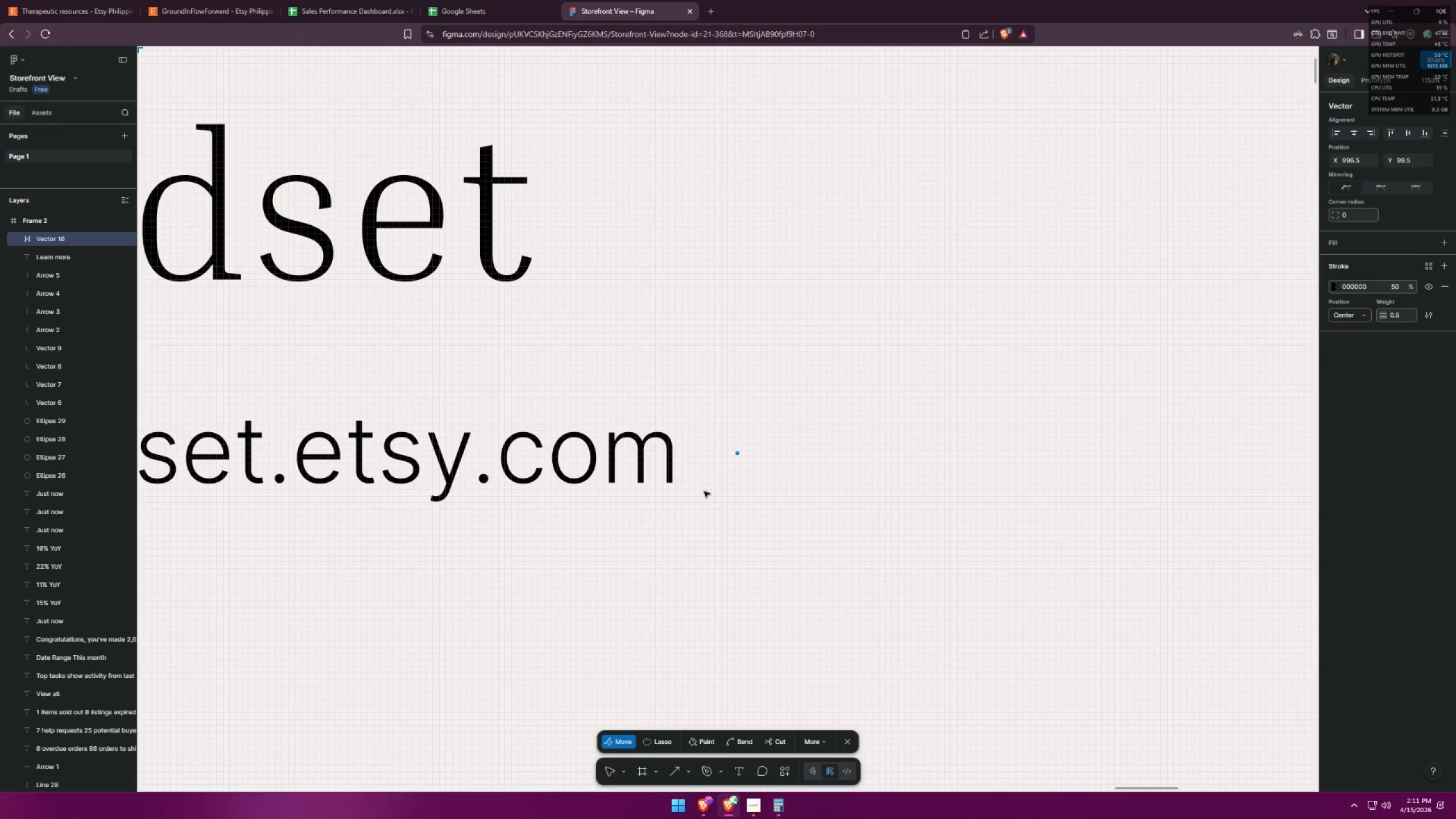 
left_click([725, 489])
 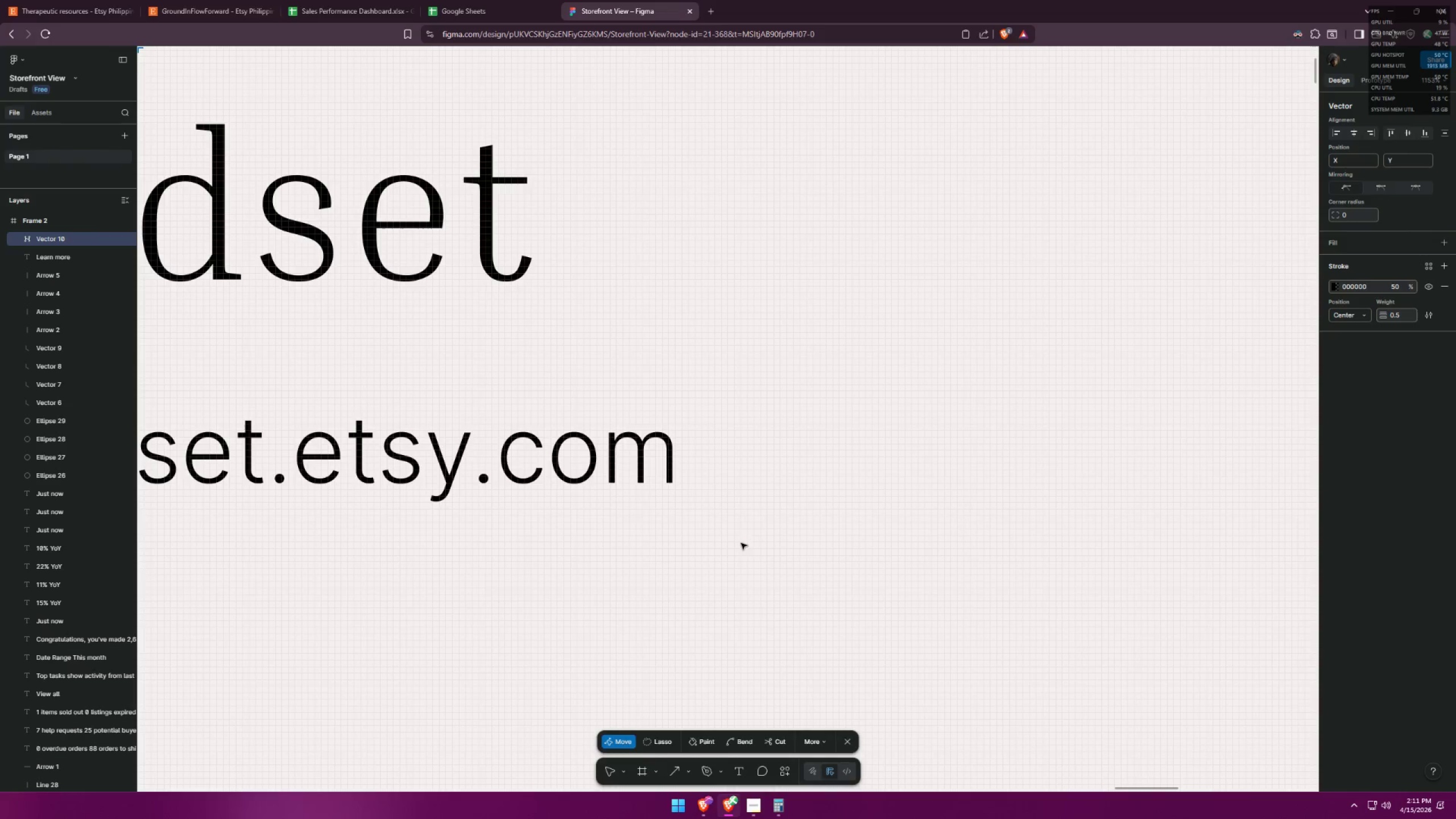 
key(Control+Z)
 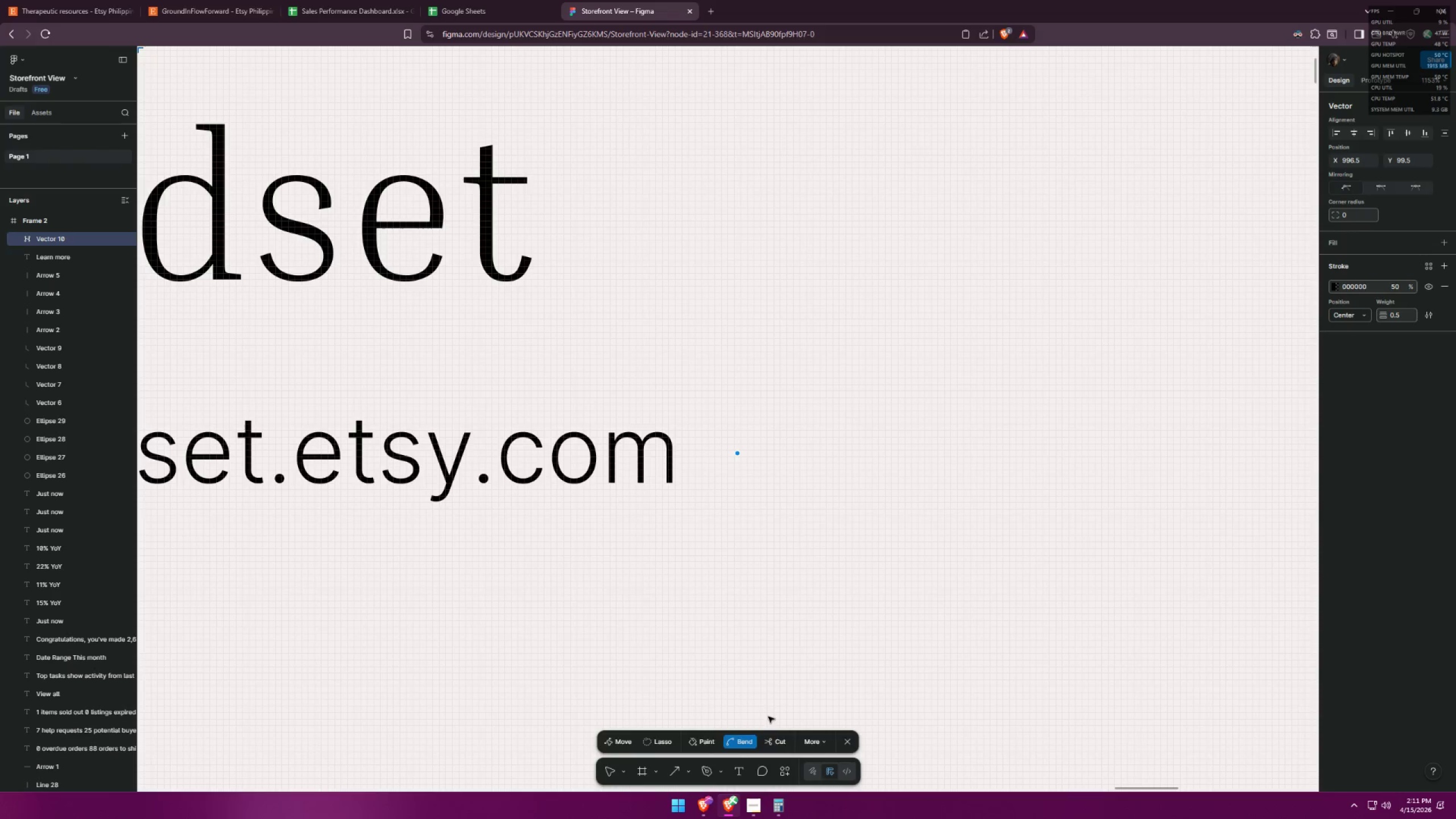 
key(Control+Z)
 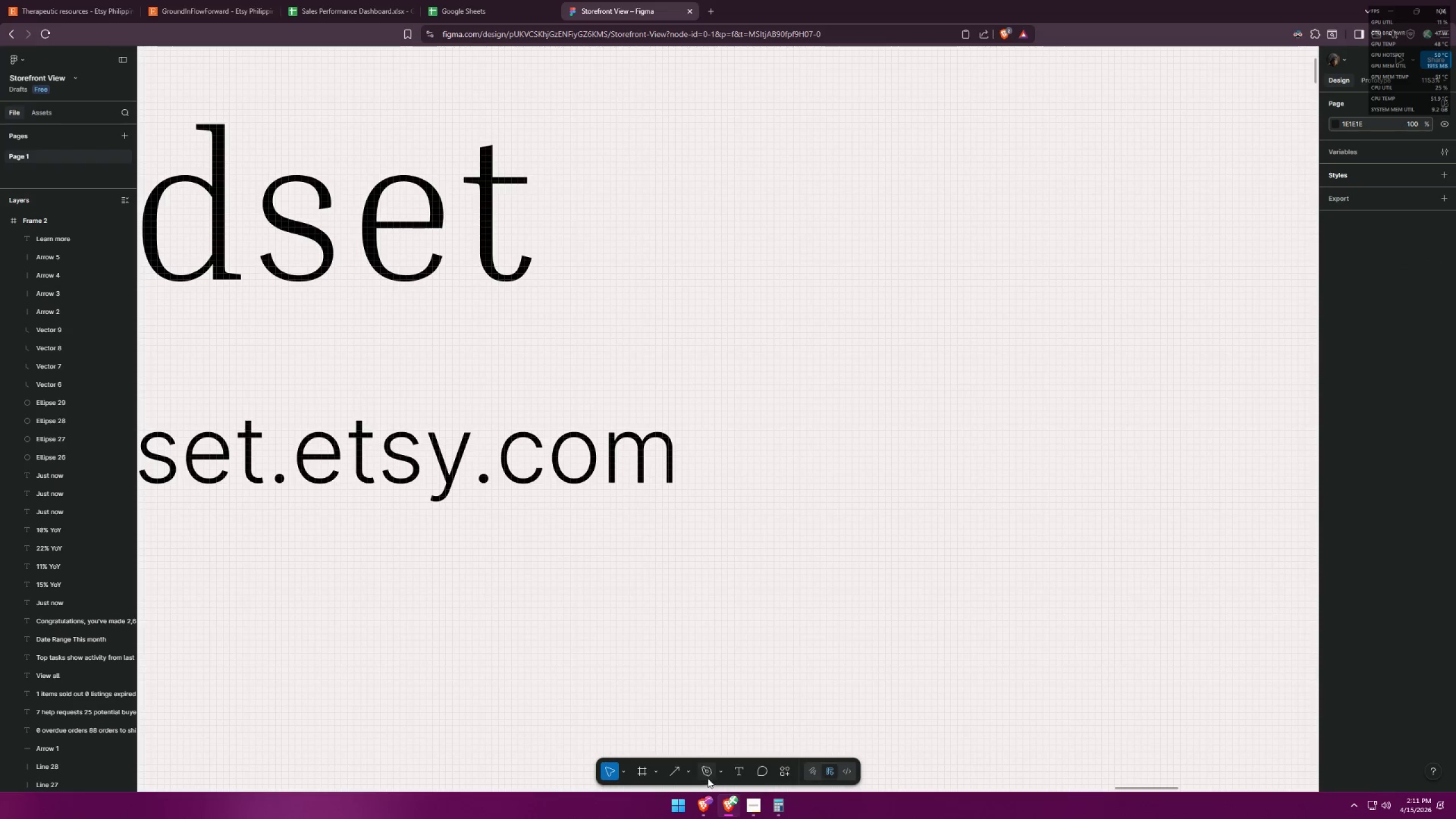 
left_click([708, 768])
 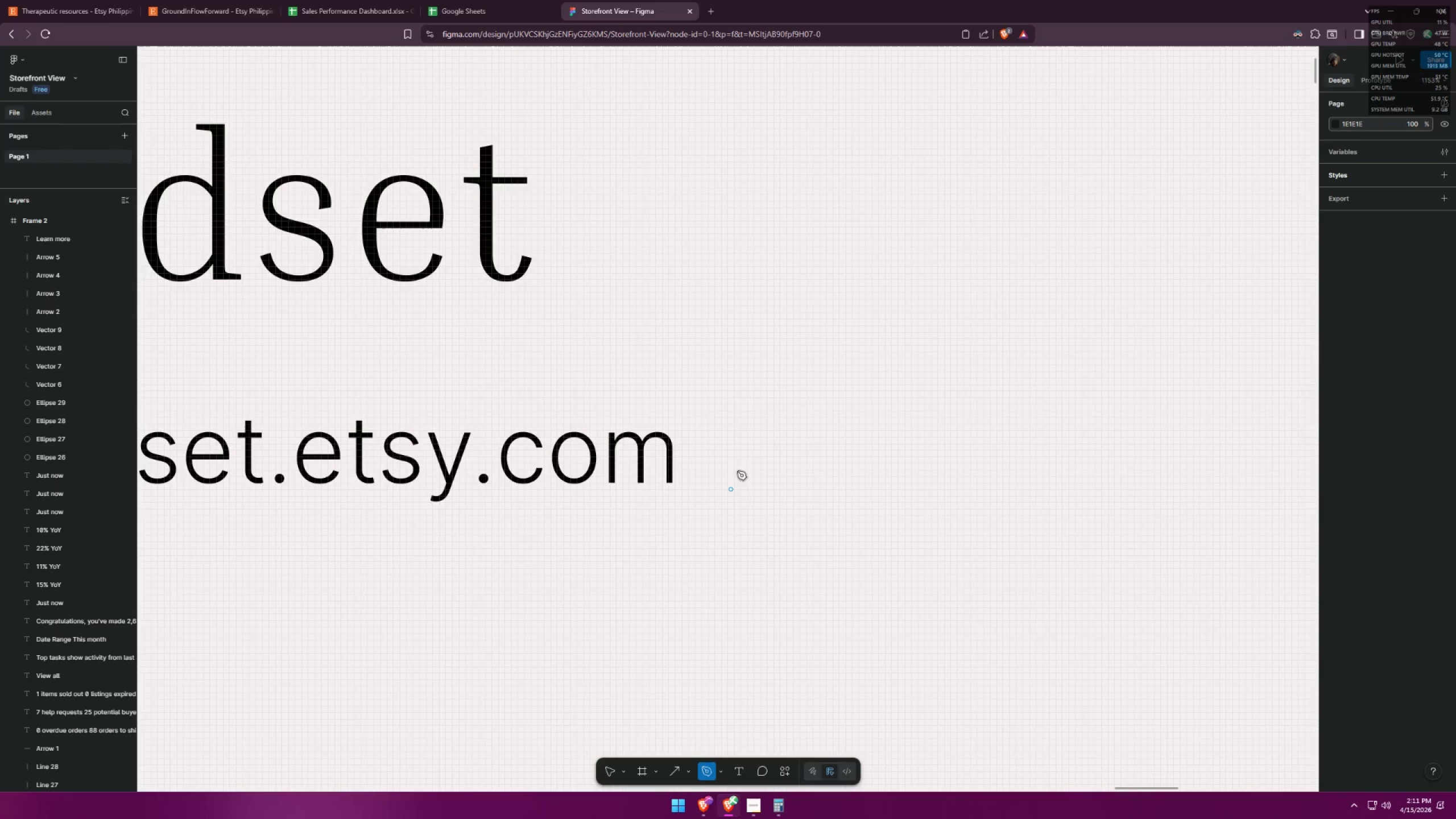 
left_click([735, 440])
 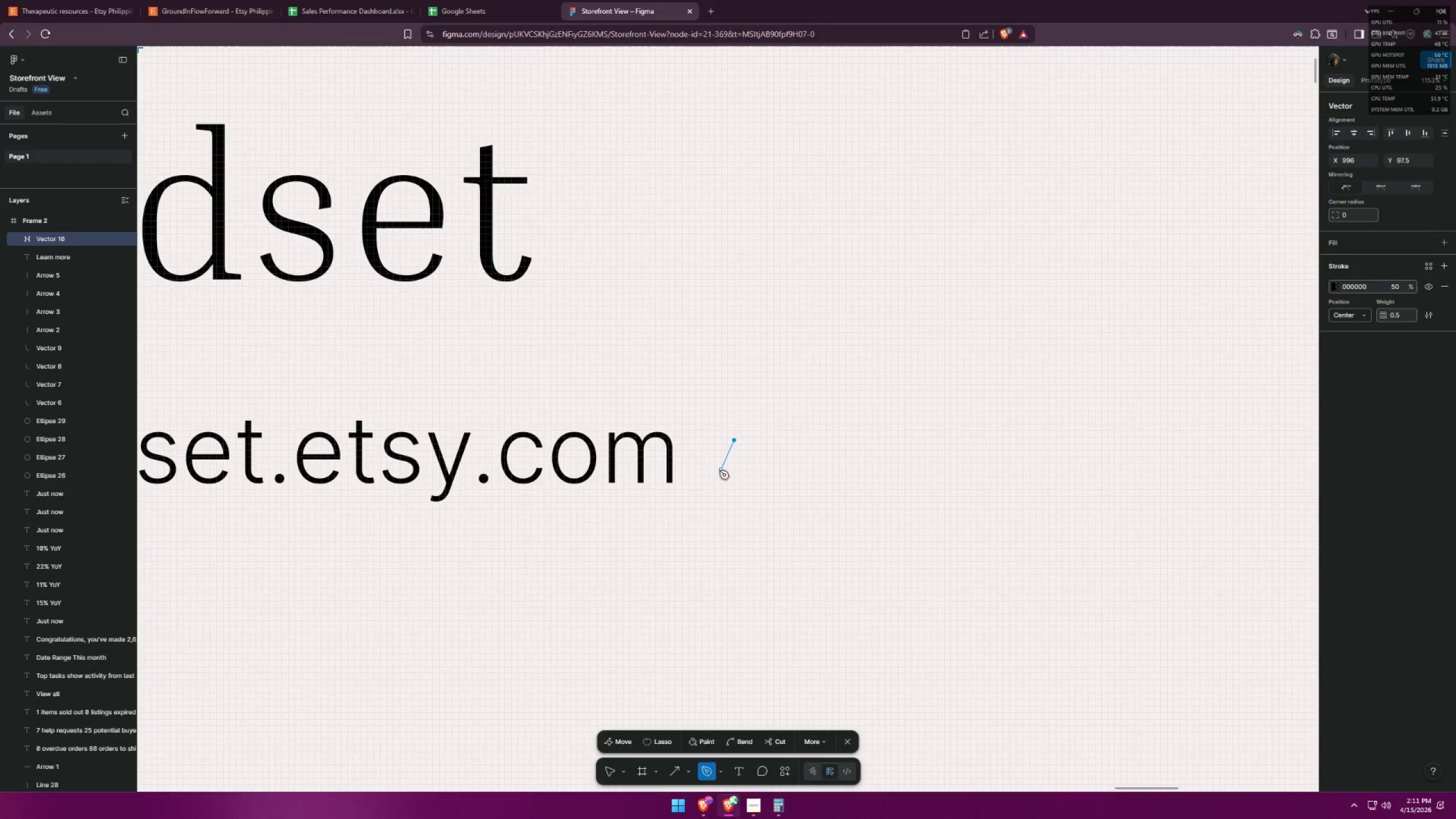 
left_click([719, 470])
 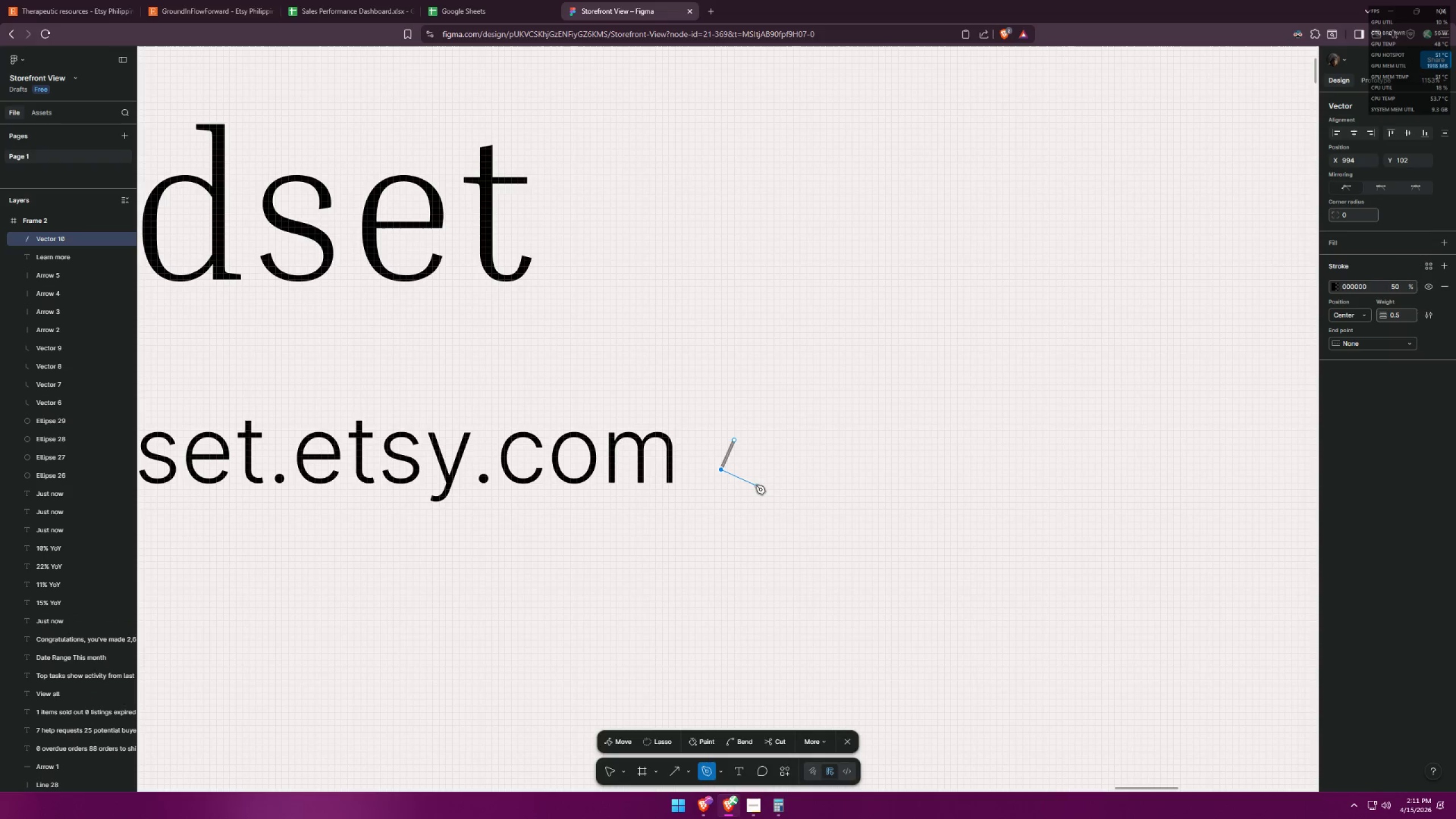 
left_click([756, 485])
 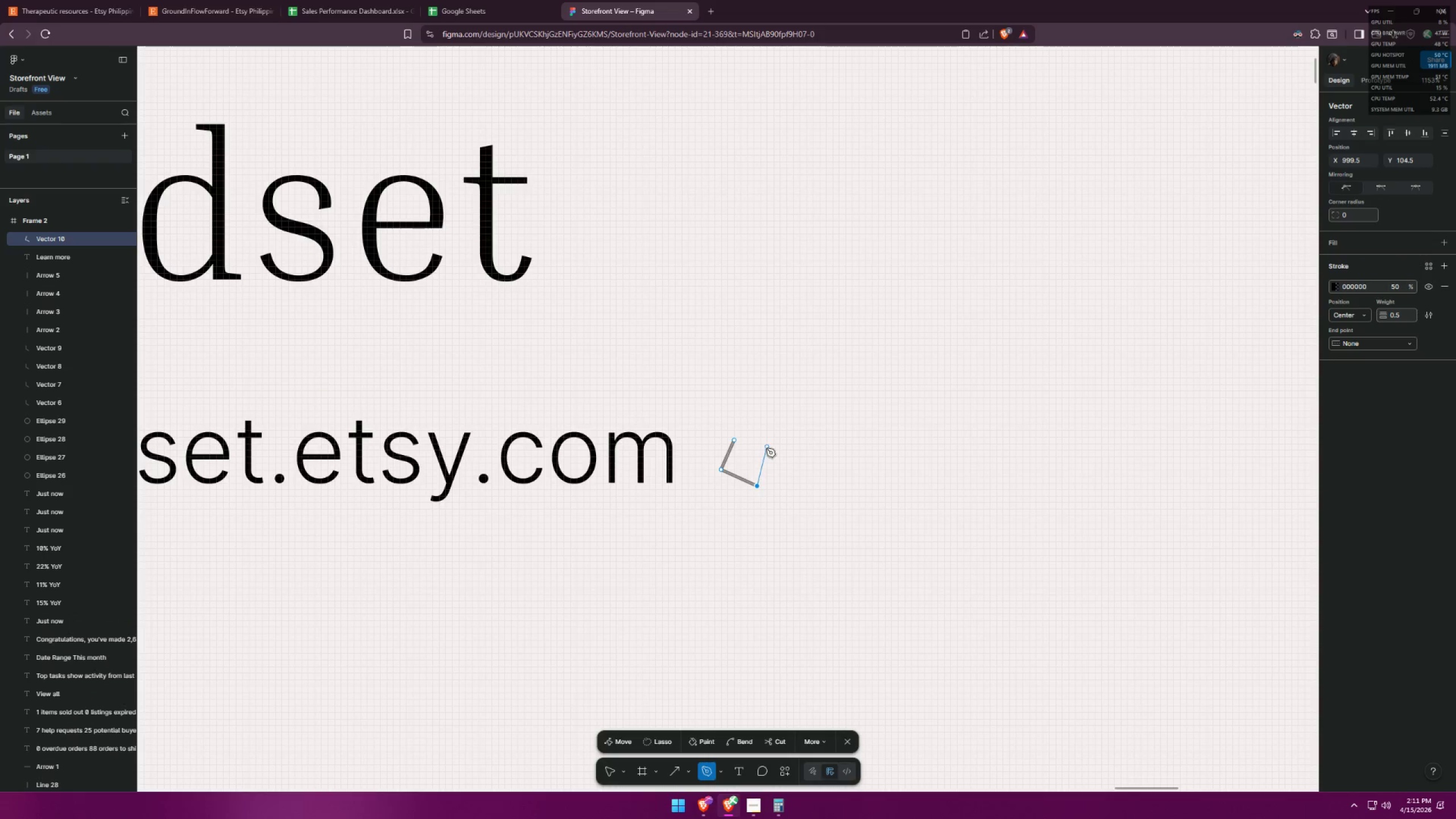 
key(Escape)
 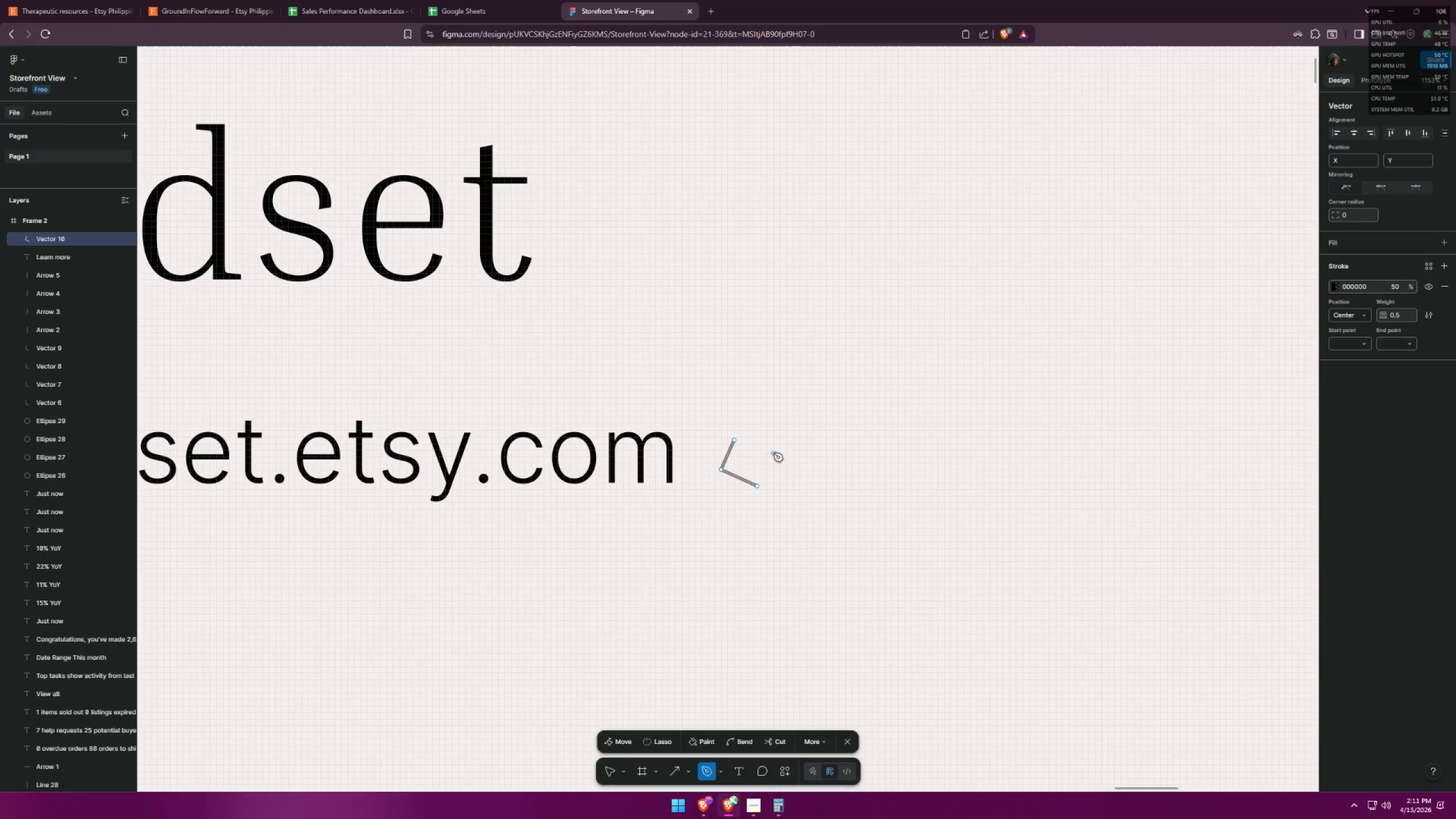 
key(Control+ControlLeft)
 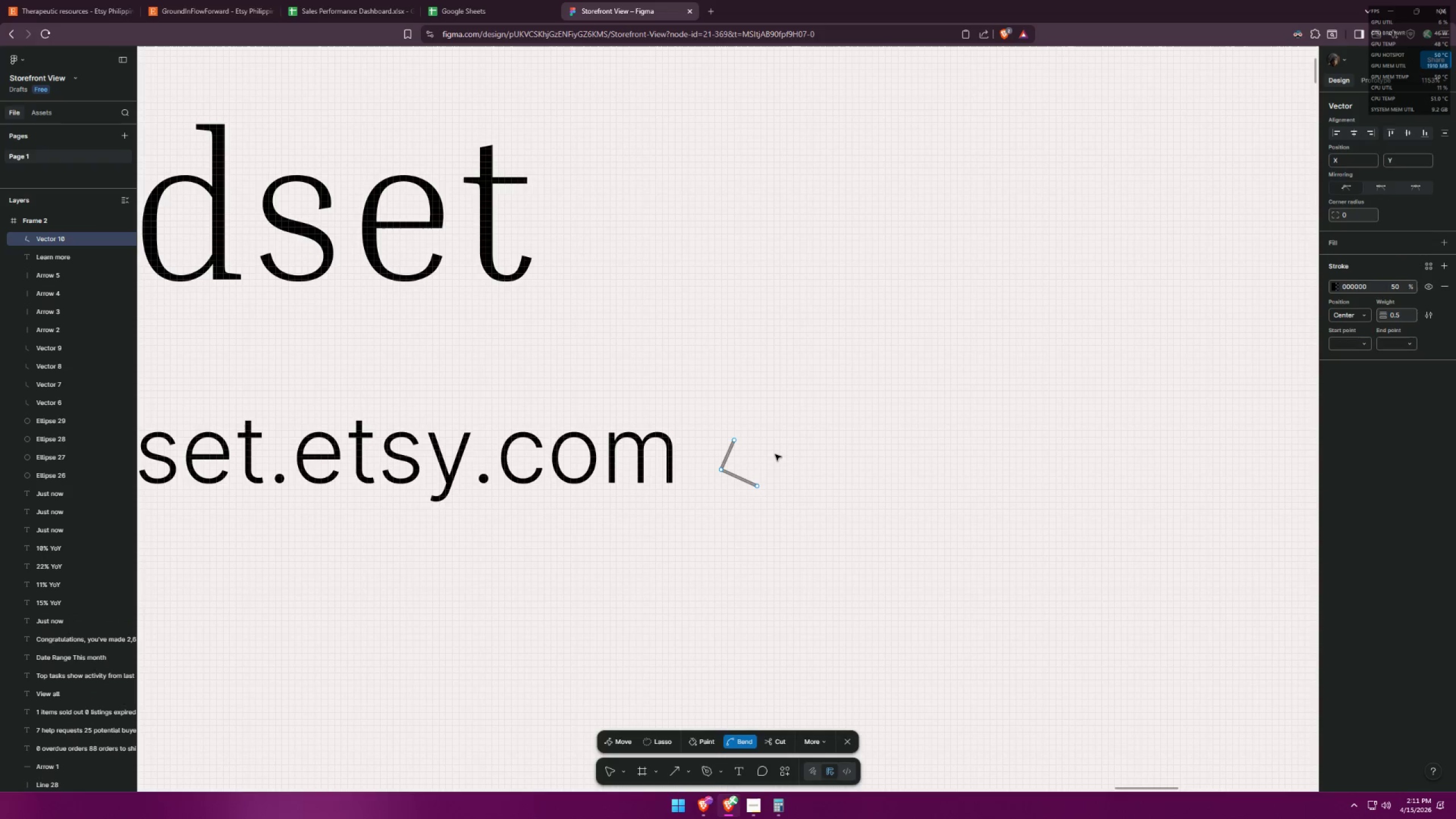 
key(Control+Z)
 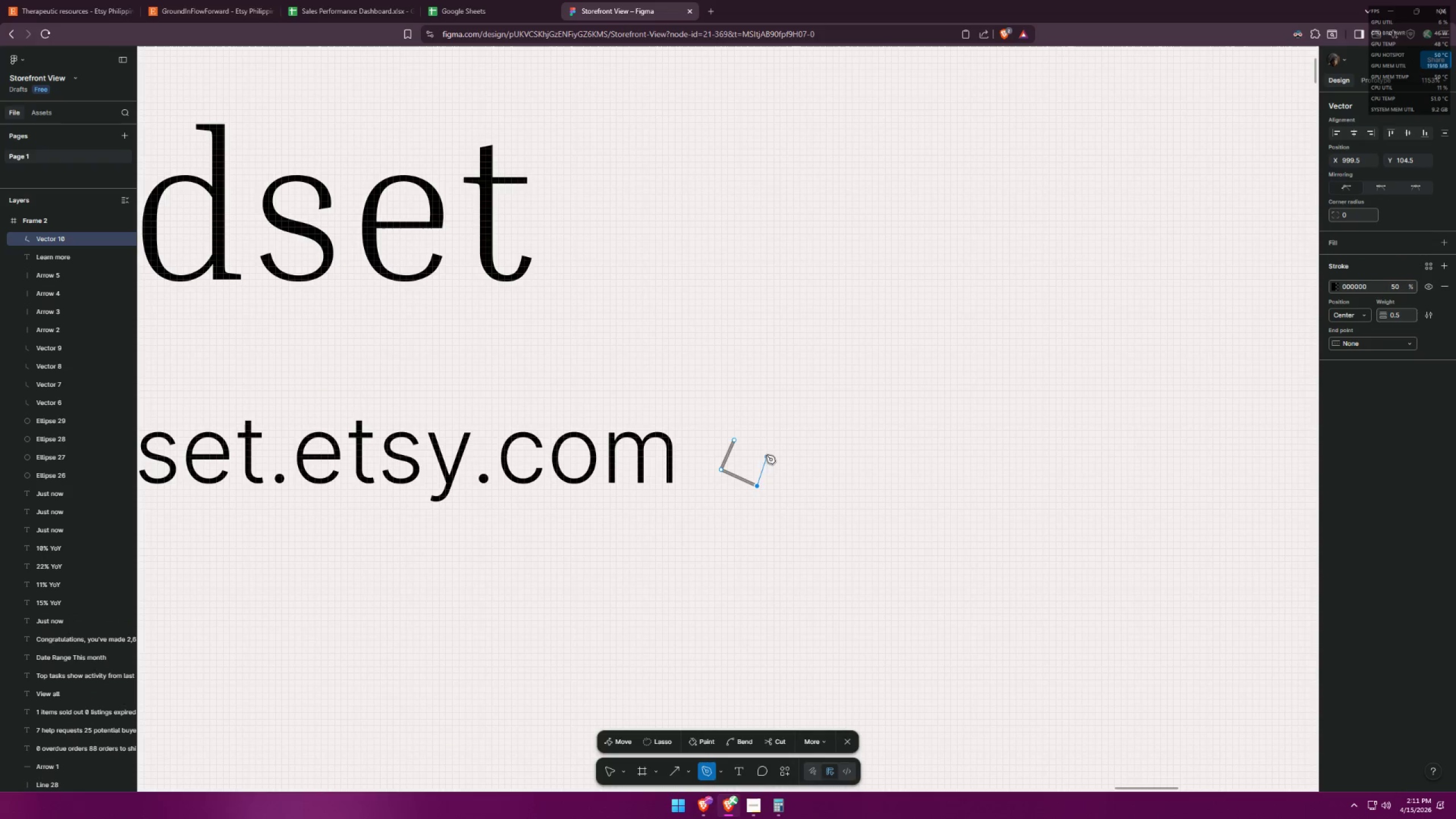 
right_click([763, 455])
 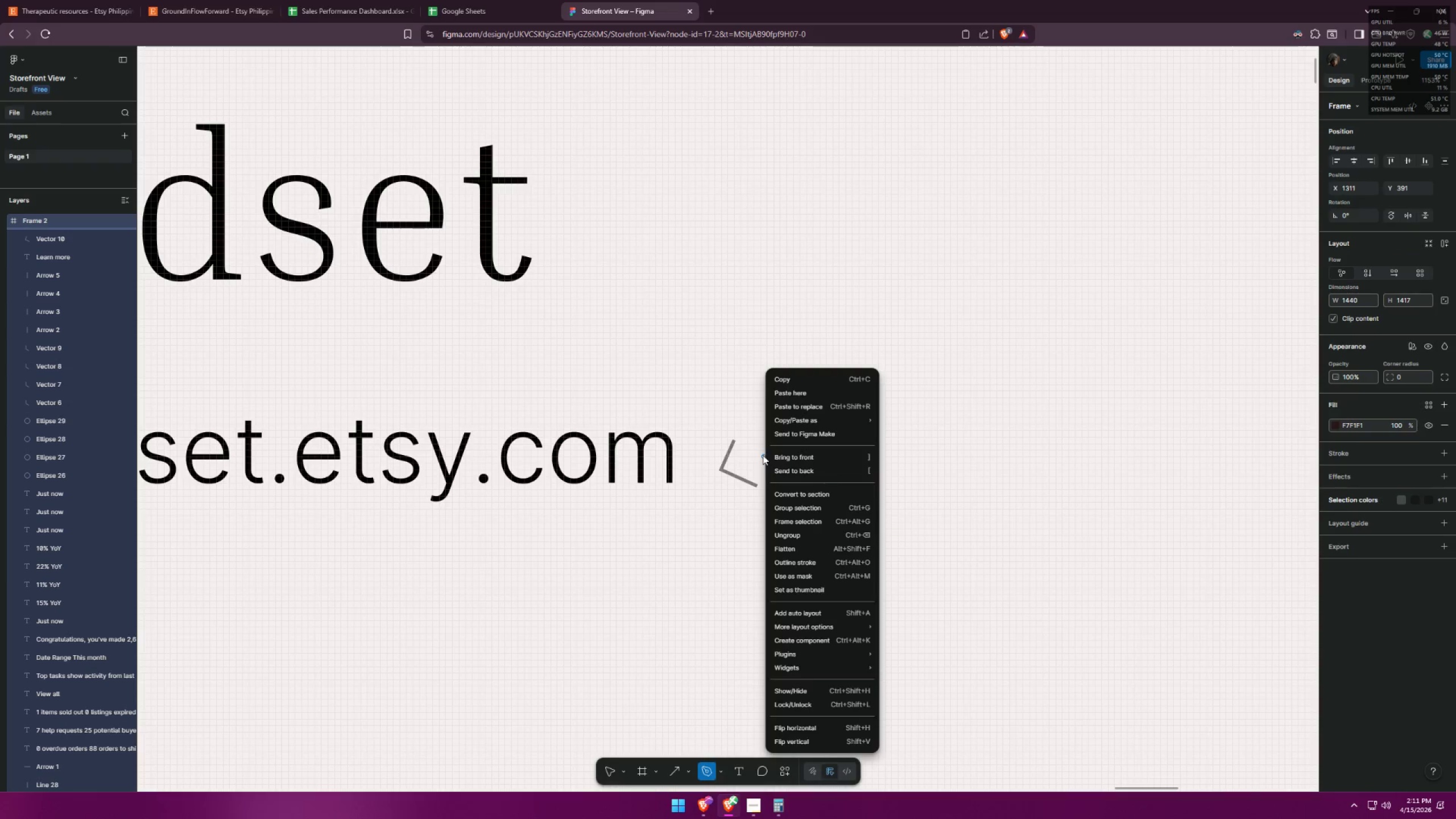 
left_click([738, 455])
 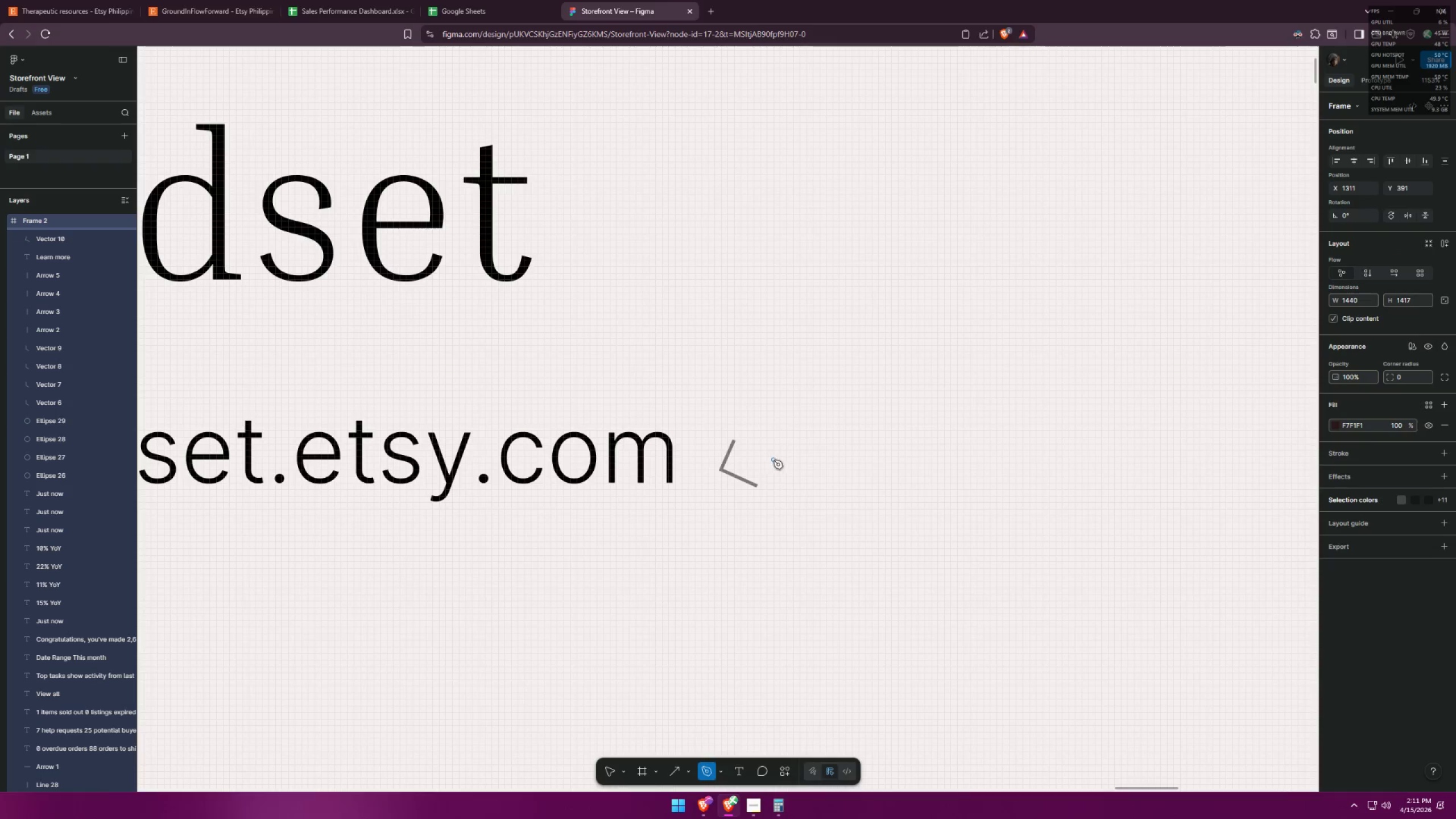 
key(Escape)
 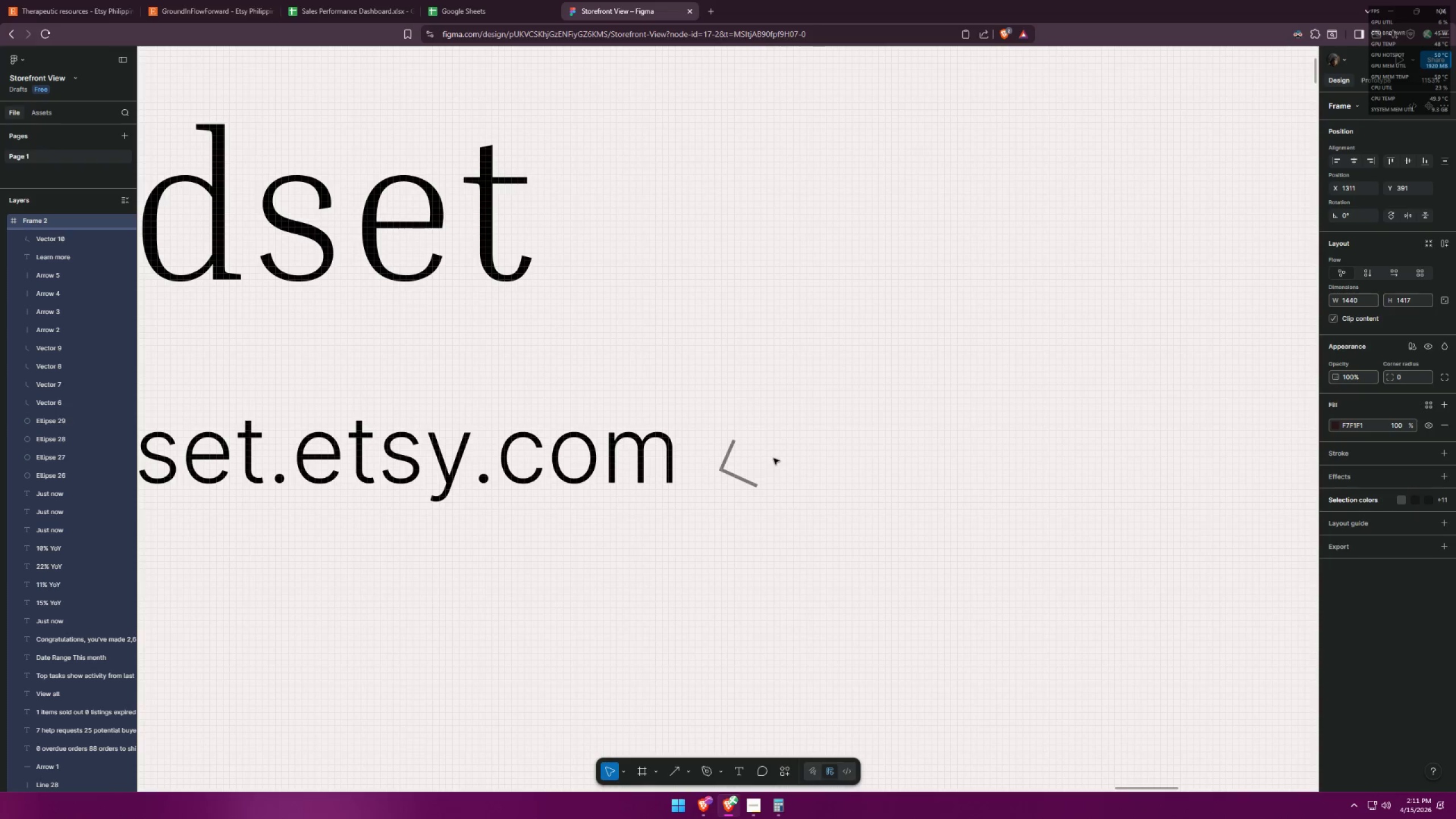 
key(Control+Z)
 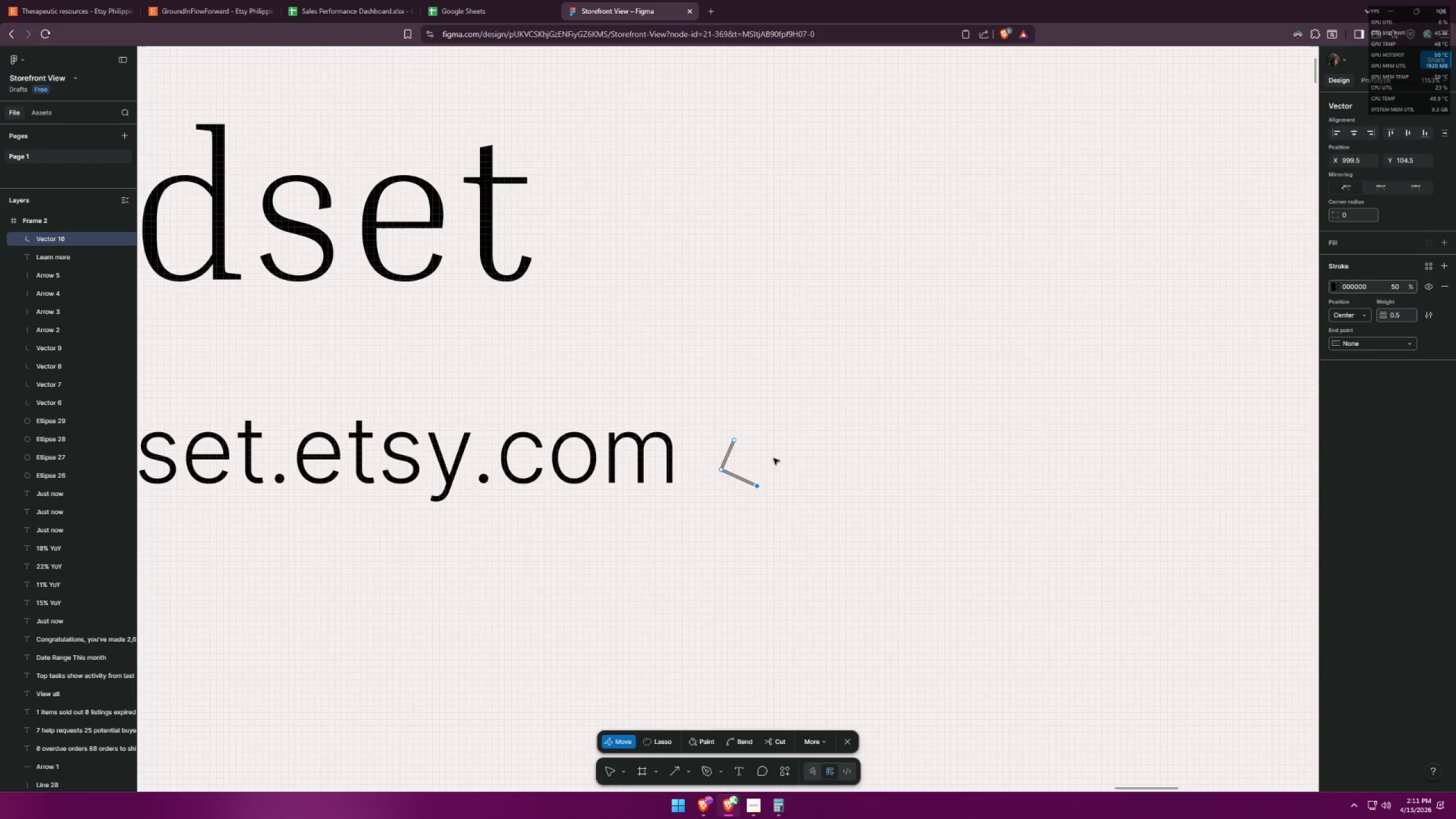 
key(Control+Z)
 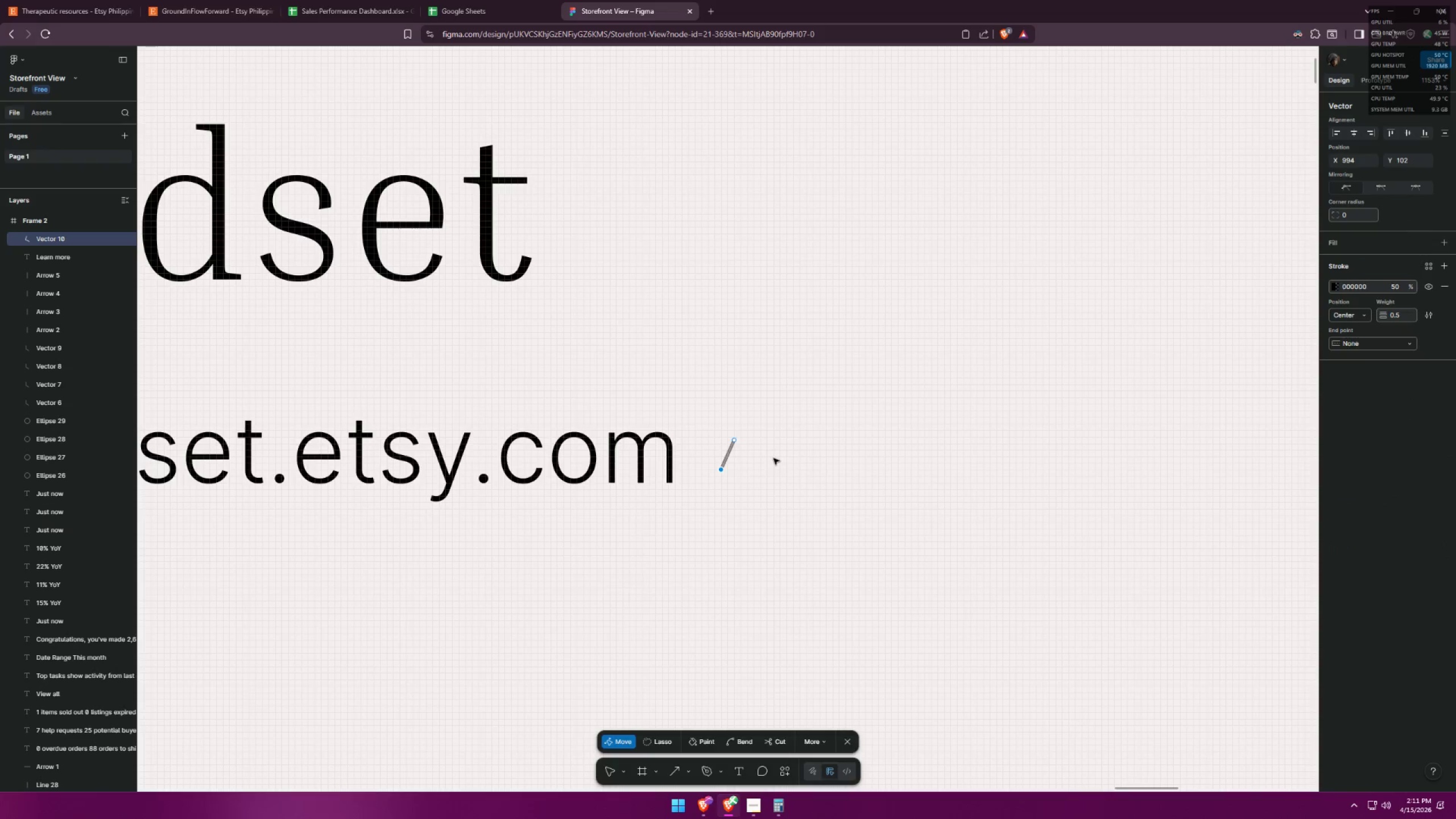 
key(Control+Z)
 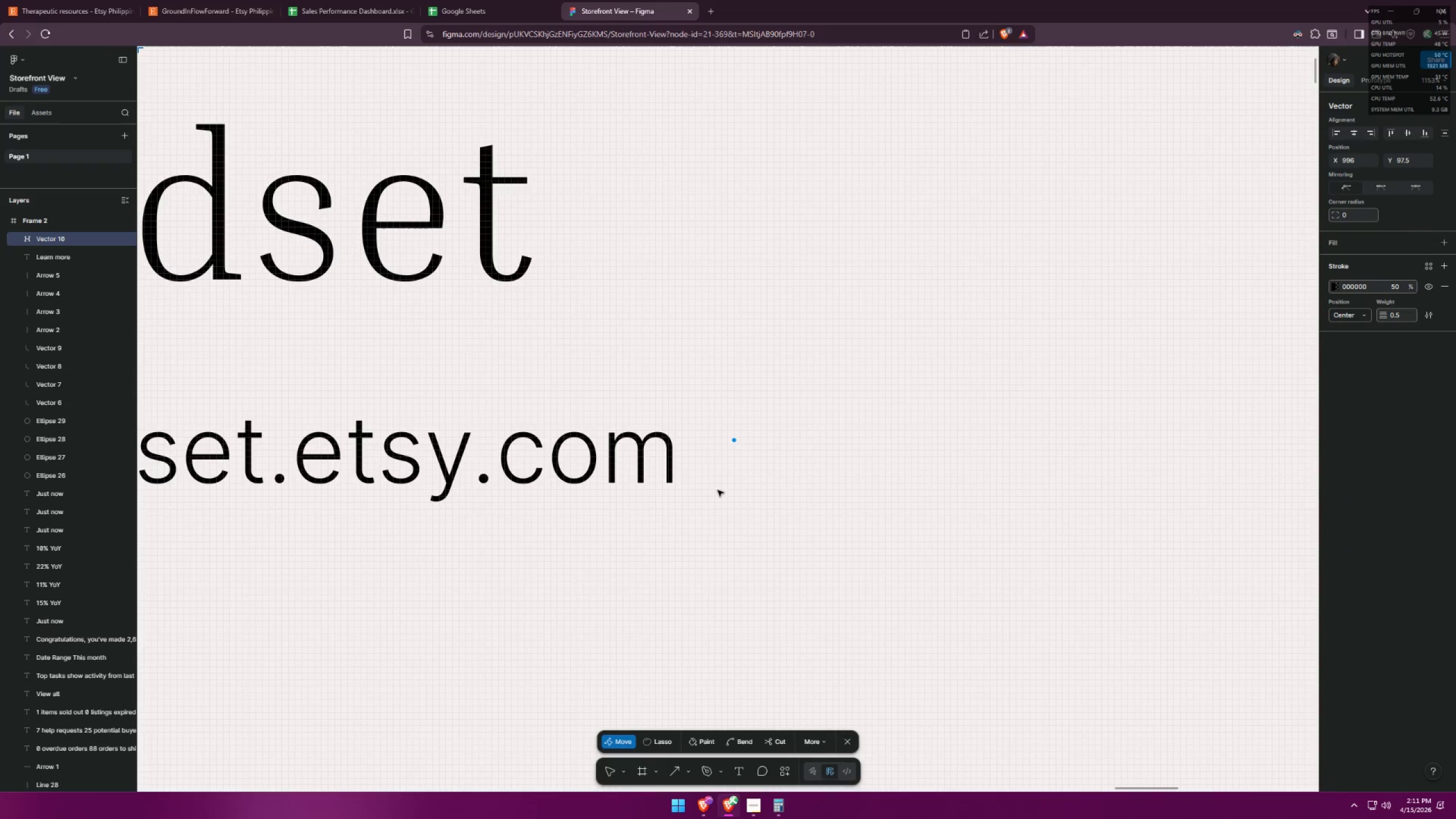 
key(Control+ControlLeft)
 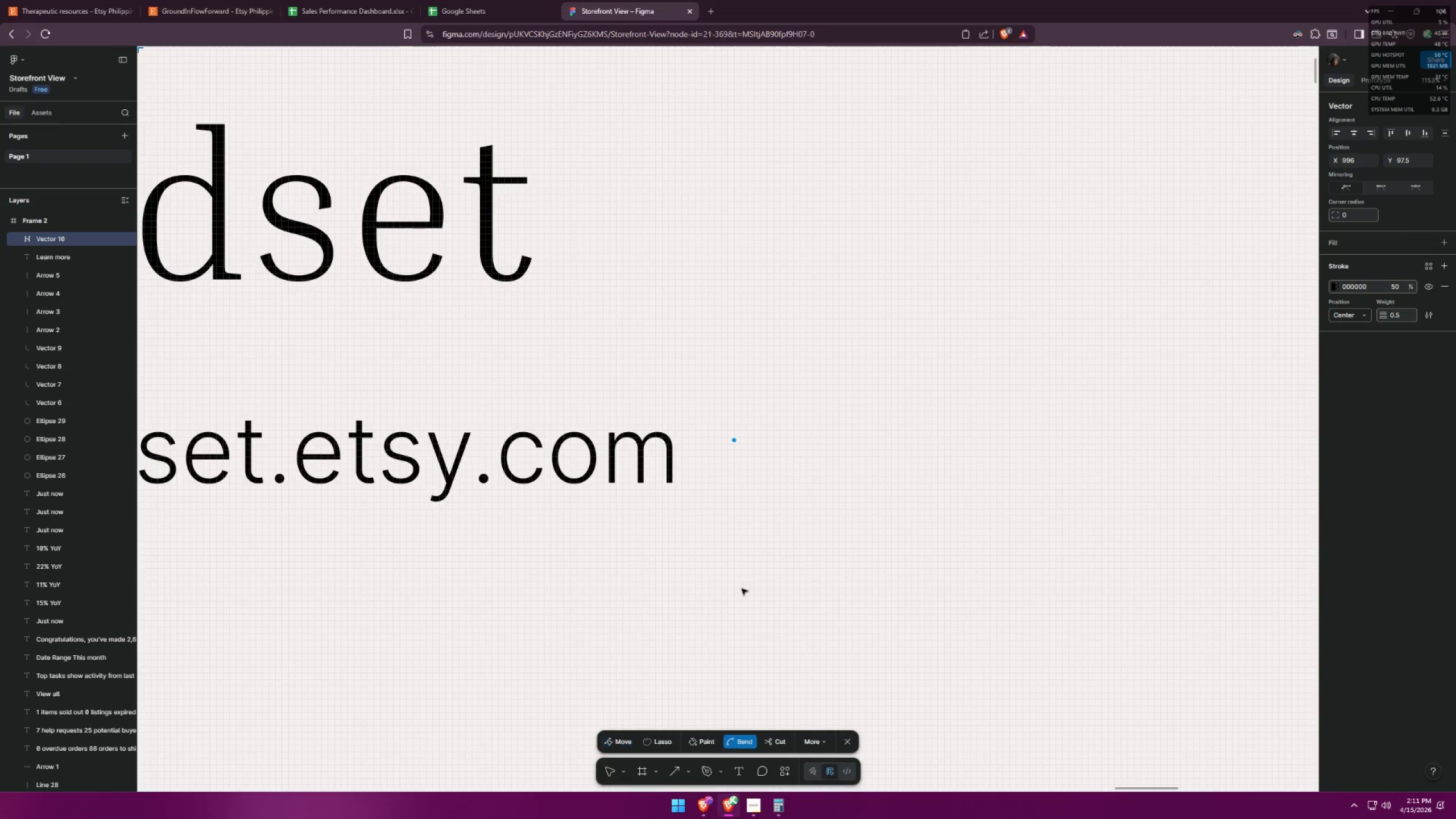 
key(Control+Z)
 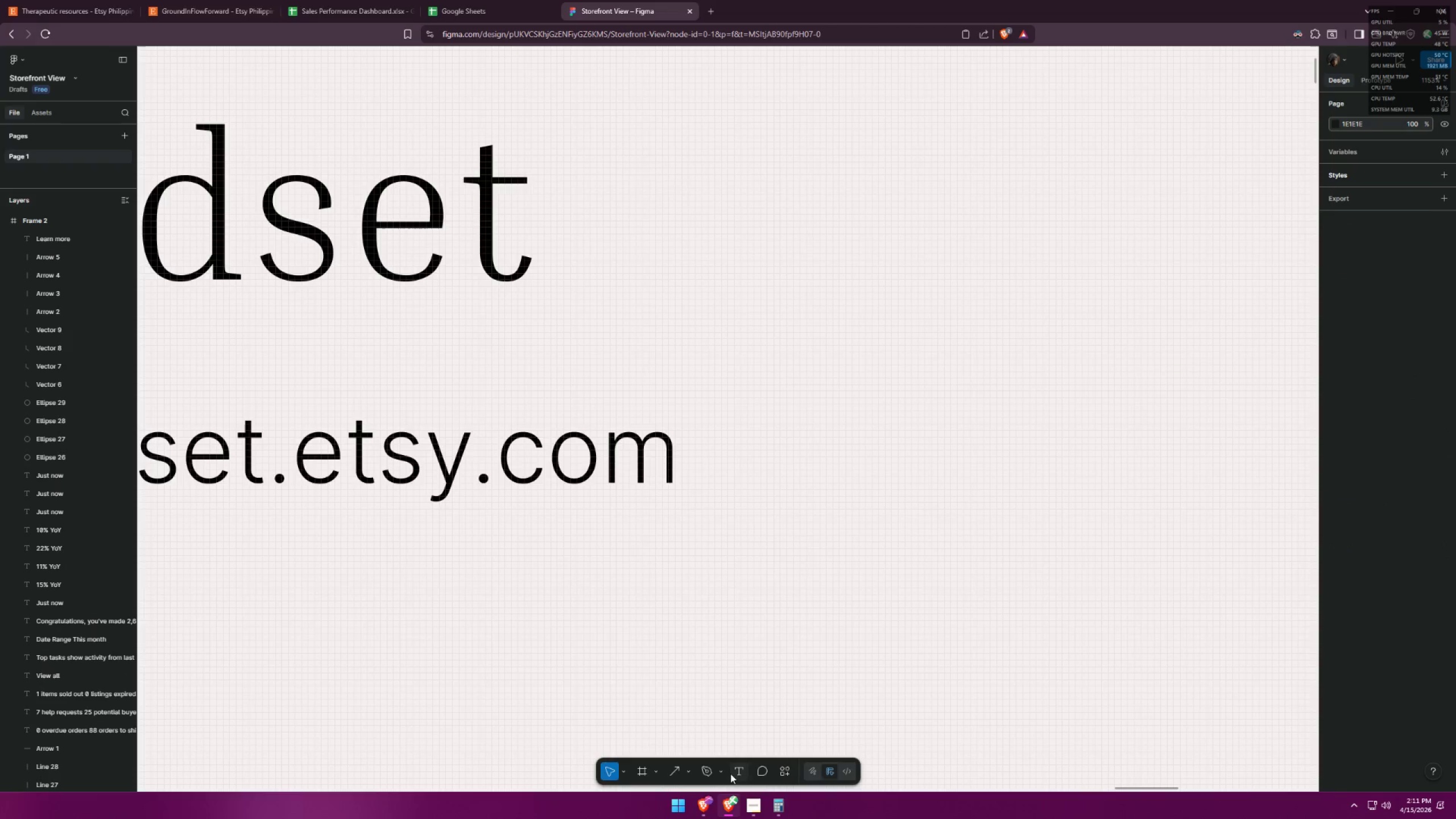 
left_click([709, 770])
 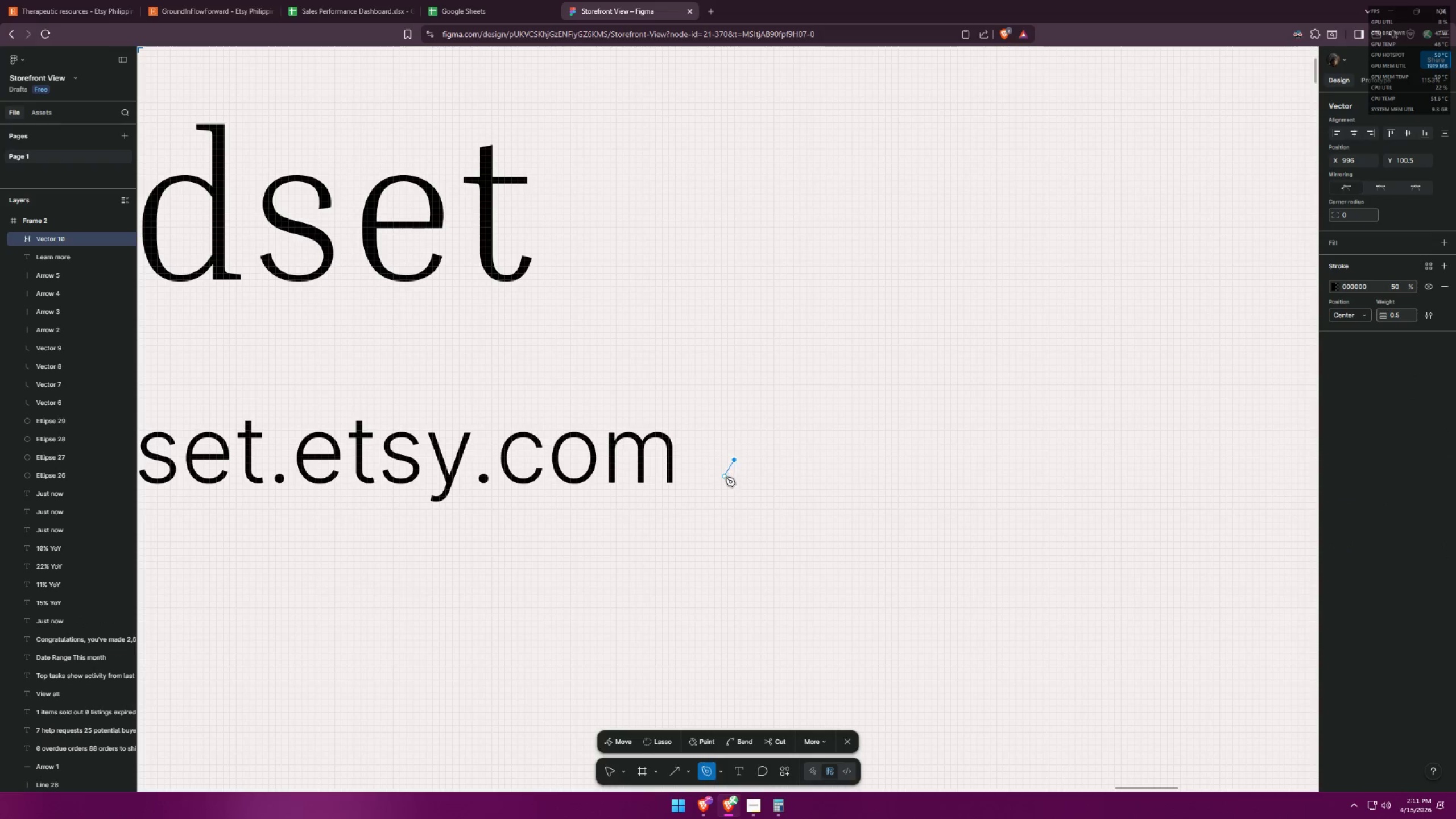 
left_click([725, 479])
 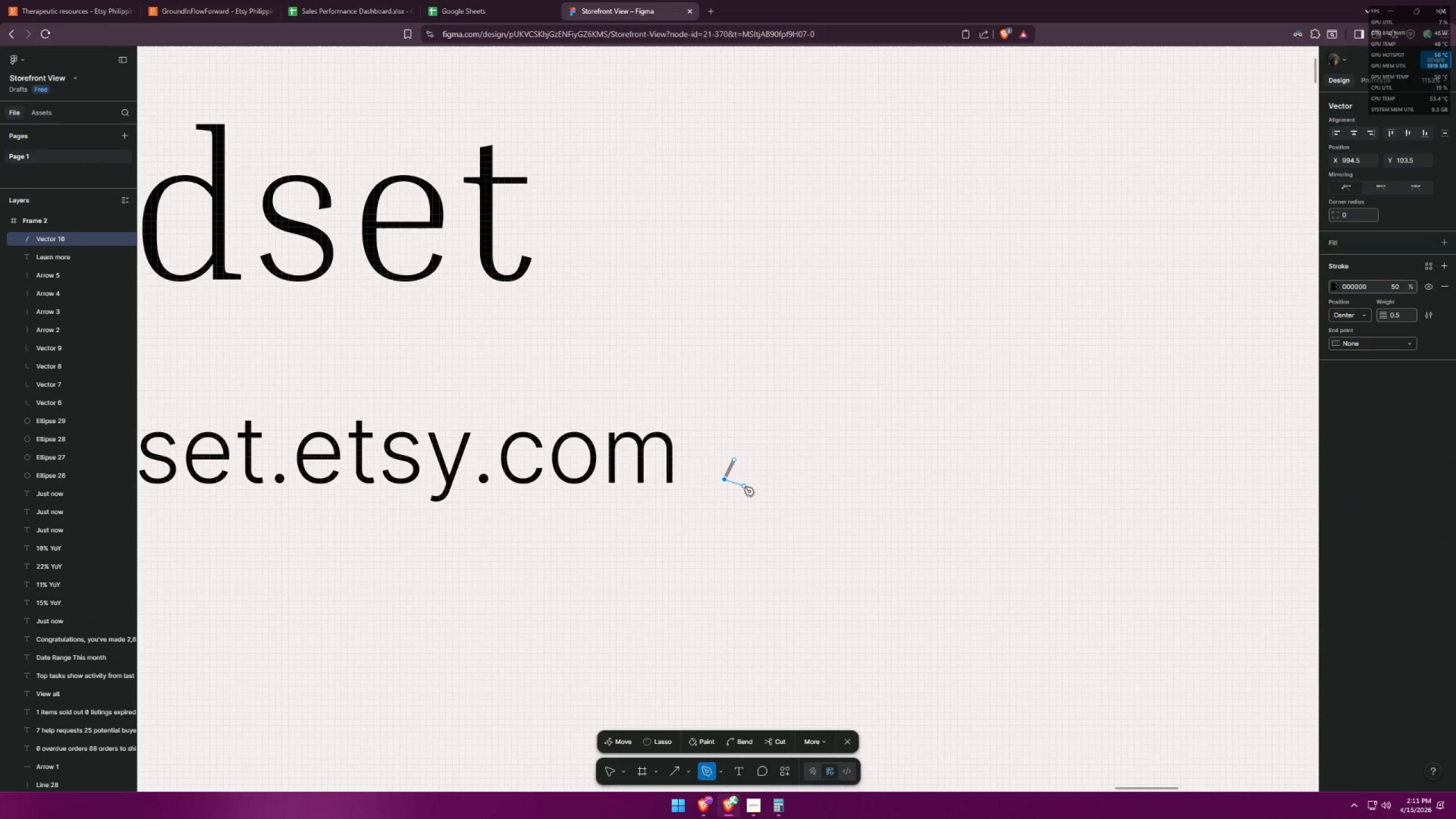 
left_click([742, 489])
 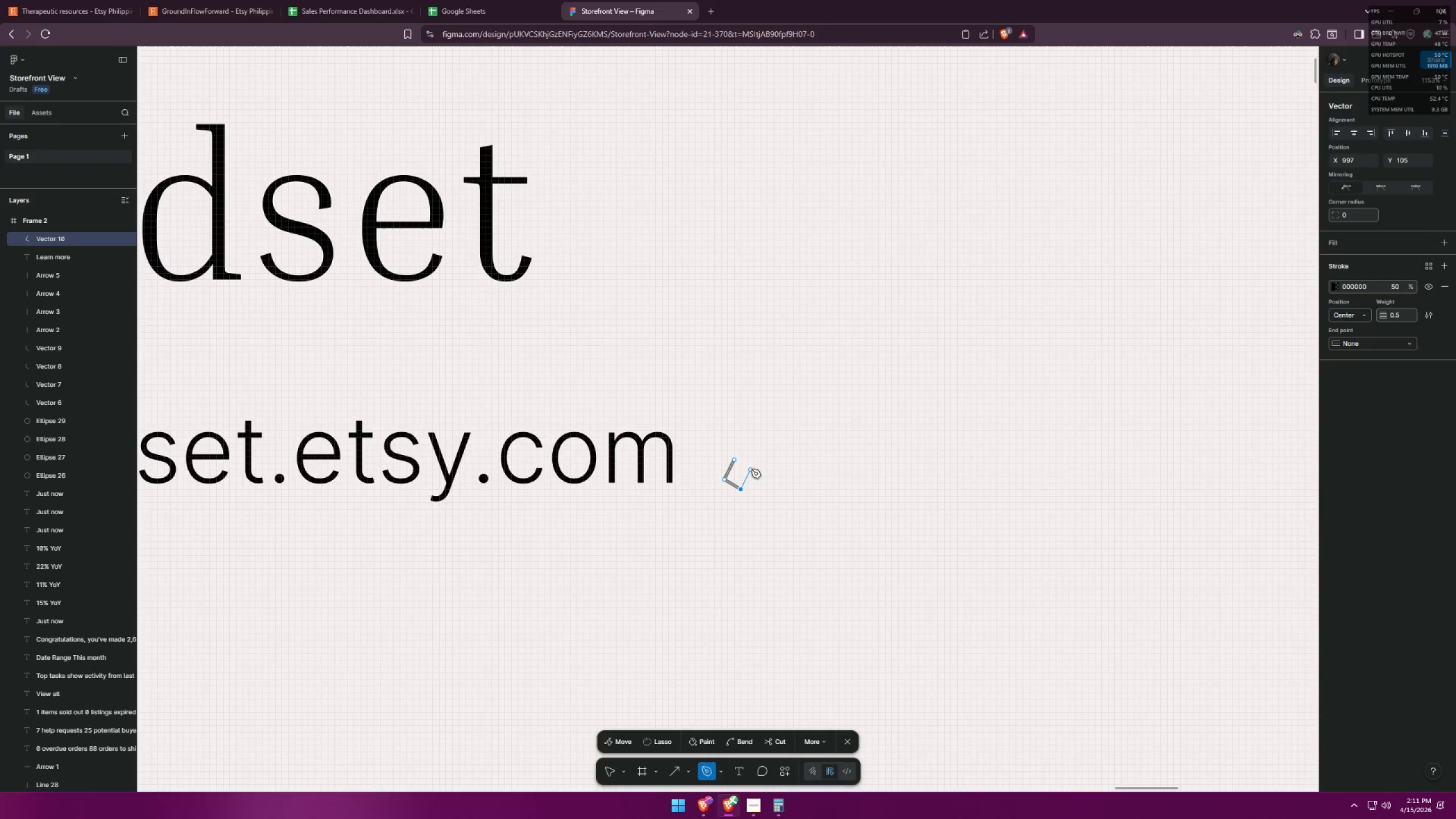 
left_click([751, 469])
 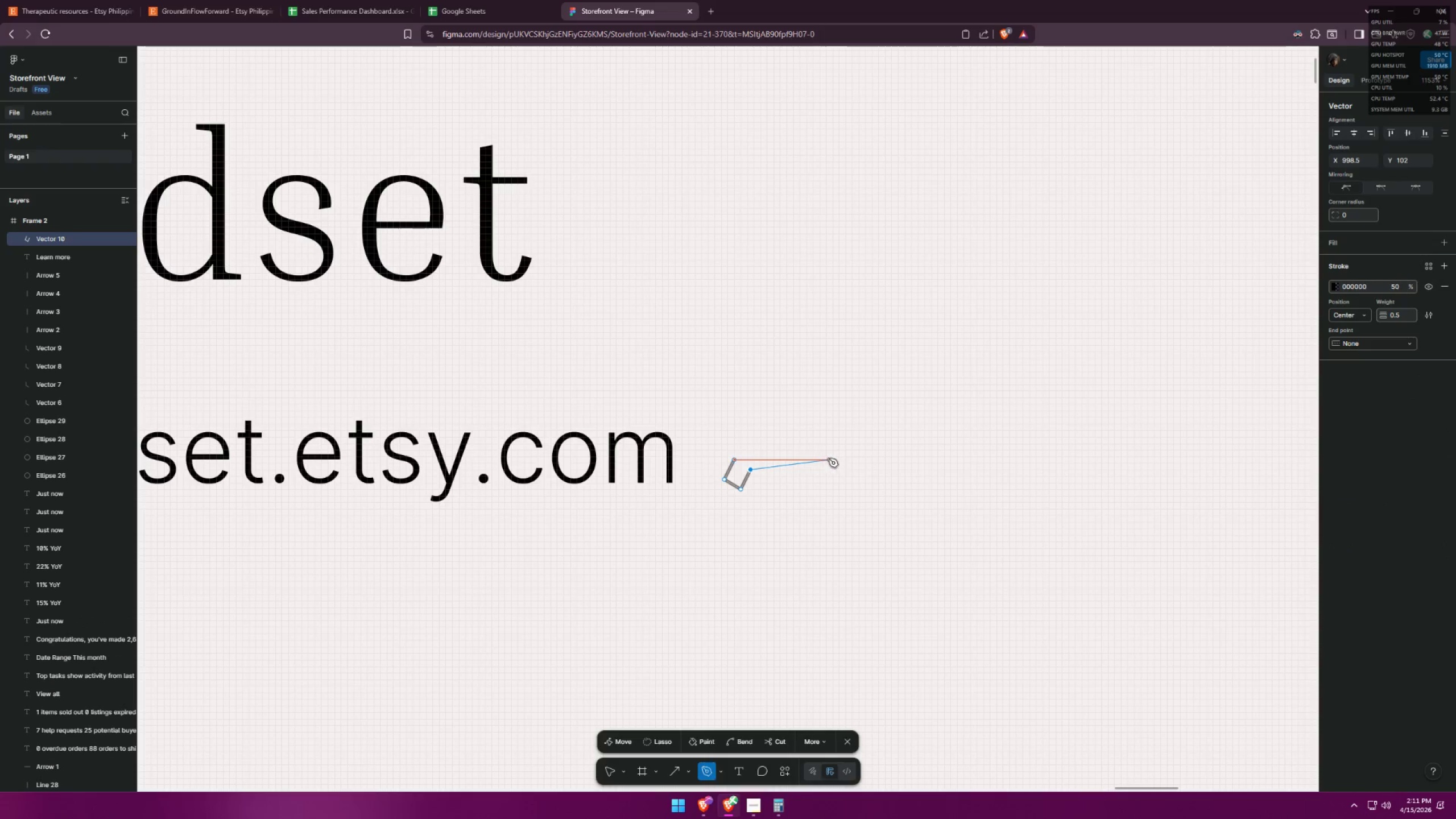 
key(Escape)
 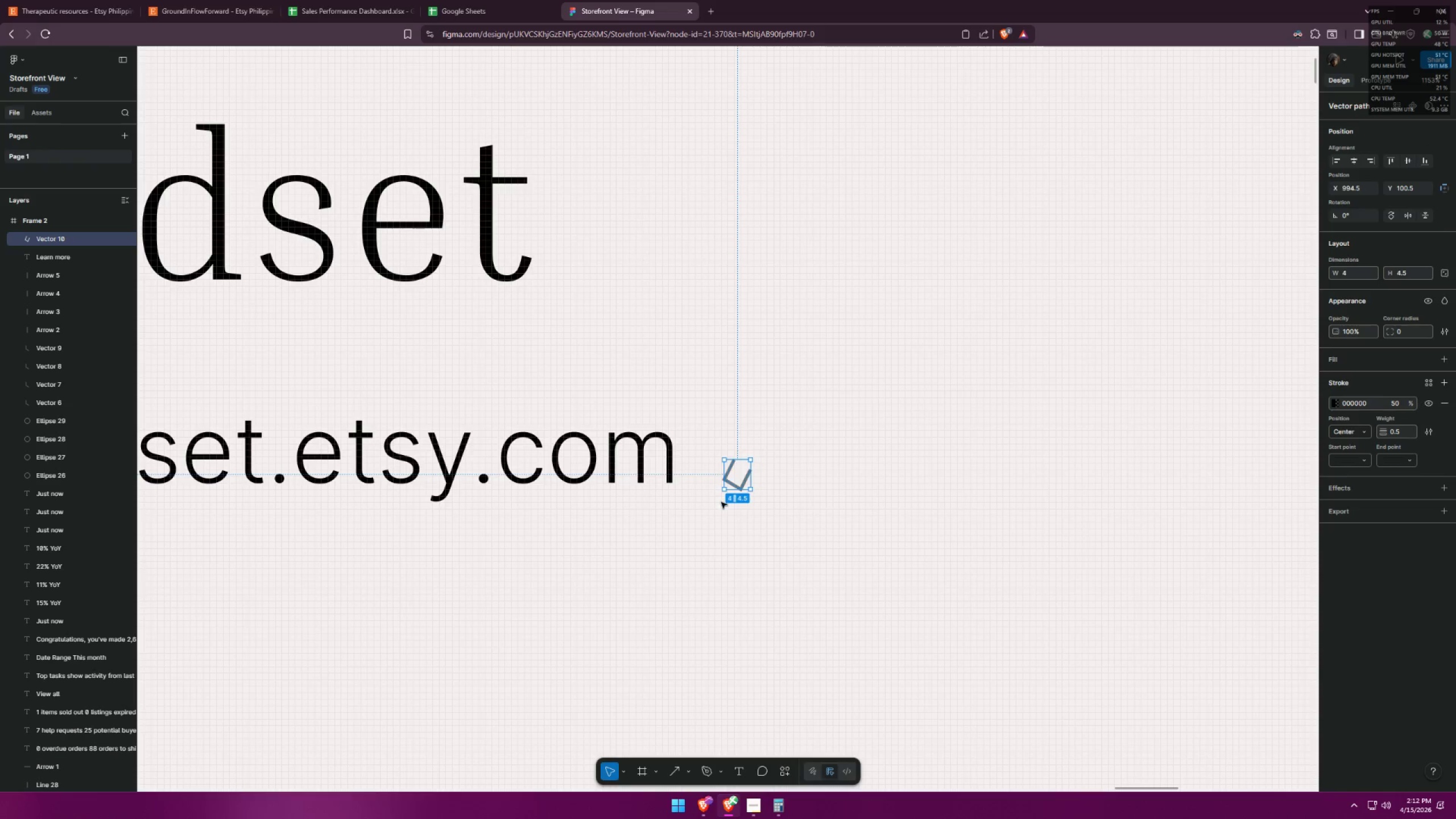 
left_click_drag(start_coordinate=[1391, 329], to_coordinate=[754, 416])
 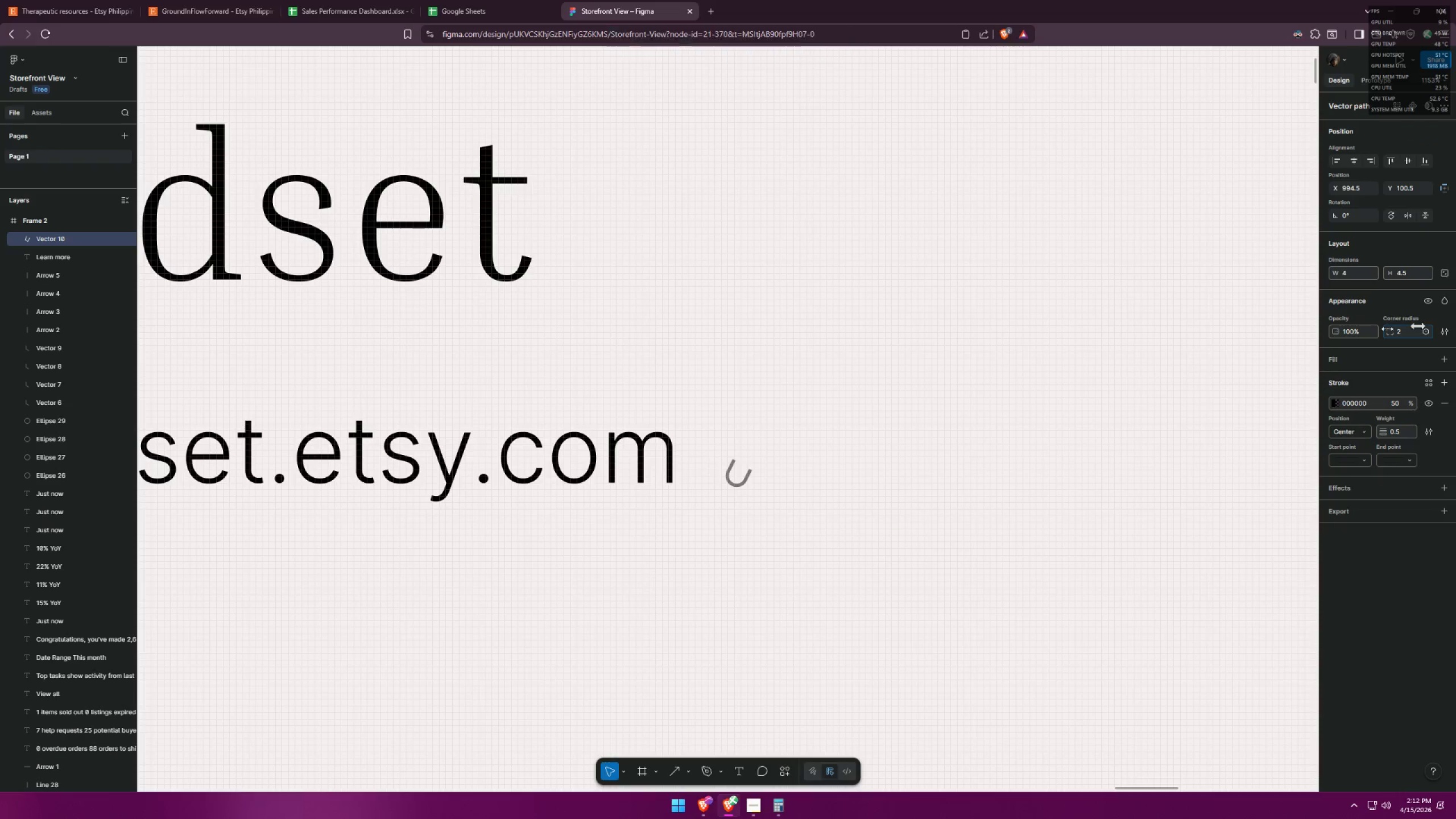 
key(Alt+AltLeft)
 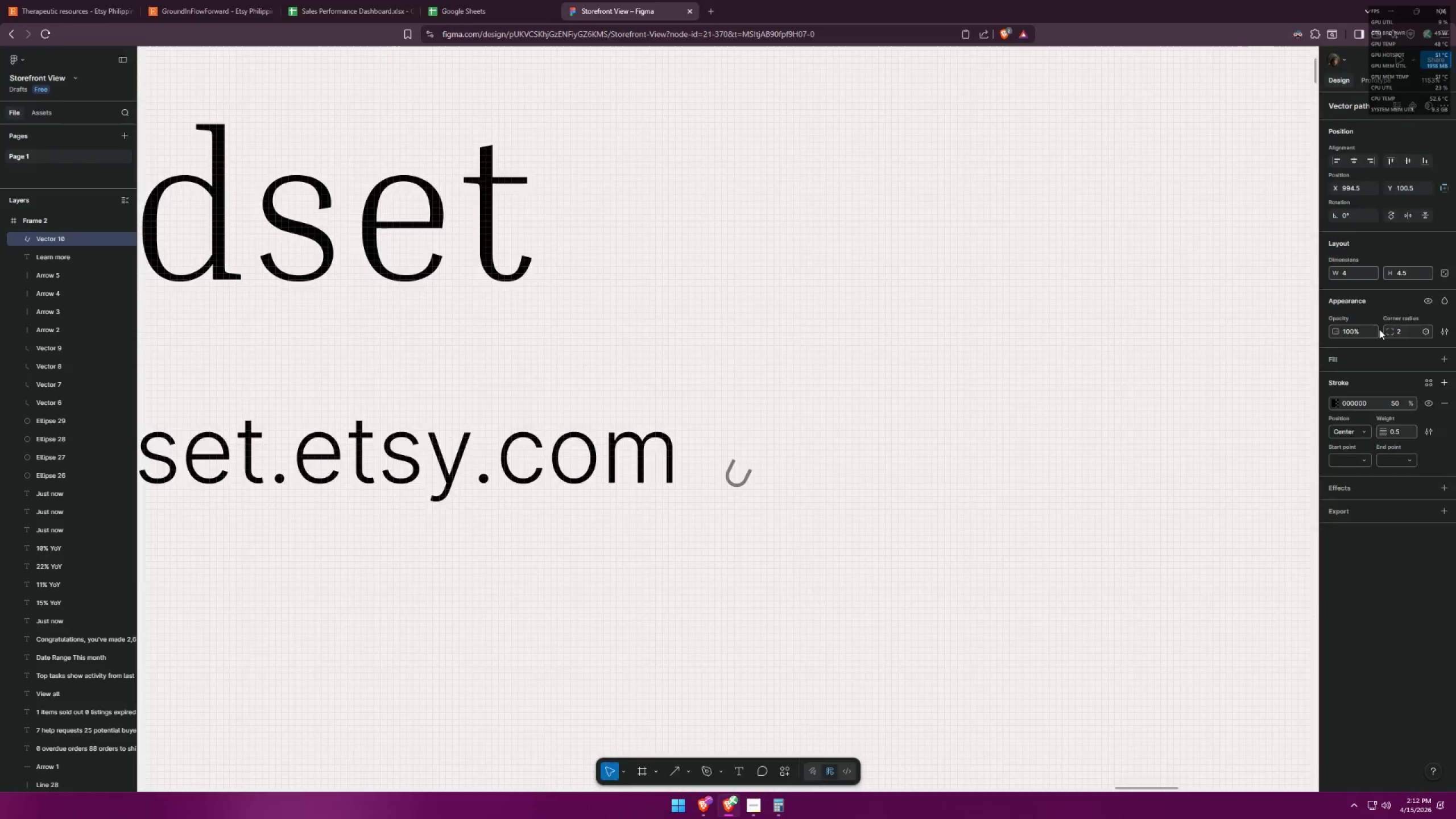 
key(Alt+Tab)
 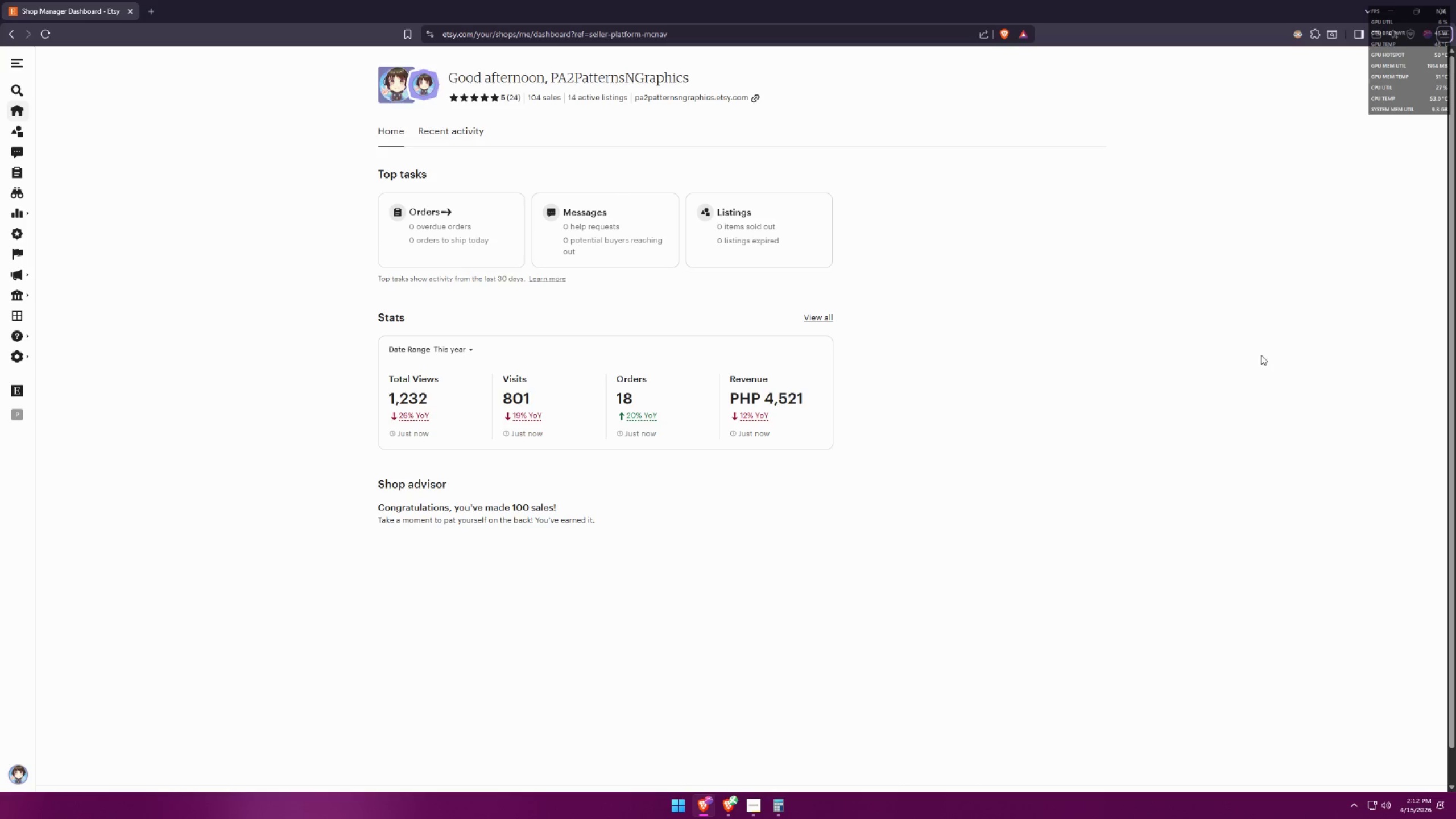 
key(Alt+AltLeft)
 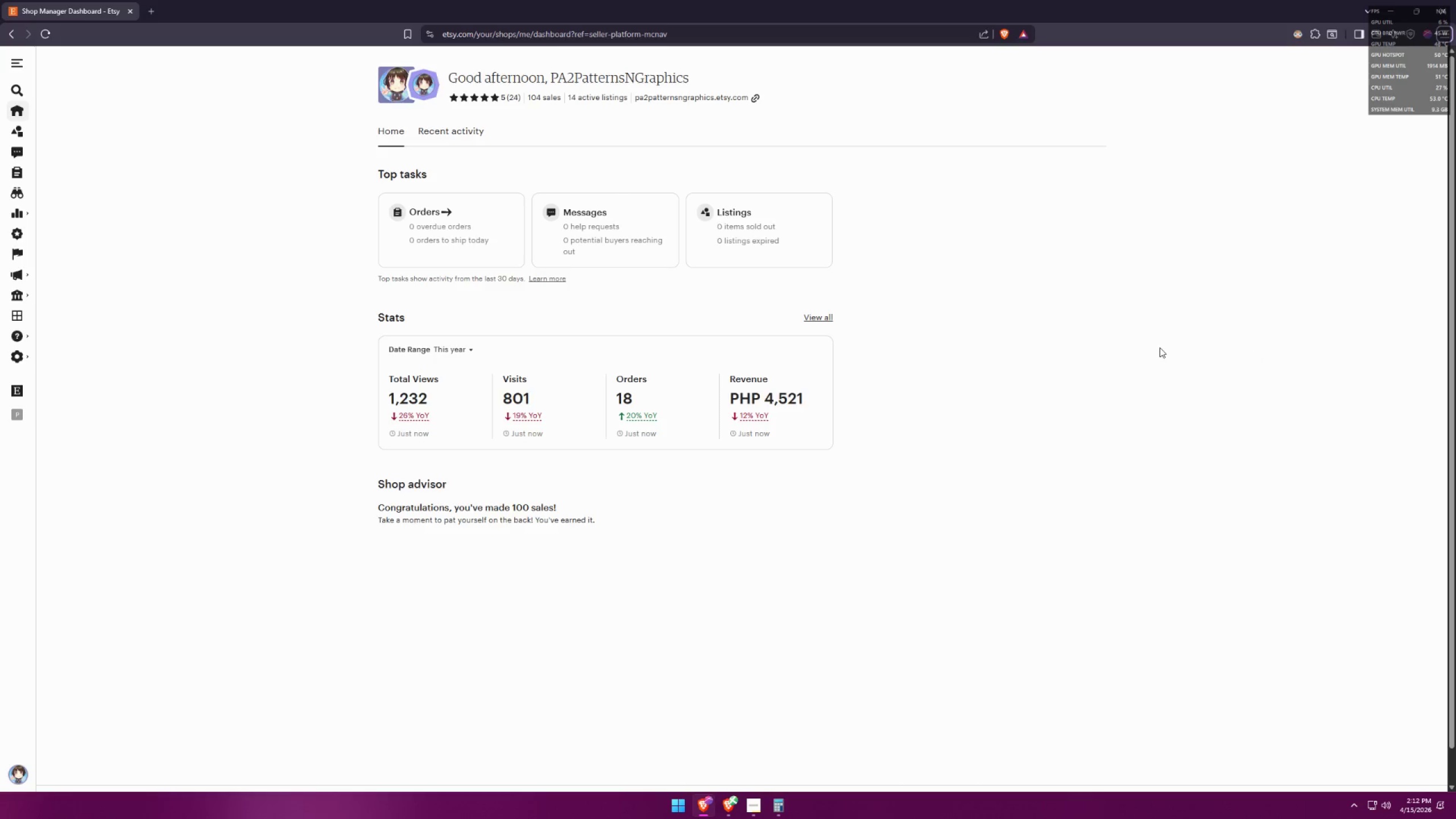 
key(Alt+Tab)
 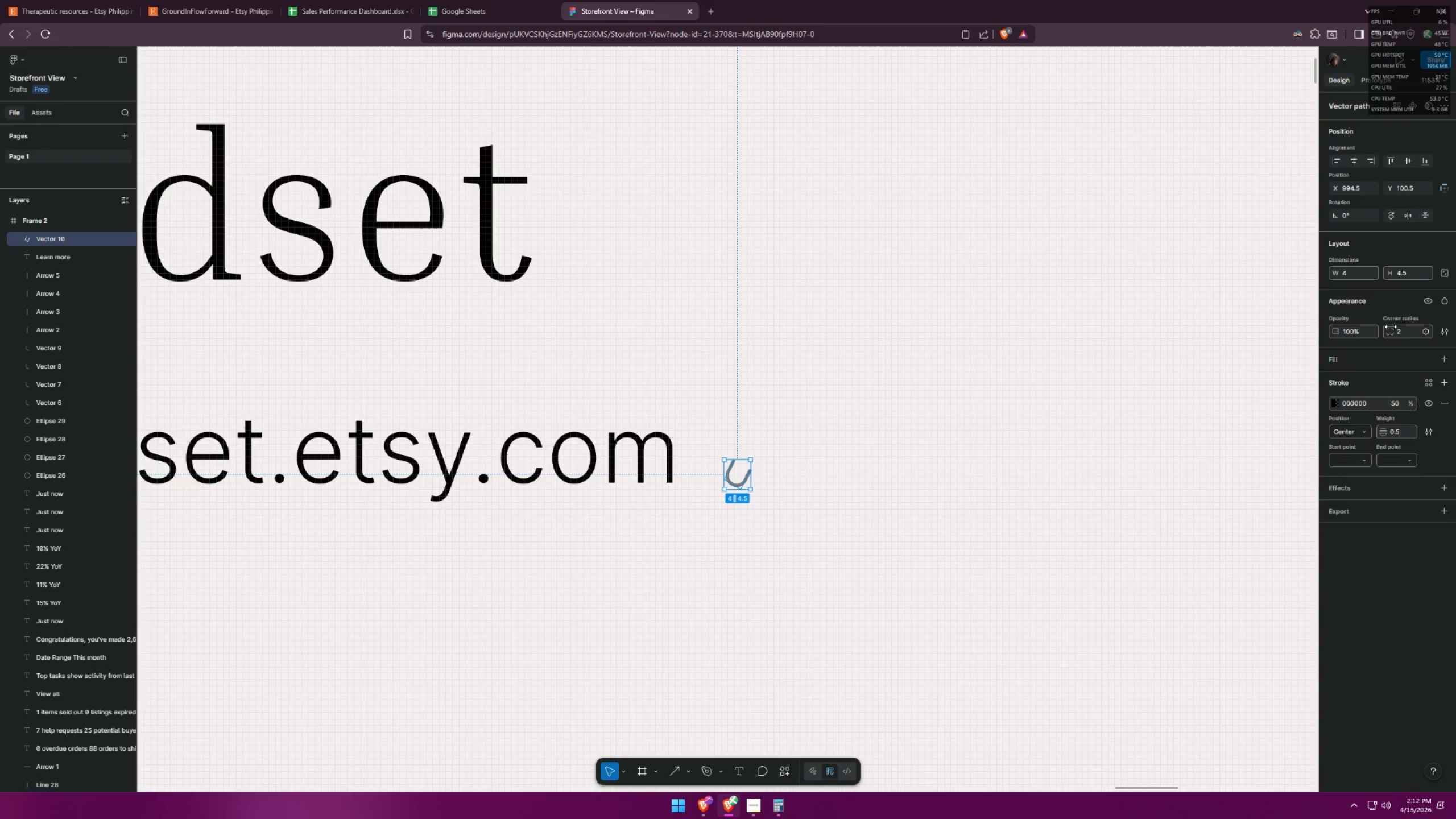 
hold_key(key=ControlLeft, duration=0.55)
scroll: coordinate [812, 442], scroll_direction: up, amount: 8.0
 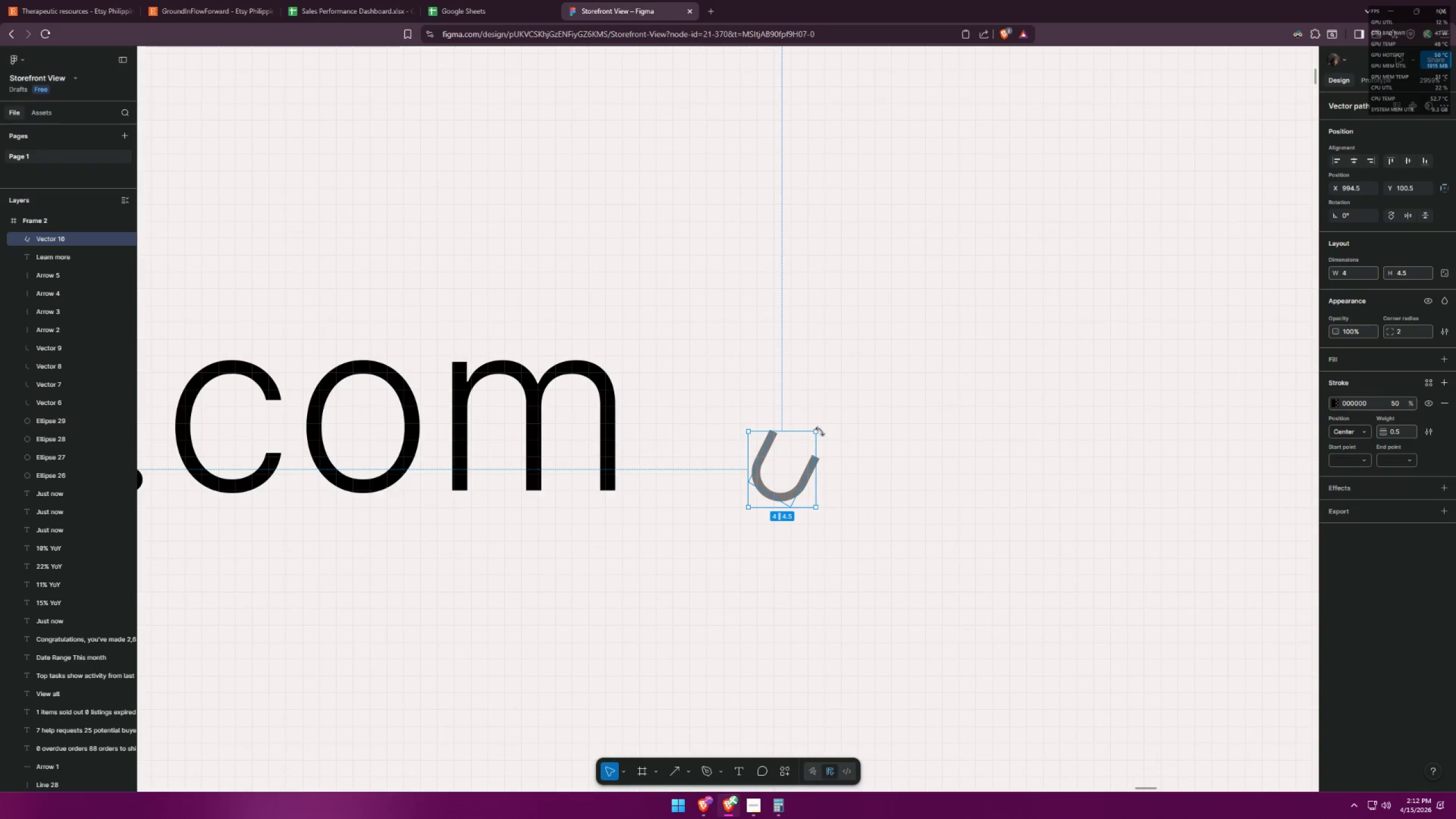 
left_click_drag(start_coordinate=[818, 432], to_coordinate=[816, 471])
 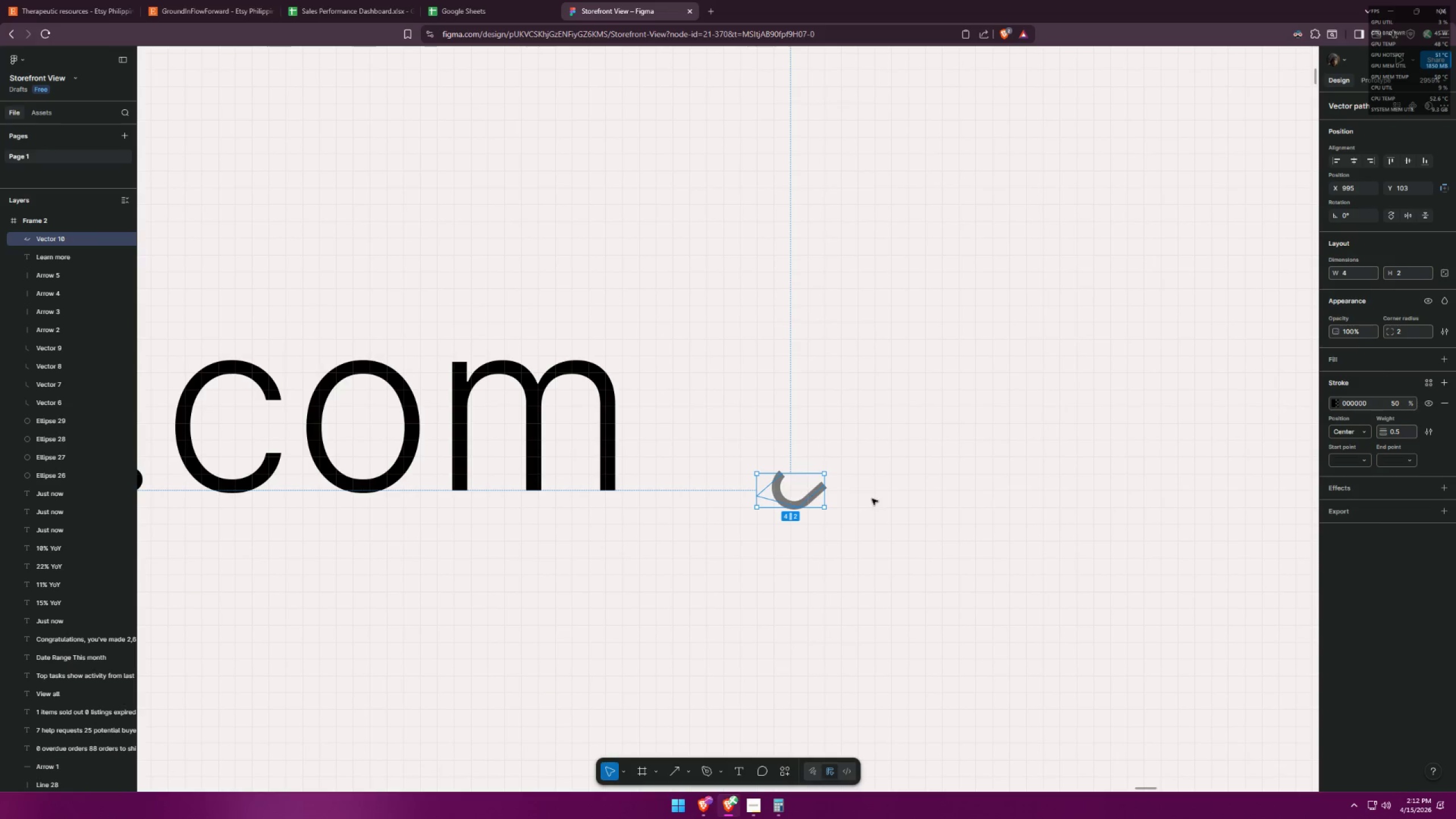 
left_click([872, 498])
 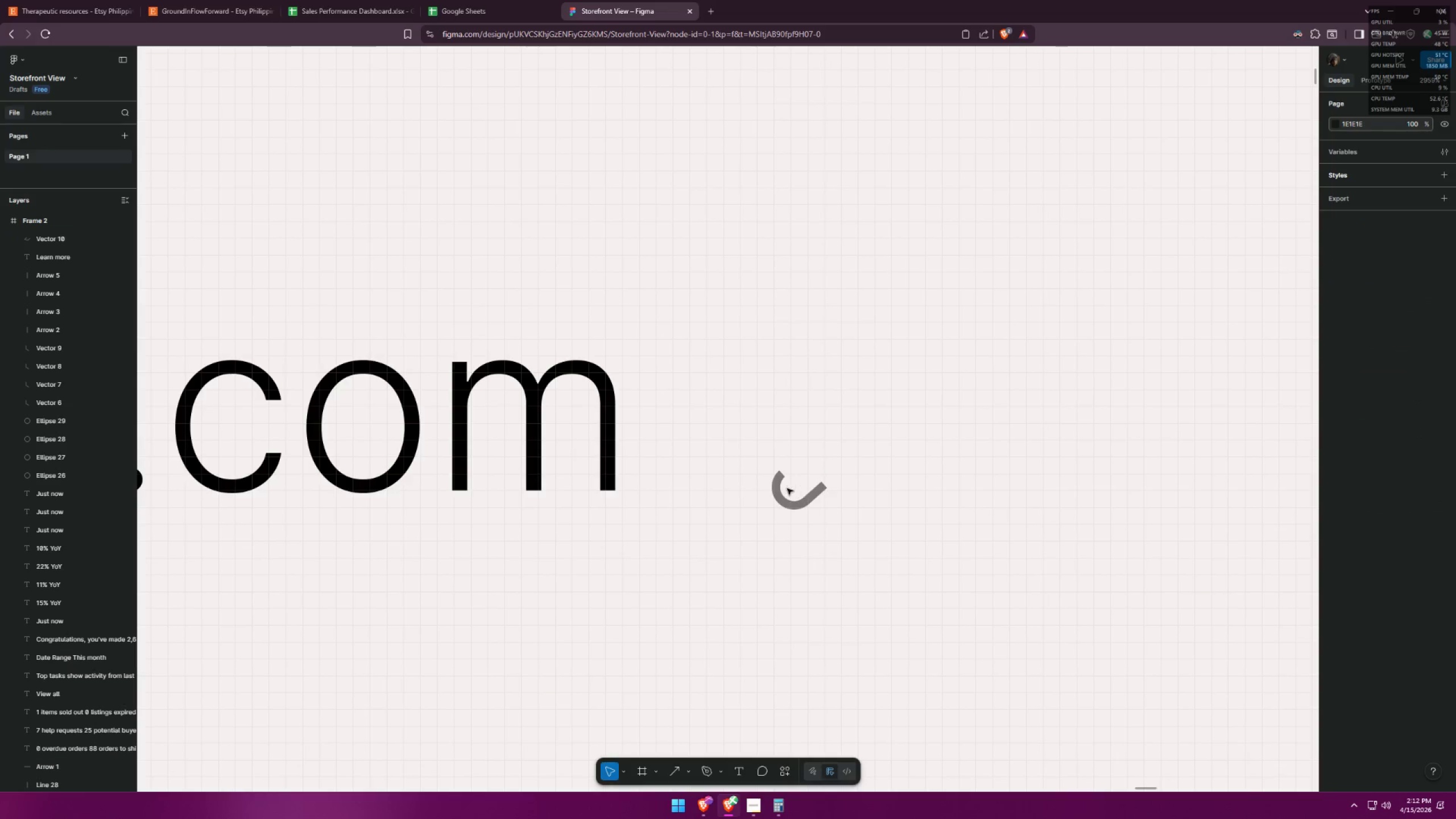 
left_click([783, 485])
 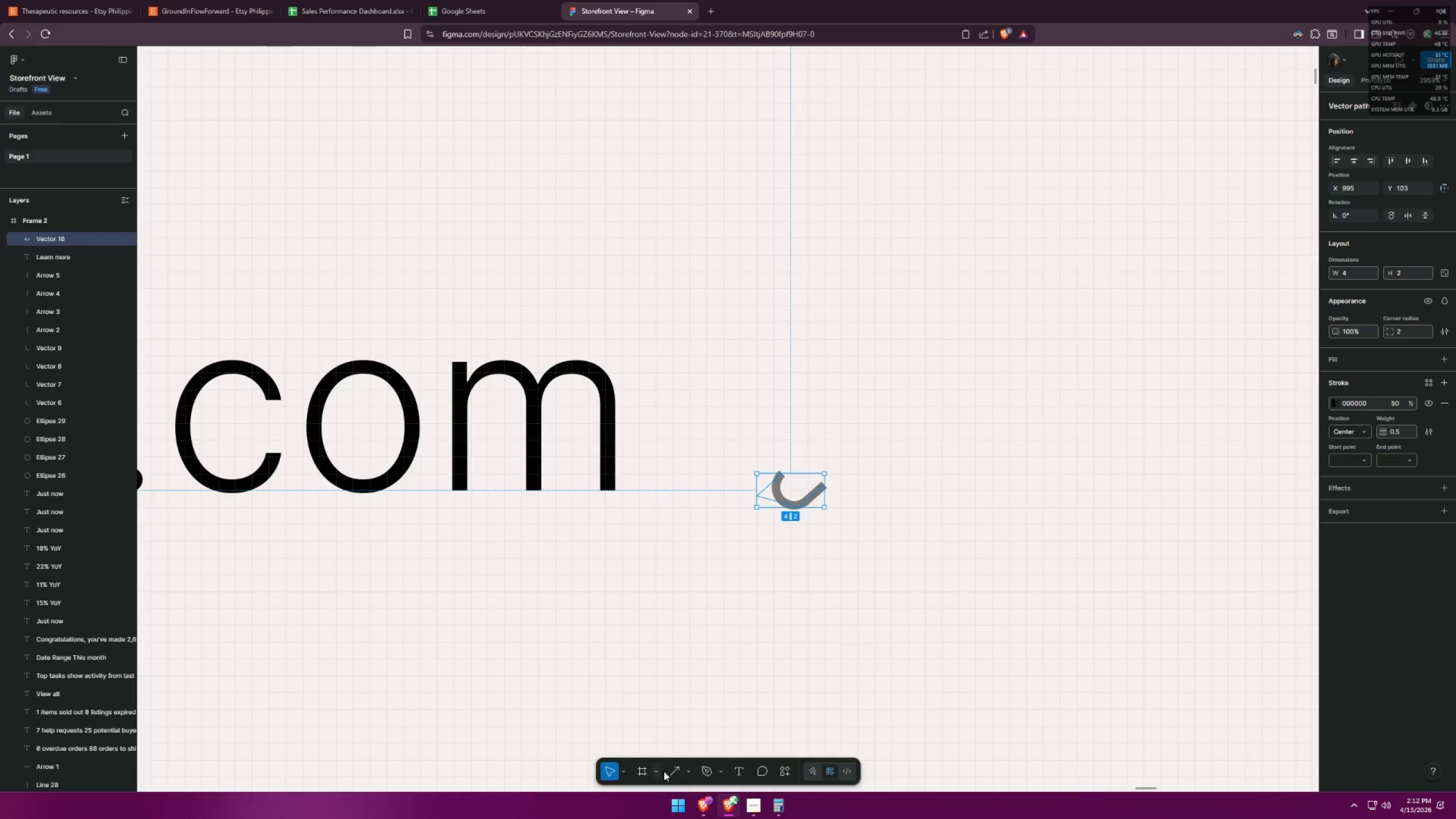 
left_click([709, 766])
 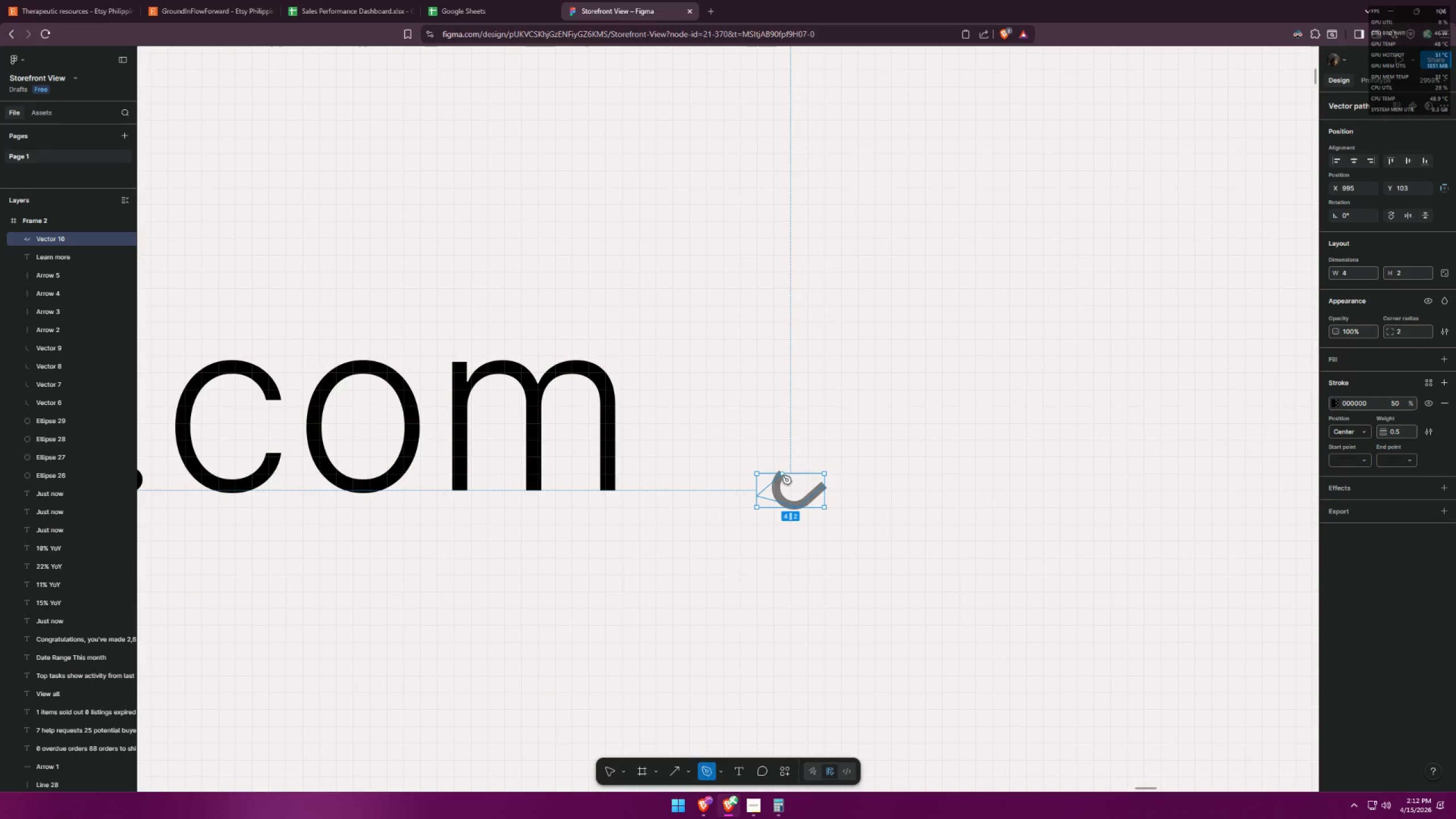 
left_click([780, 477])
 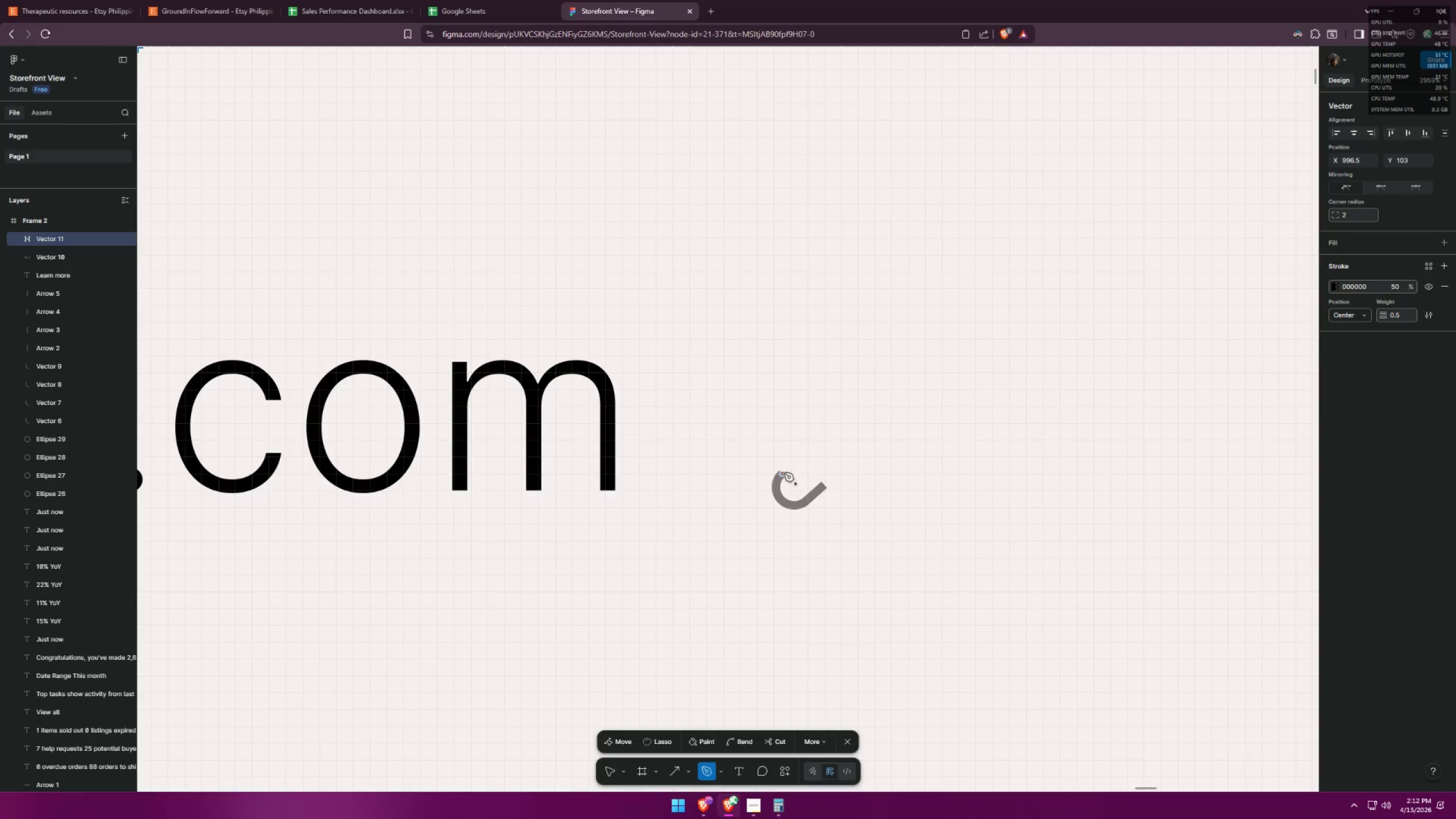 
left_click_drag(start_coordinate=[783, 471], to_coordinate=[797, 456])
 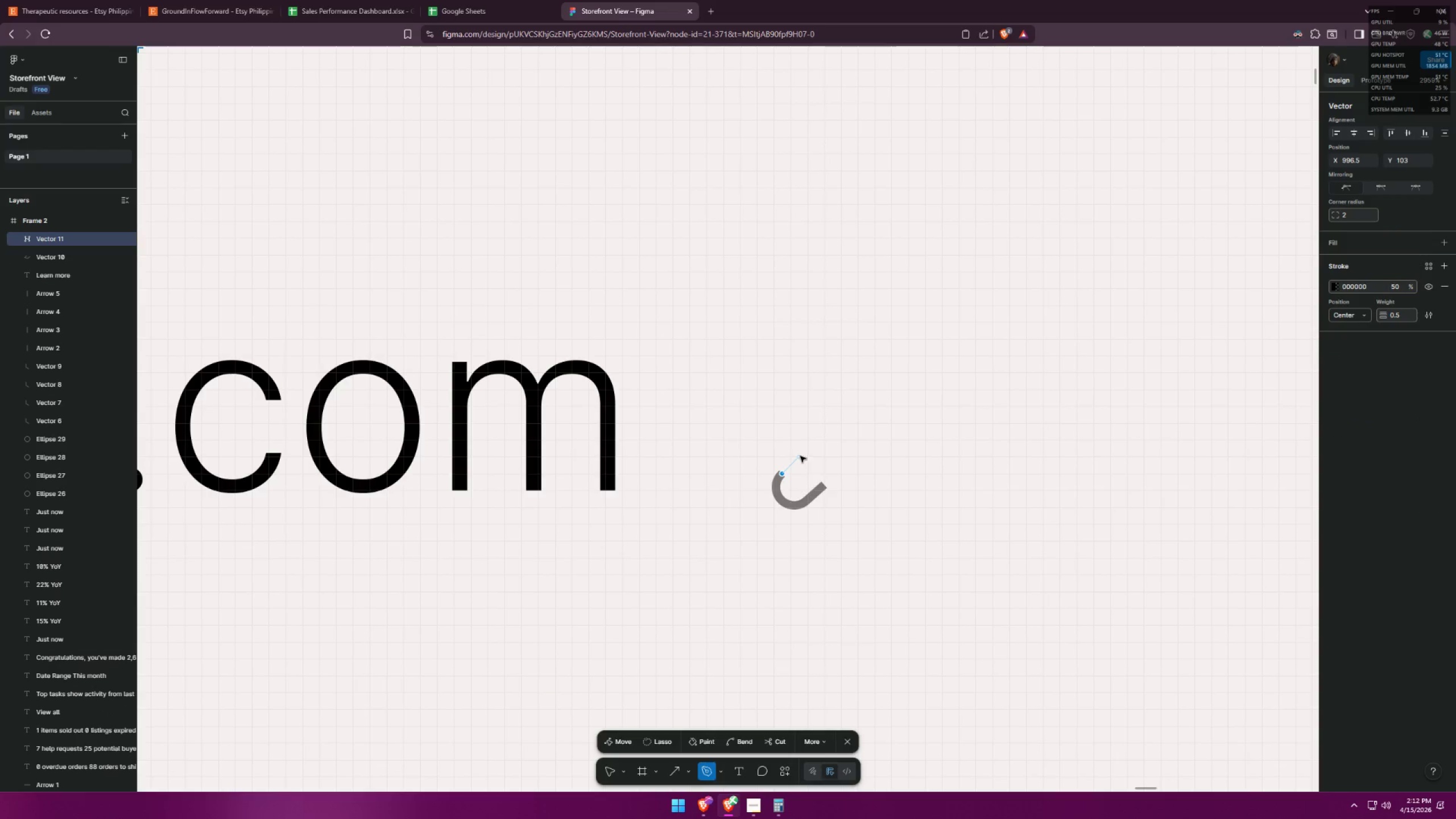 
left_click([800, 456])
 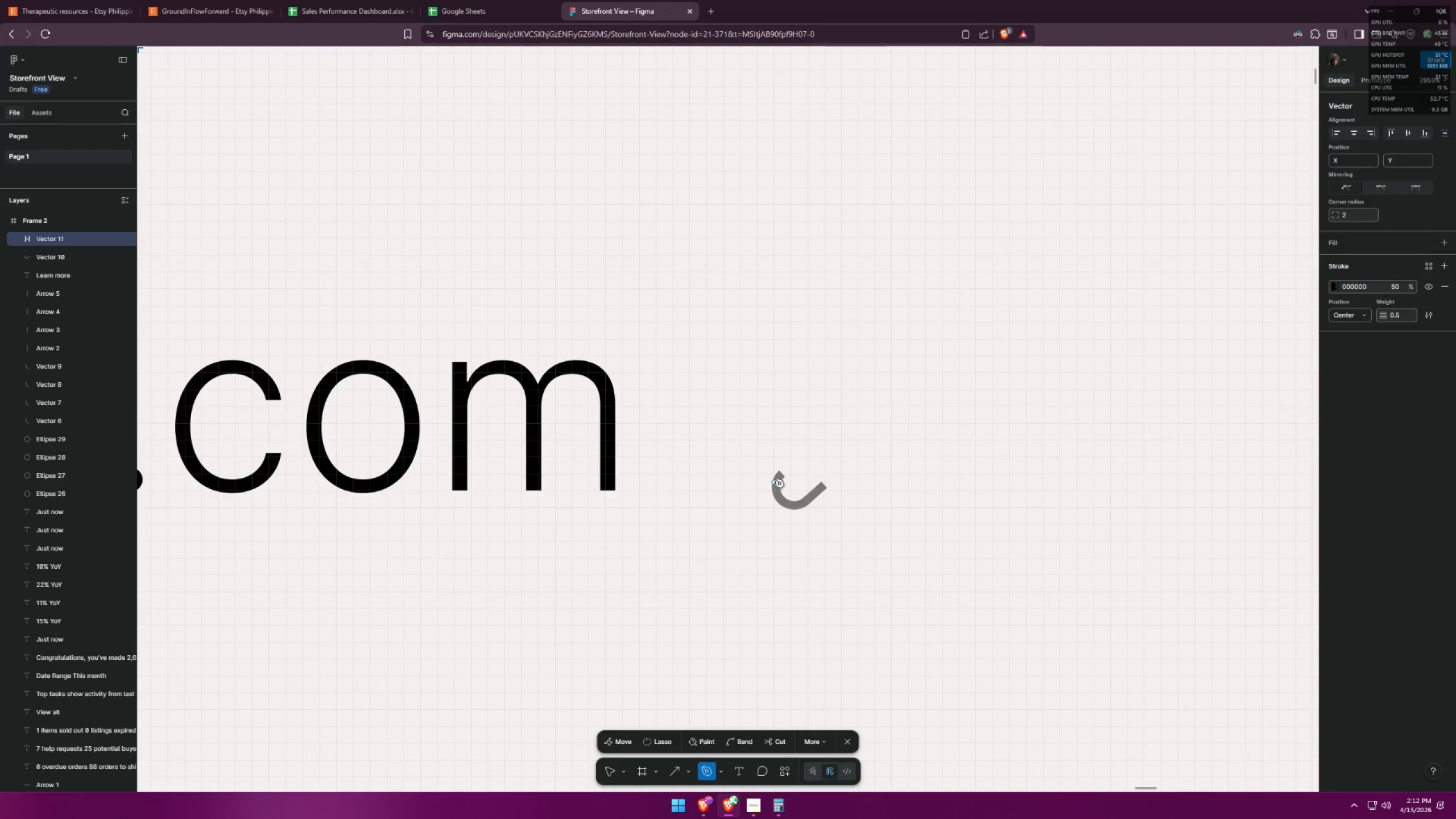 
left_click([778, 477])
 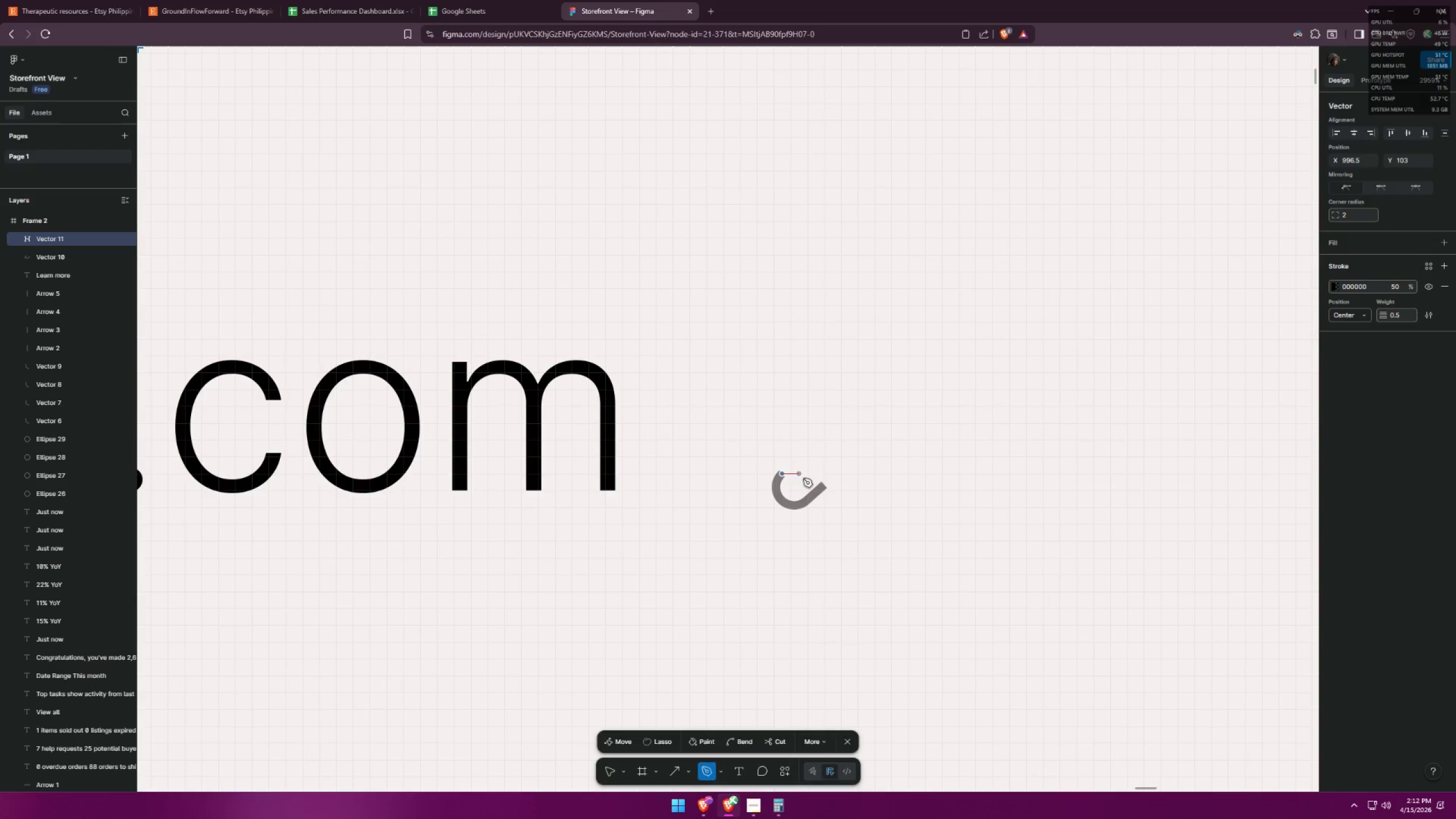 
key(Escape)
 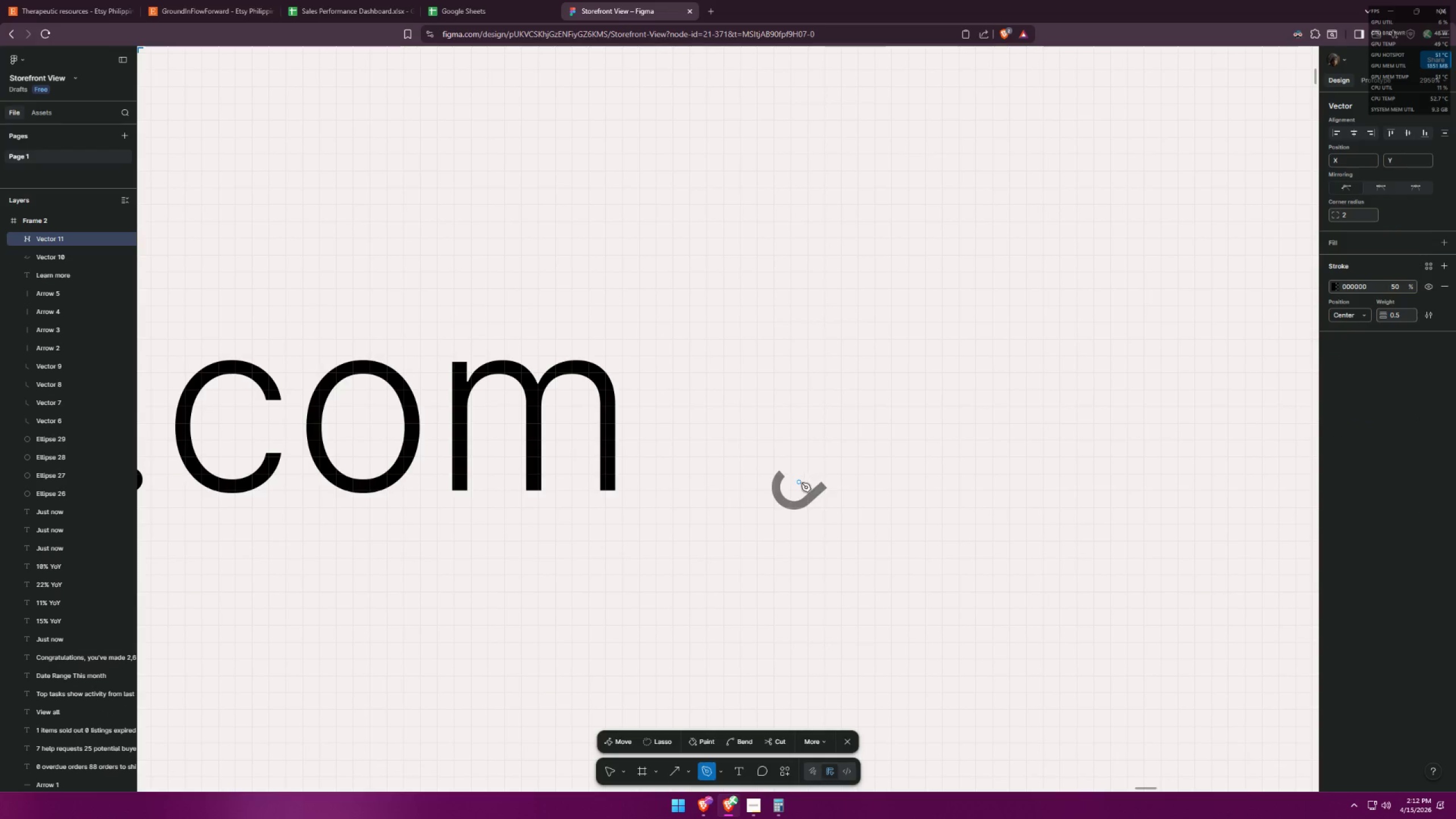 
key(Escape)
 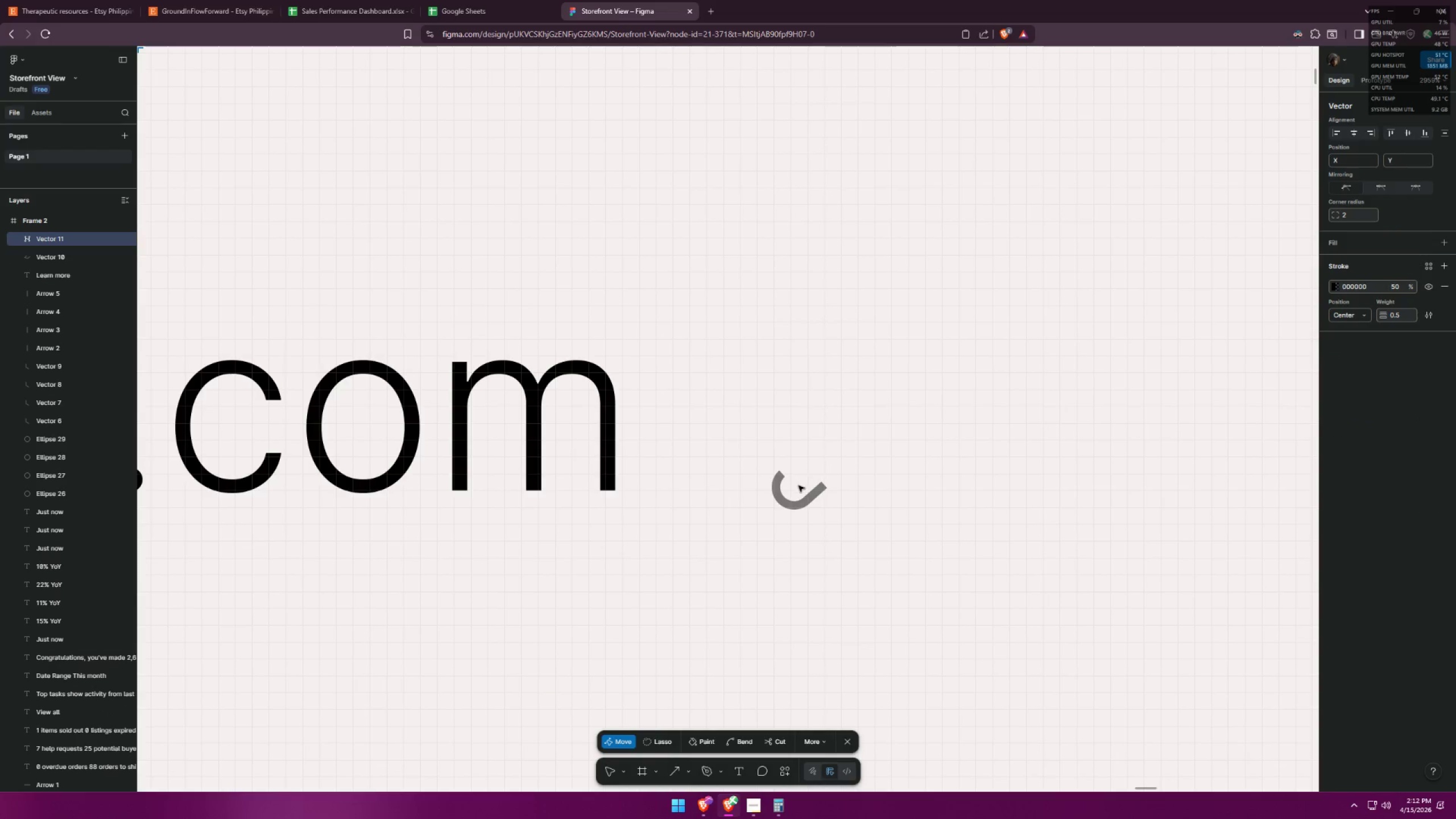 
key(Control+Z)
 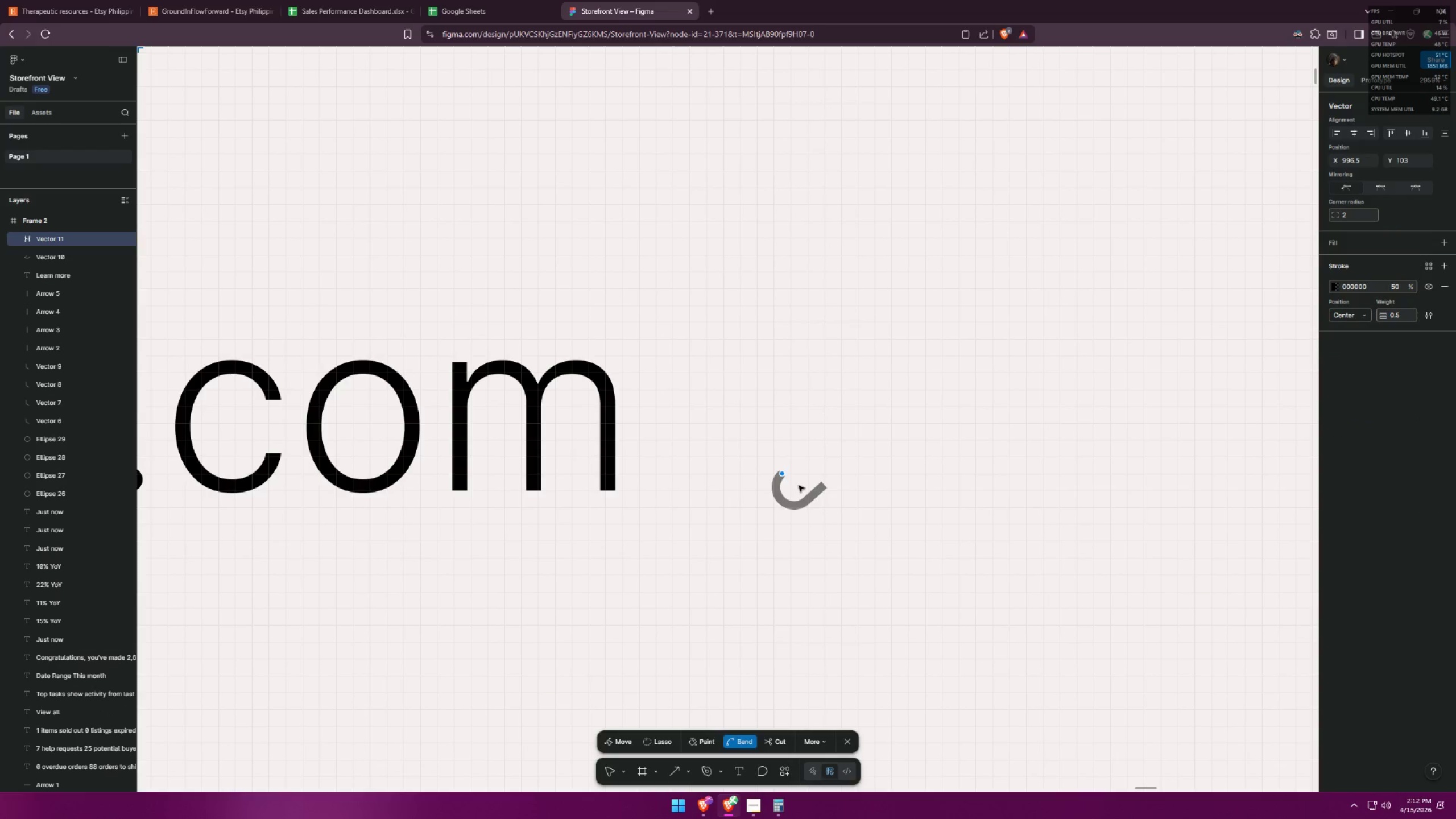 
key(Control+Z)
 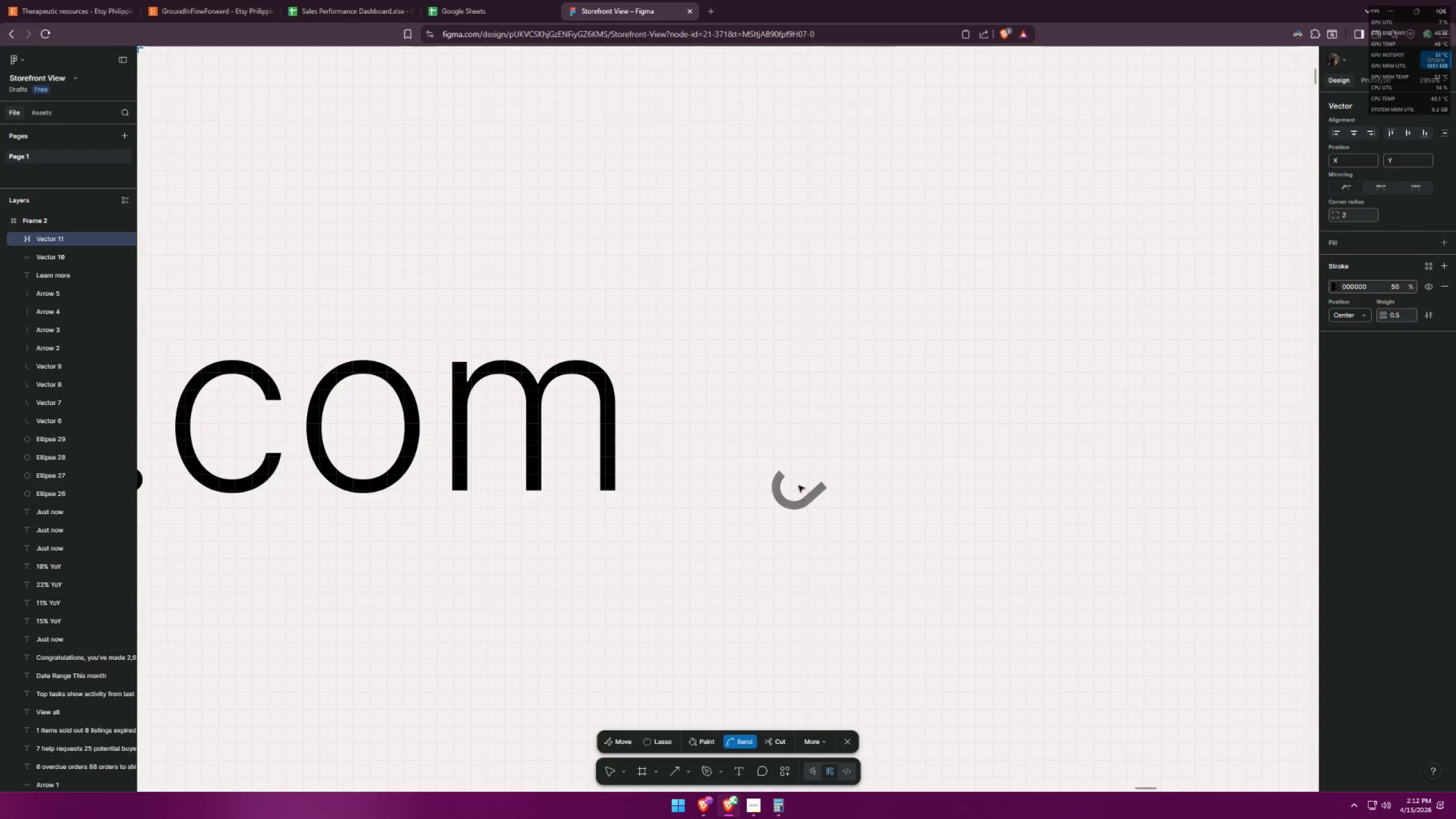 
key(Control+Z)
 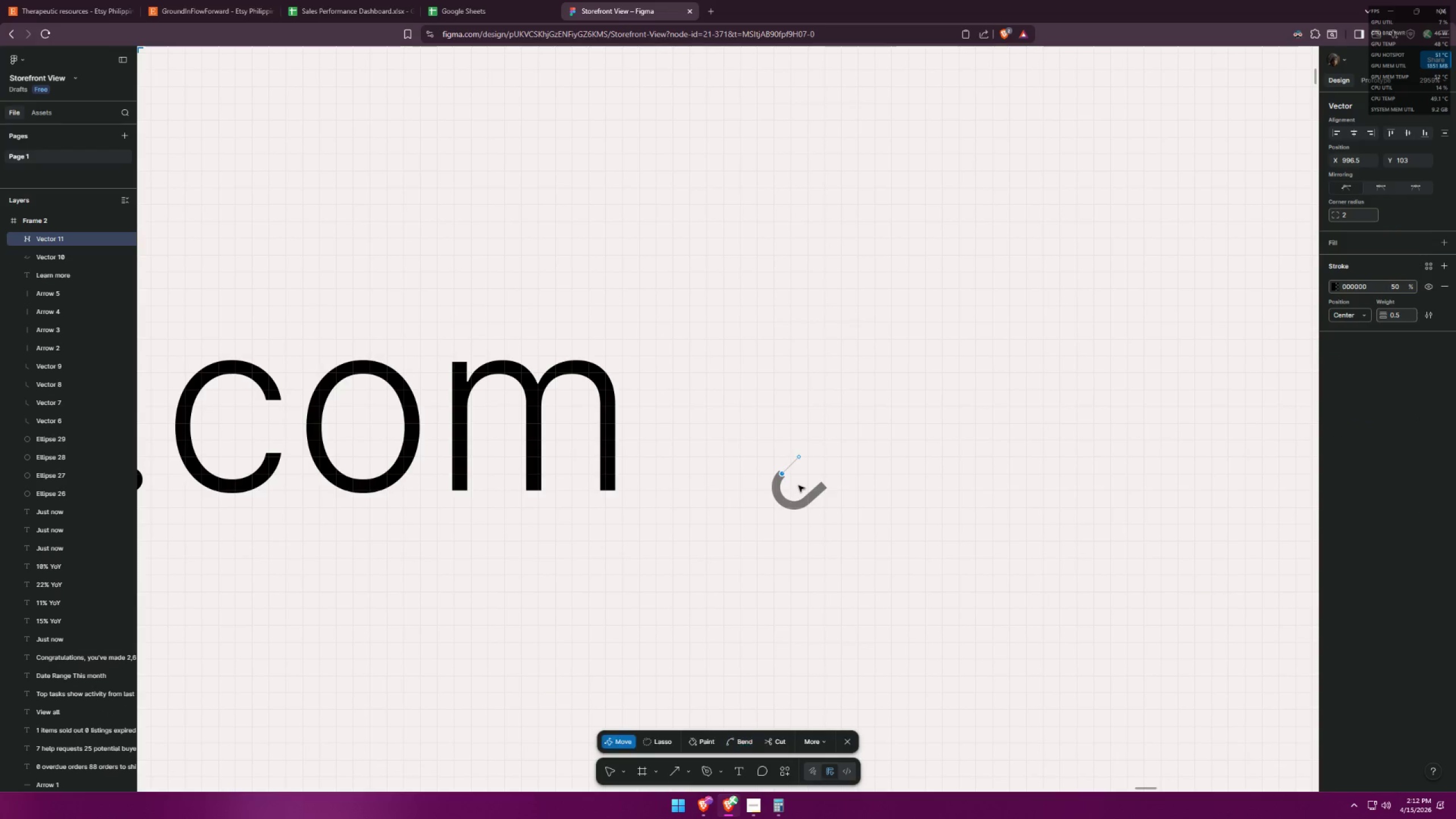 
key(Control+Z)
 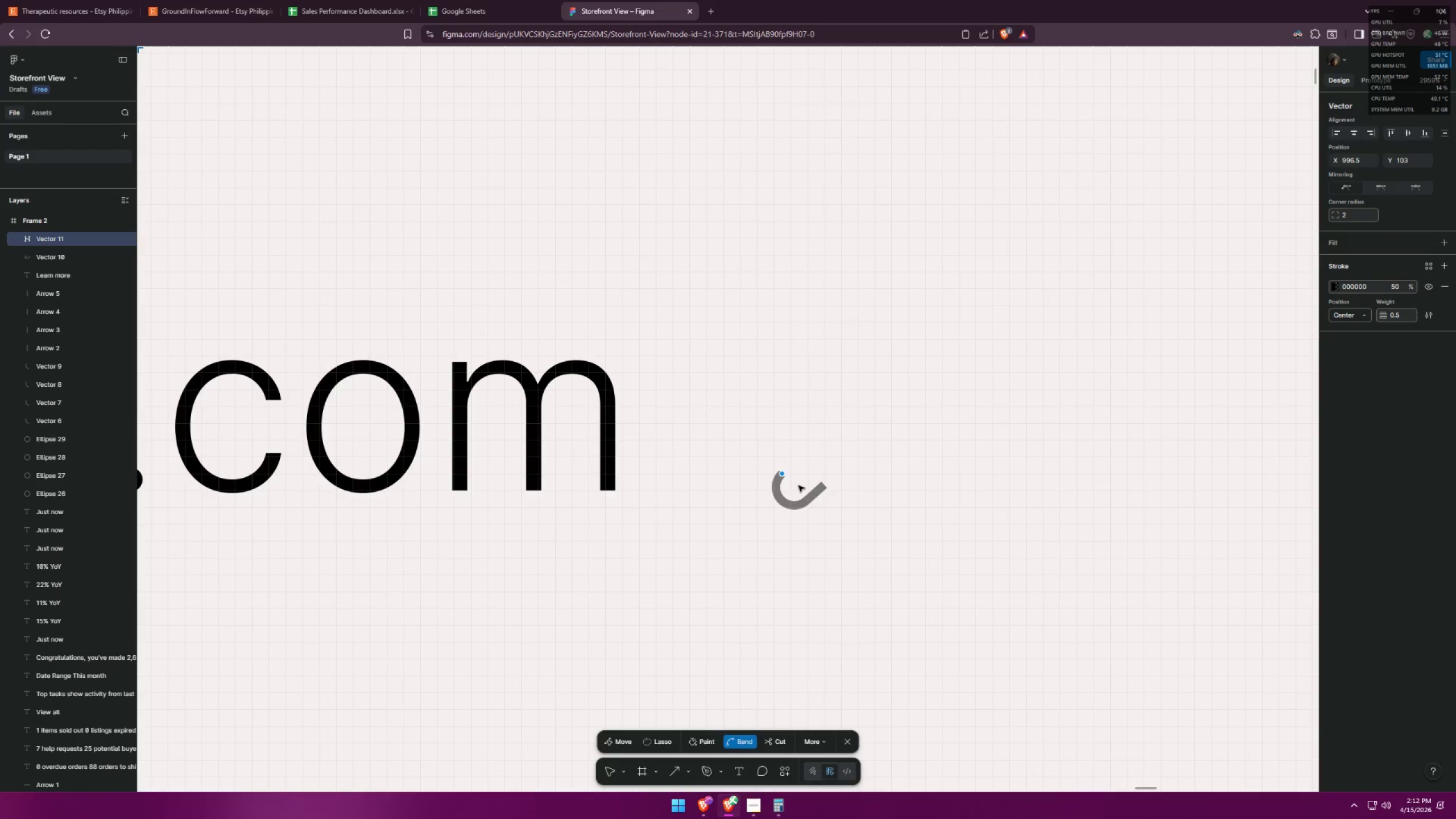 
key(Control+Z)
 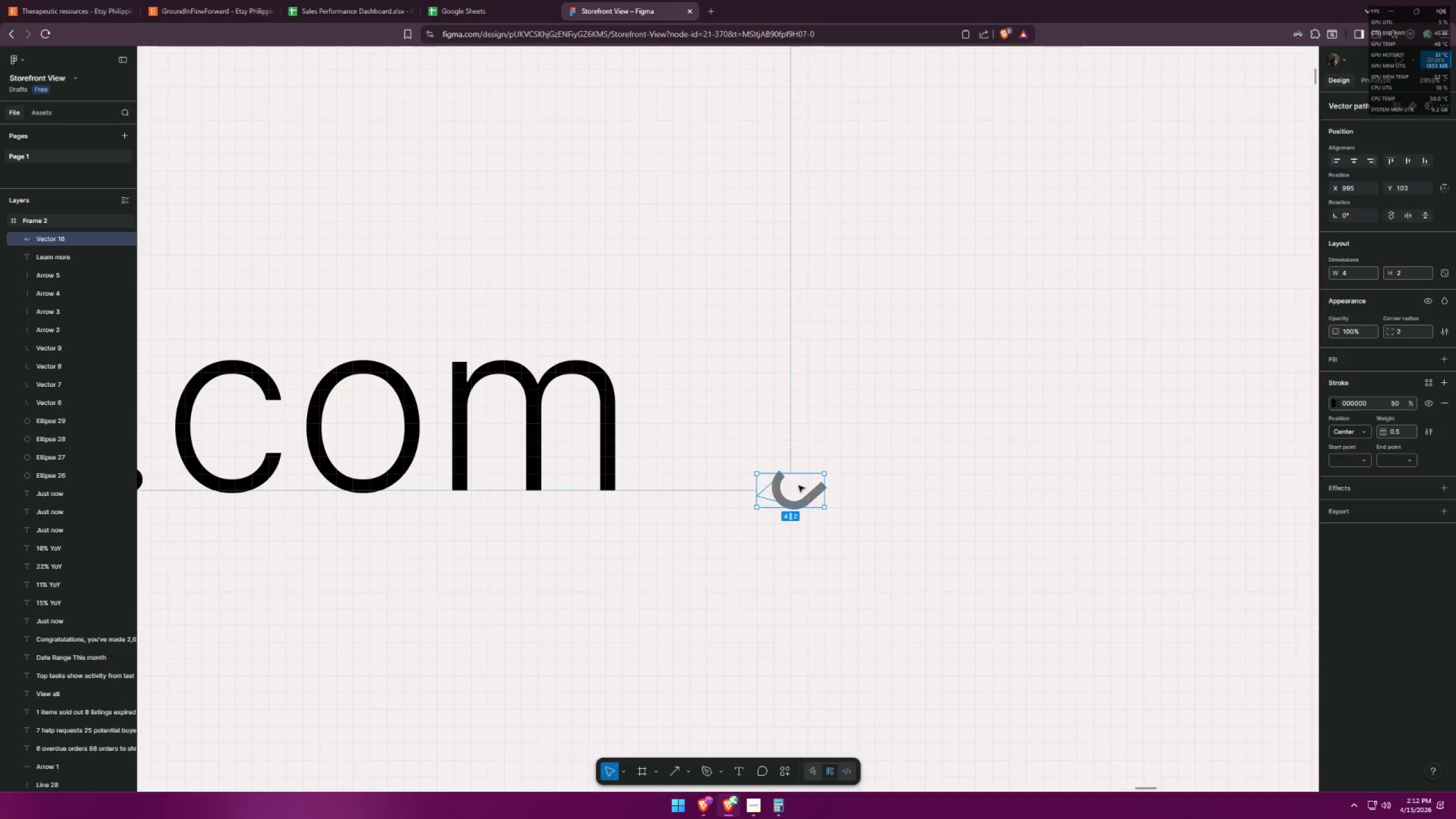 
key(Control+Z)
 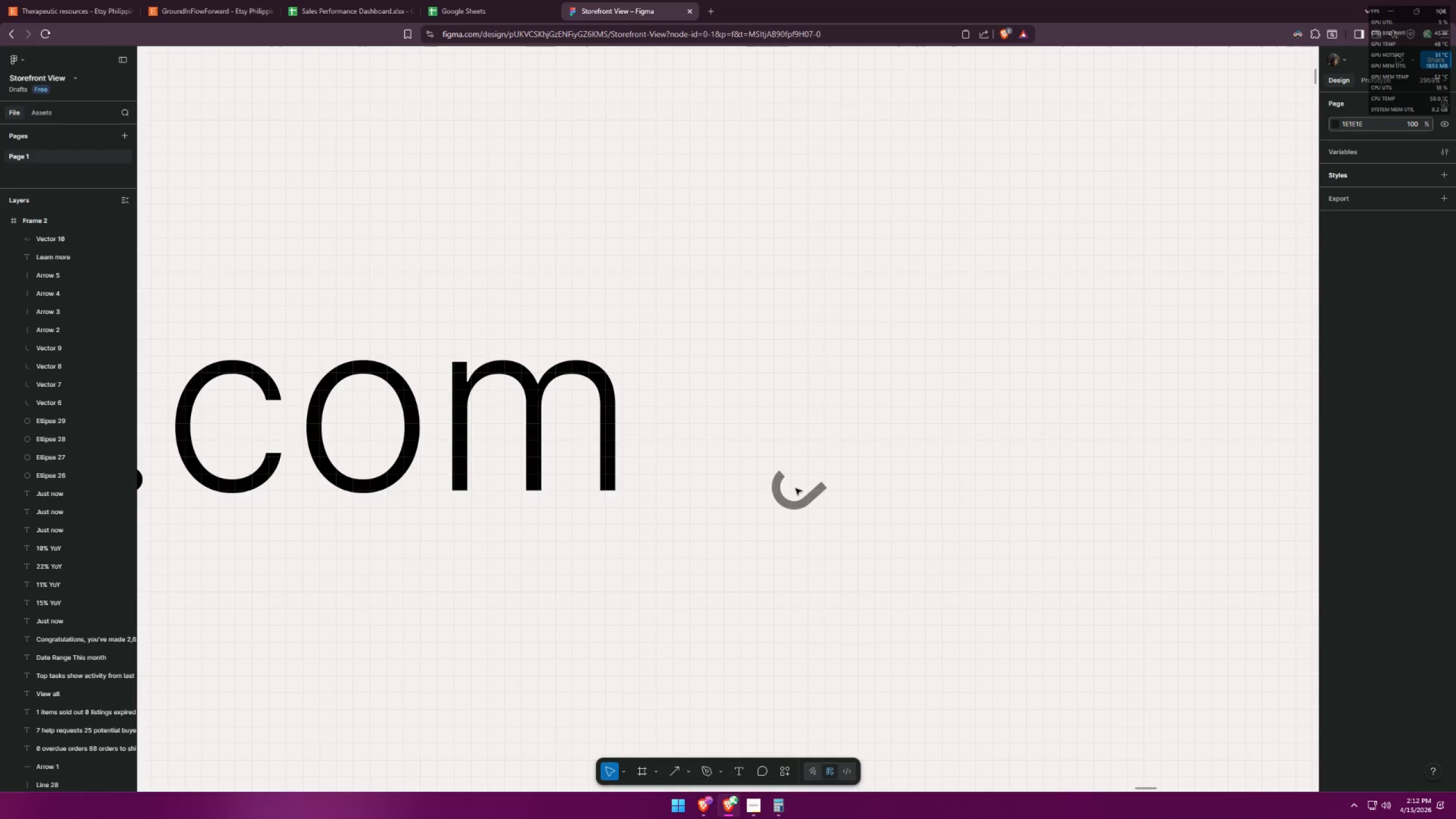 
key(Control+Shift+ShiftLeft)
 